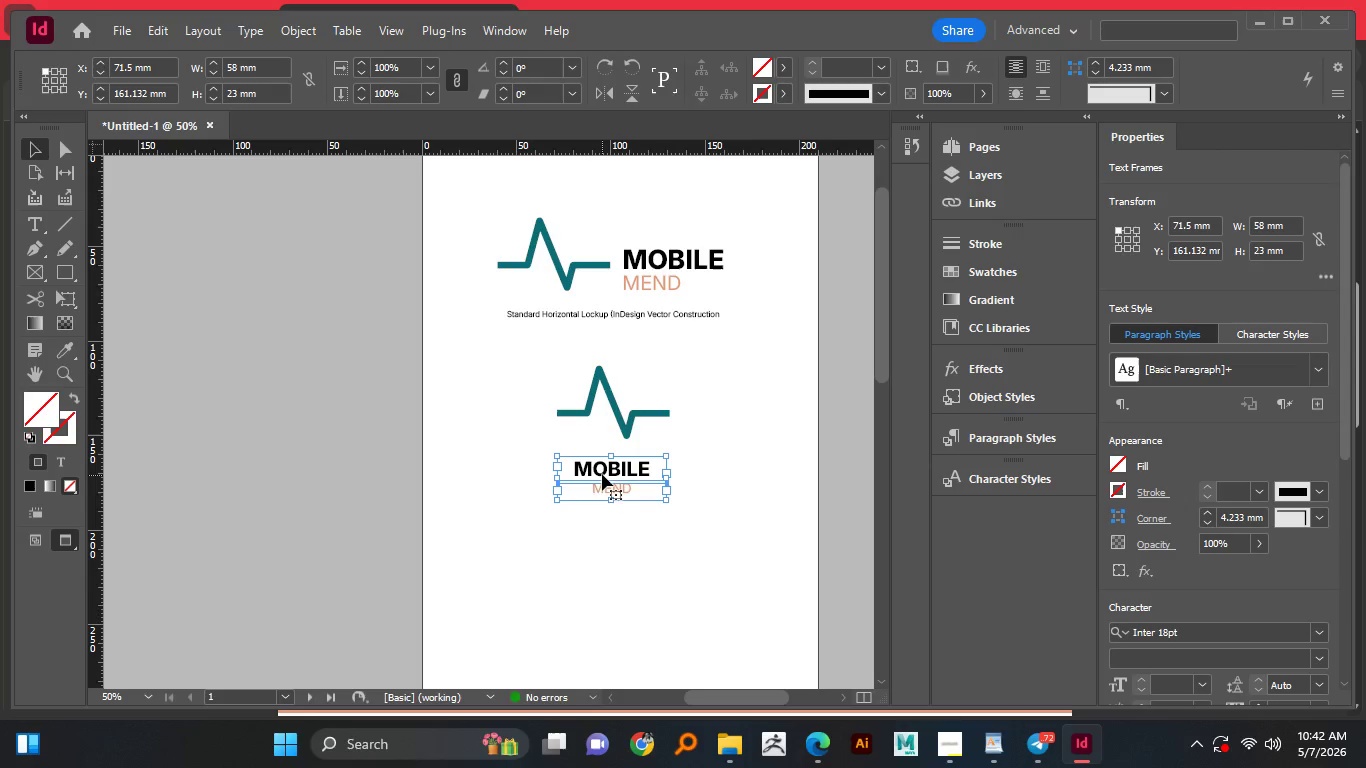 
left_click_drag(start_coordinate=[602, 474], to_coordinate=[601, 466])
 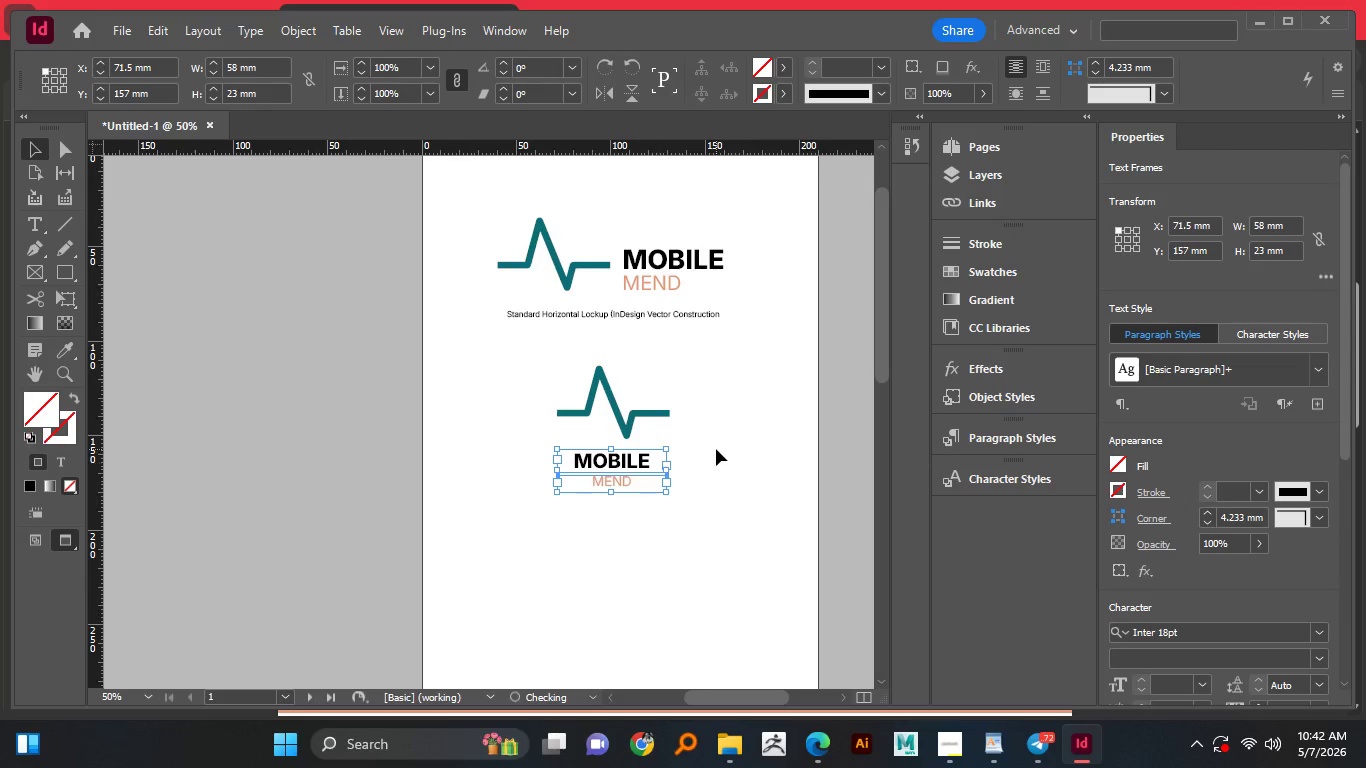 
hold_key(key=ShiftLeft, duration=0.81)
 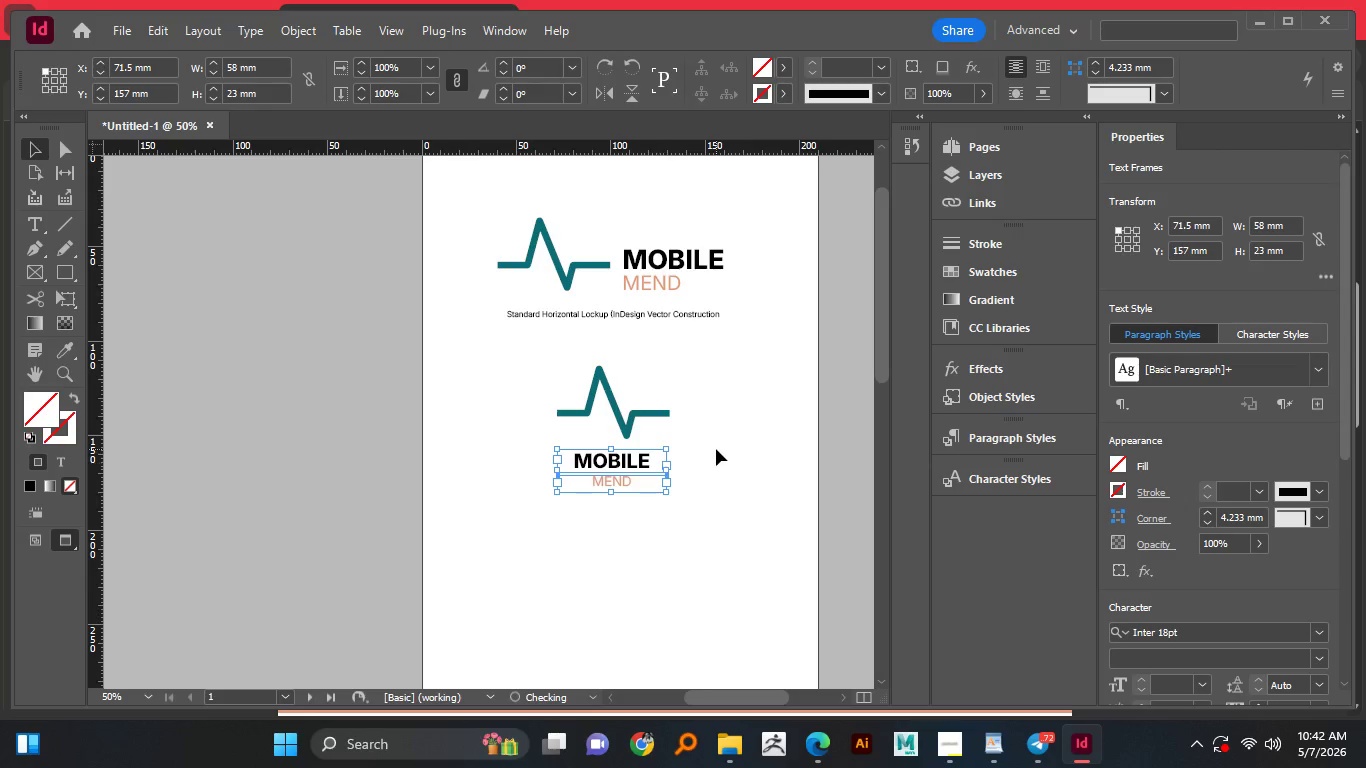 
left_click([716, 449])
 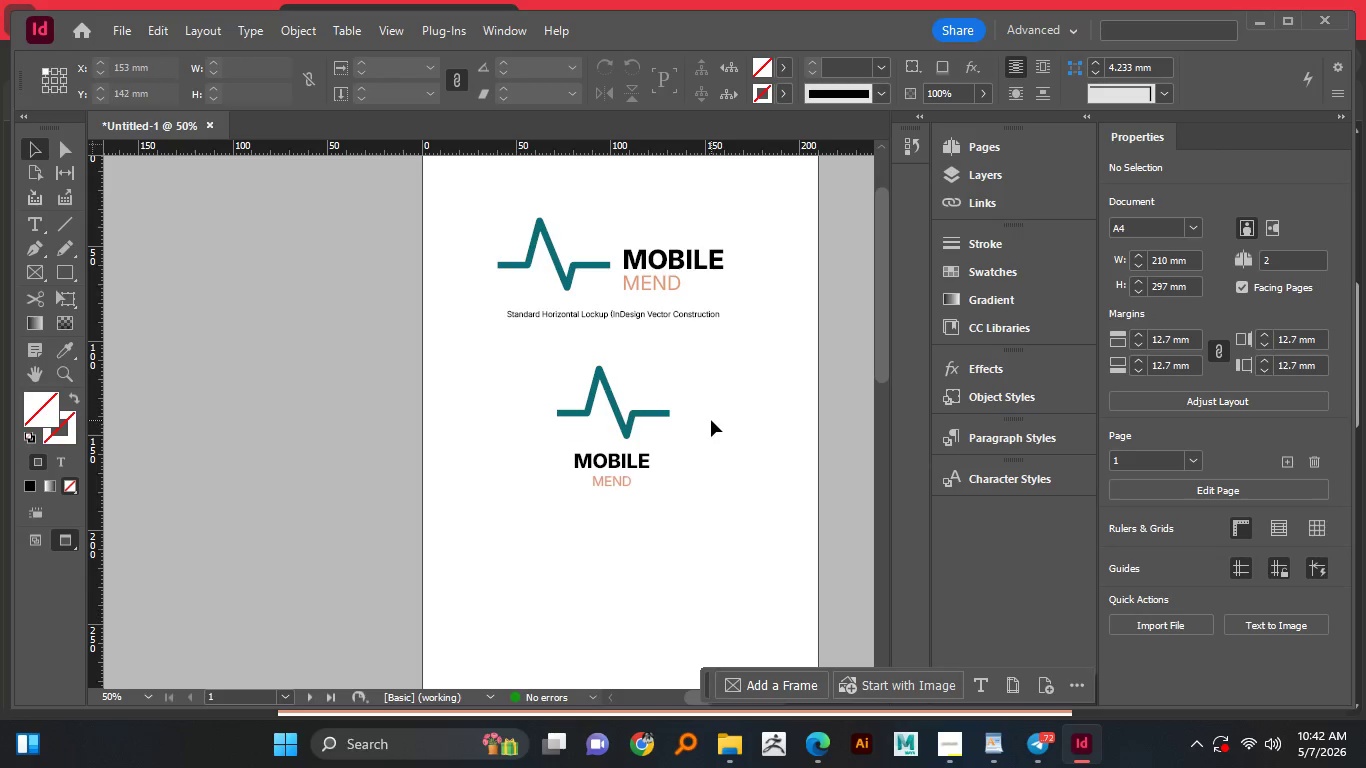 
wait(8.48)
 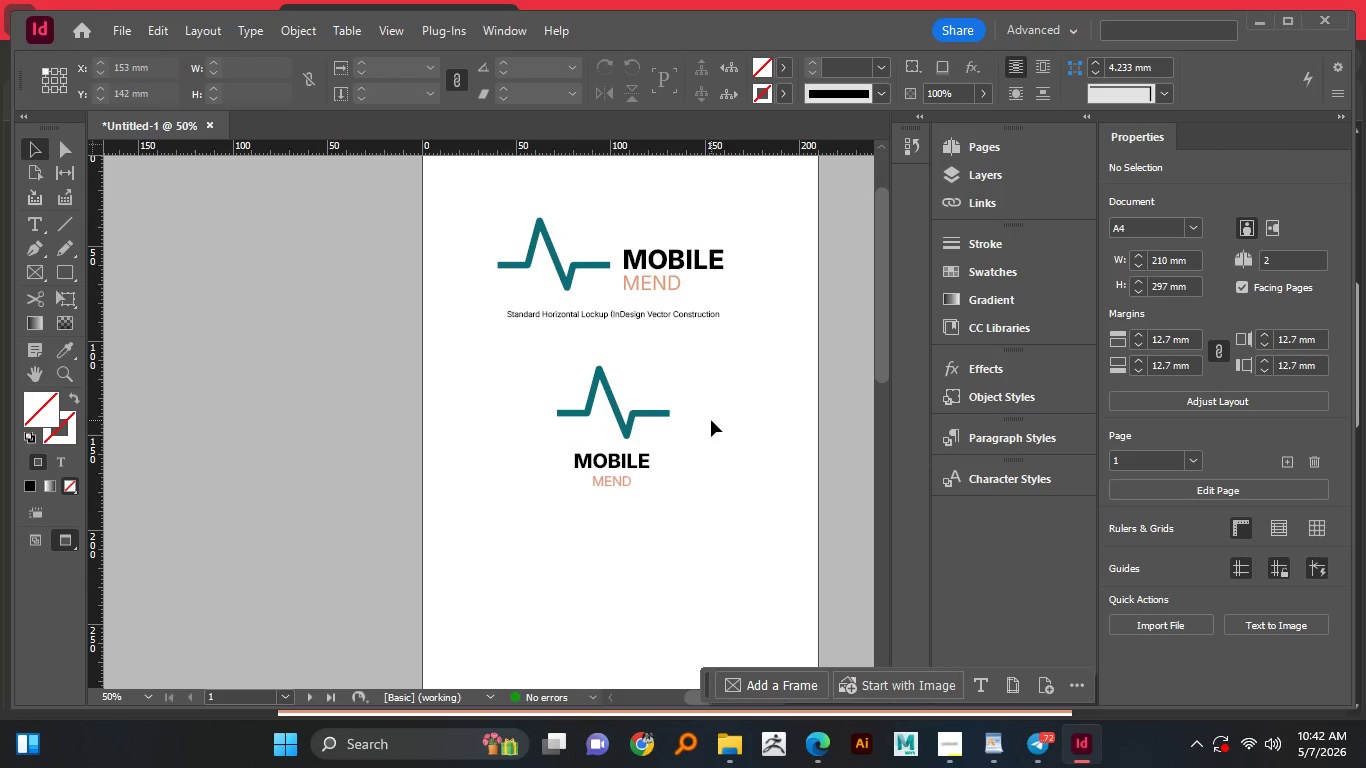 
scroll: coordinate [649, 497], scroll_direction: none, amount: 0.0
 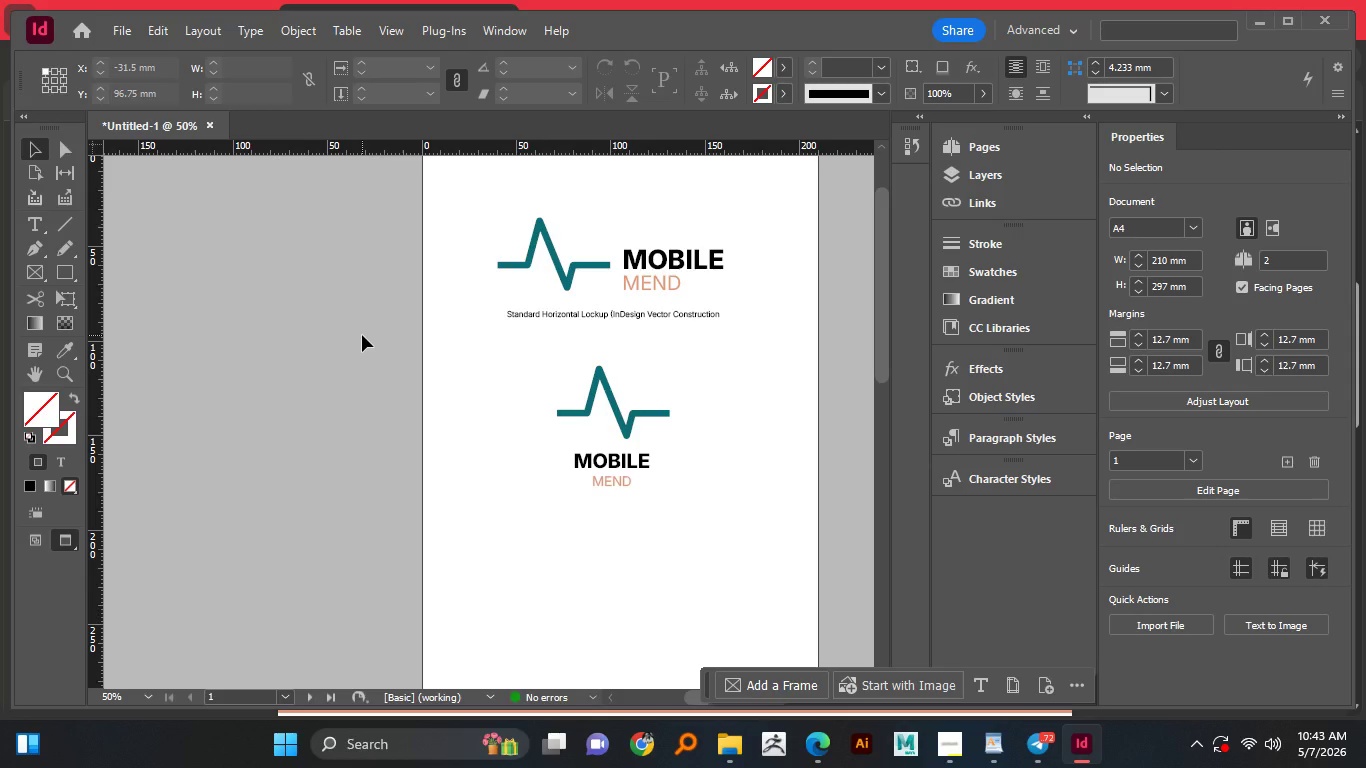 
wait(78.13)
 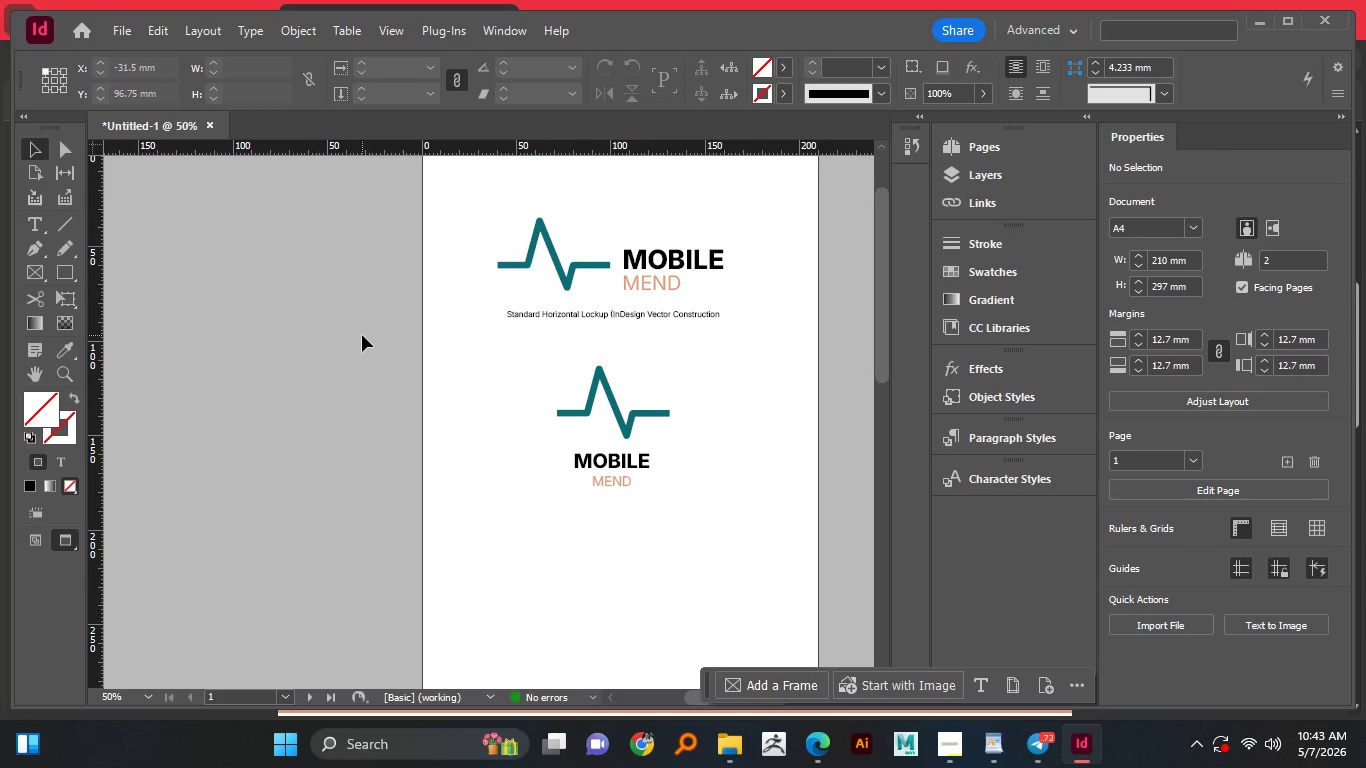 
left_click_drag(start_coordinate=[648, 312], to_coordinate=[638, 505])
 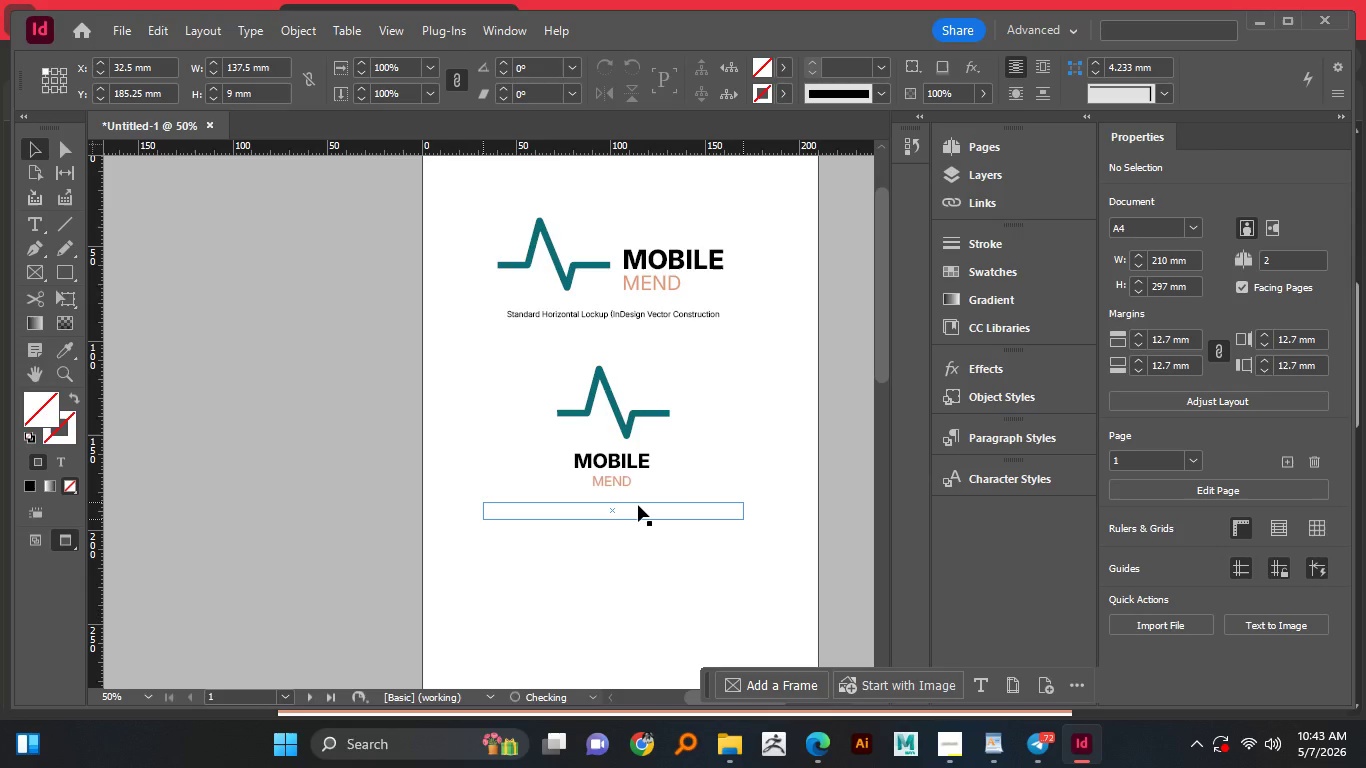 
hold_key(key=AltLeft, duration=4.75)
 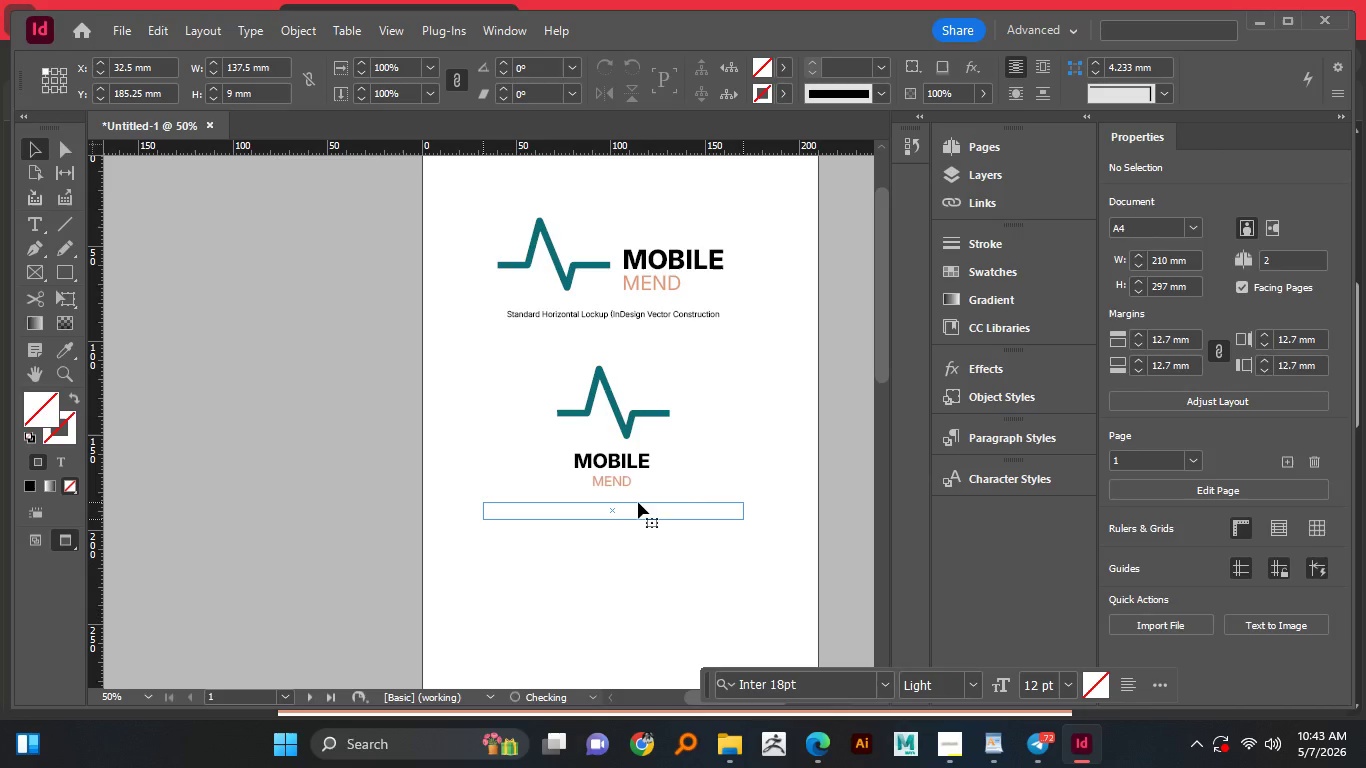 
hold_key(key=ShiftLeft, duration=1.52)
 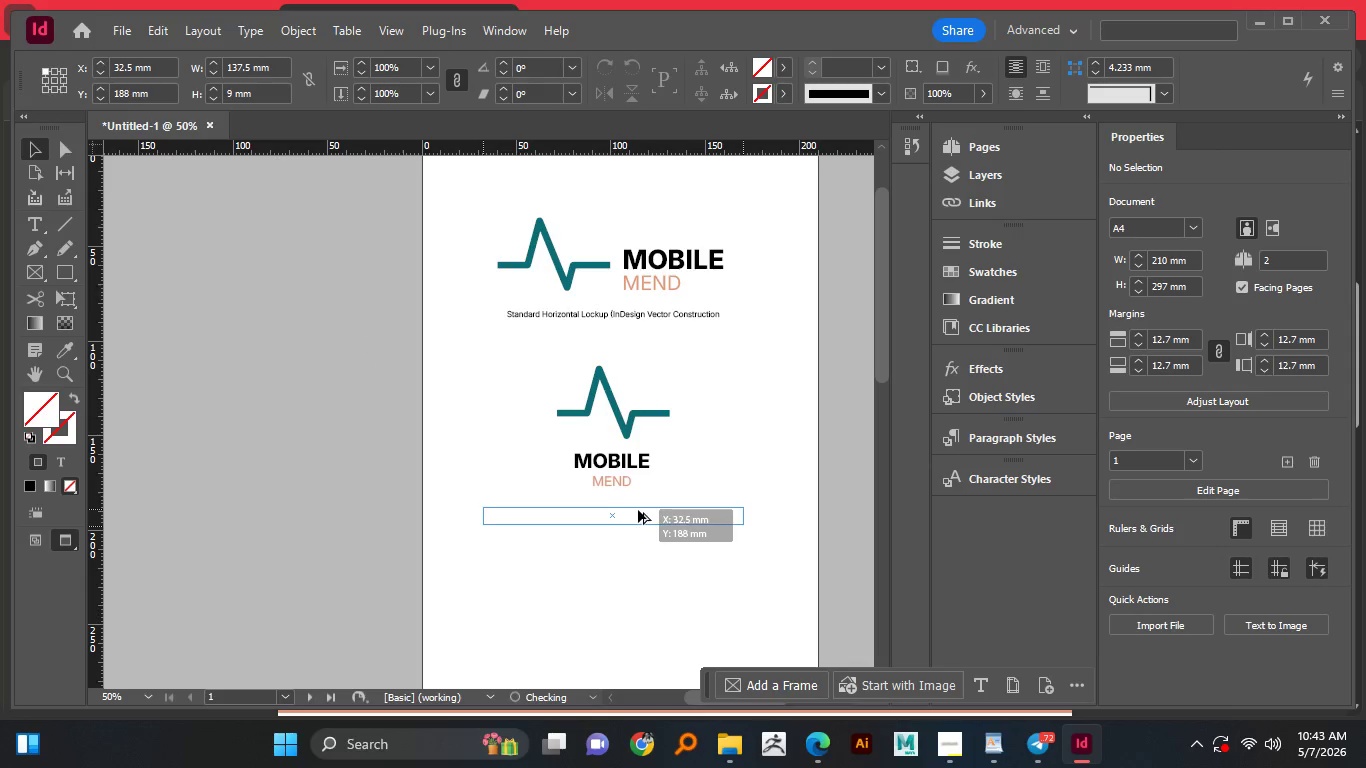 
hold_key(key=ShiftLeft, duration=1.5)
 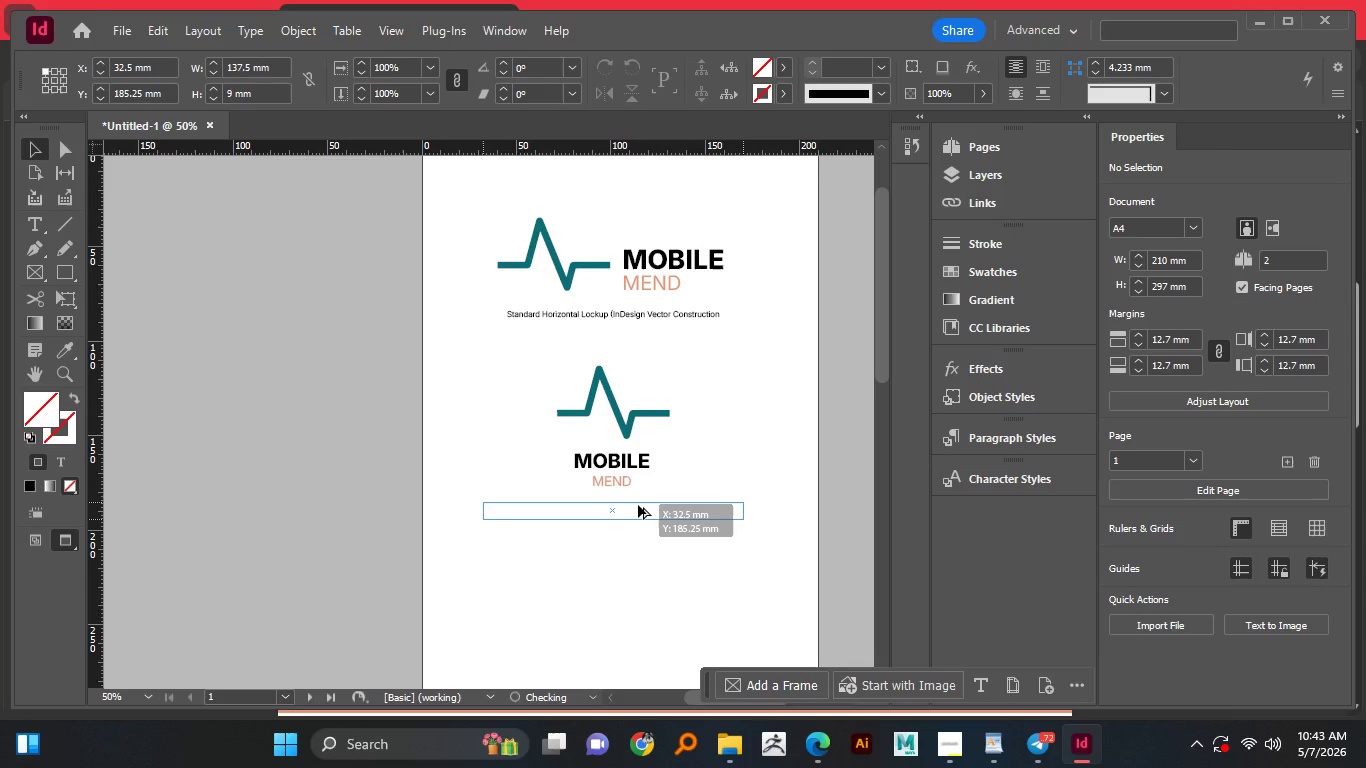 
hold_key(key=ShiftLeft, duration=1.45)
 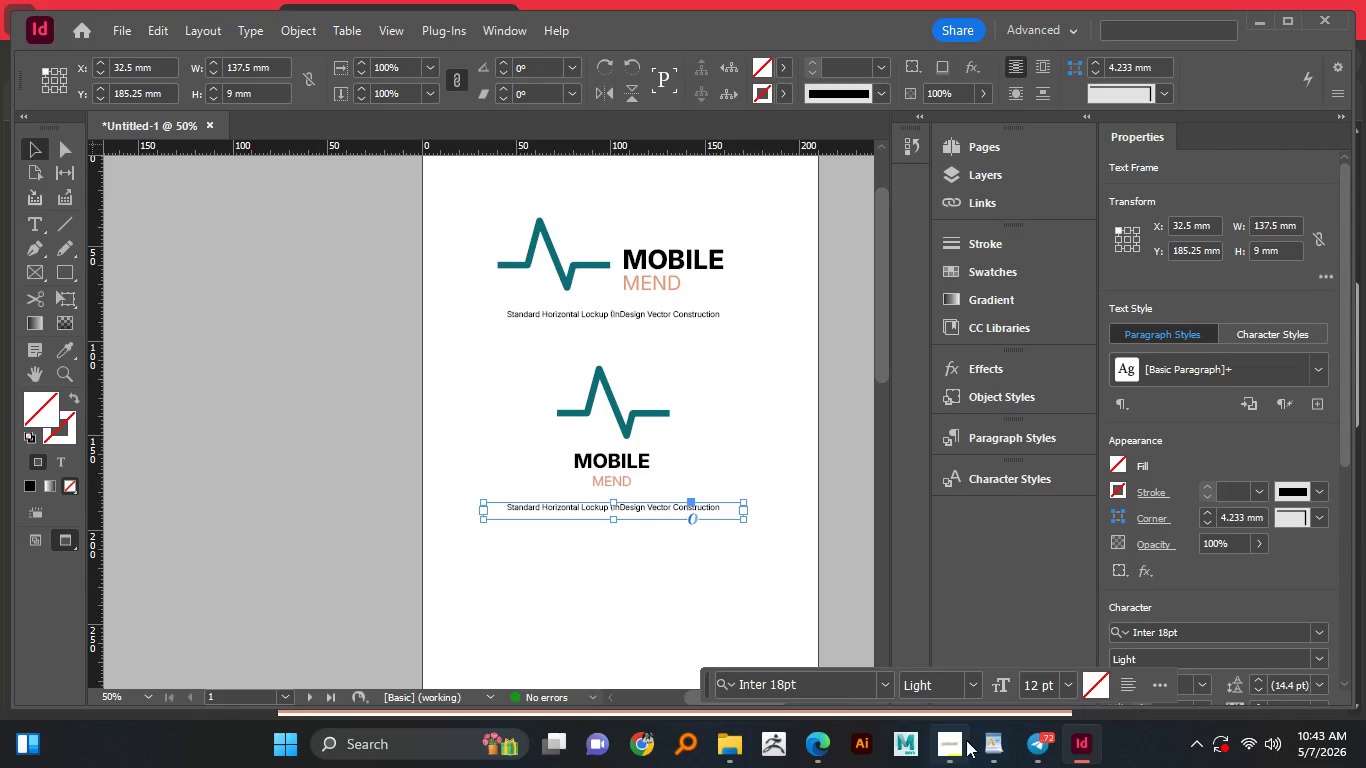 
left_click([987, 741])
 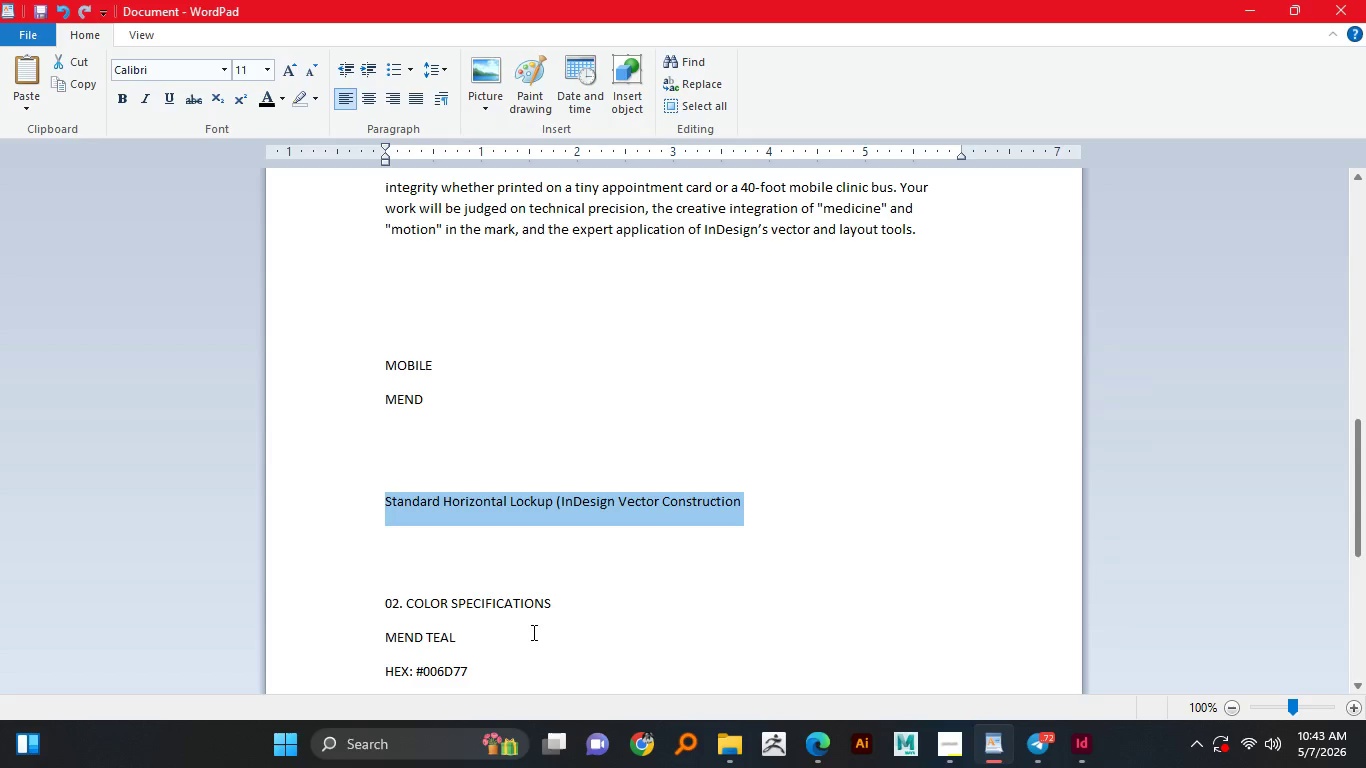 
scroll: coordinate [526, 622], scroll_direction: down, amount: 1.0
 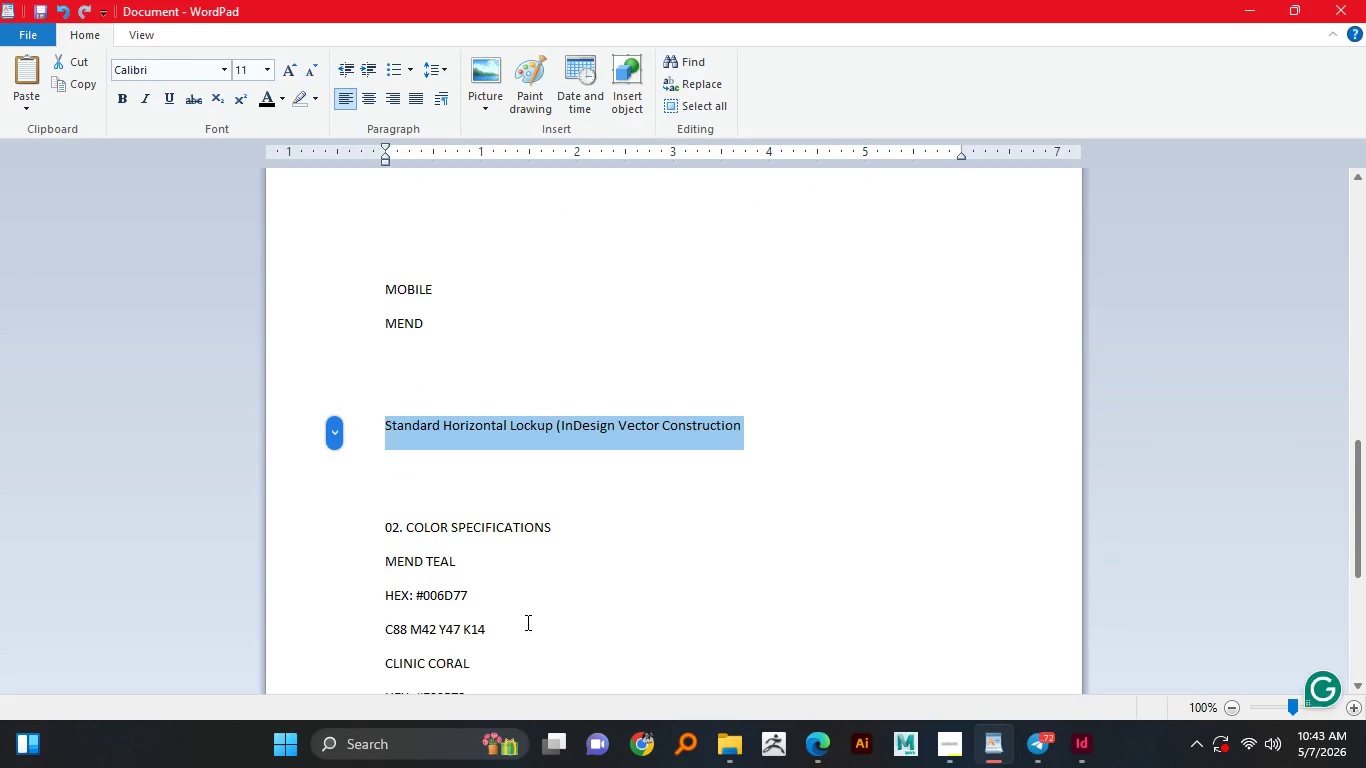 
scroll: coordinate [526, 622], scroll_direction: none, amount: 0.0
 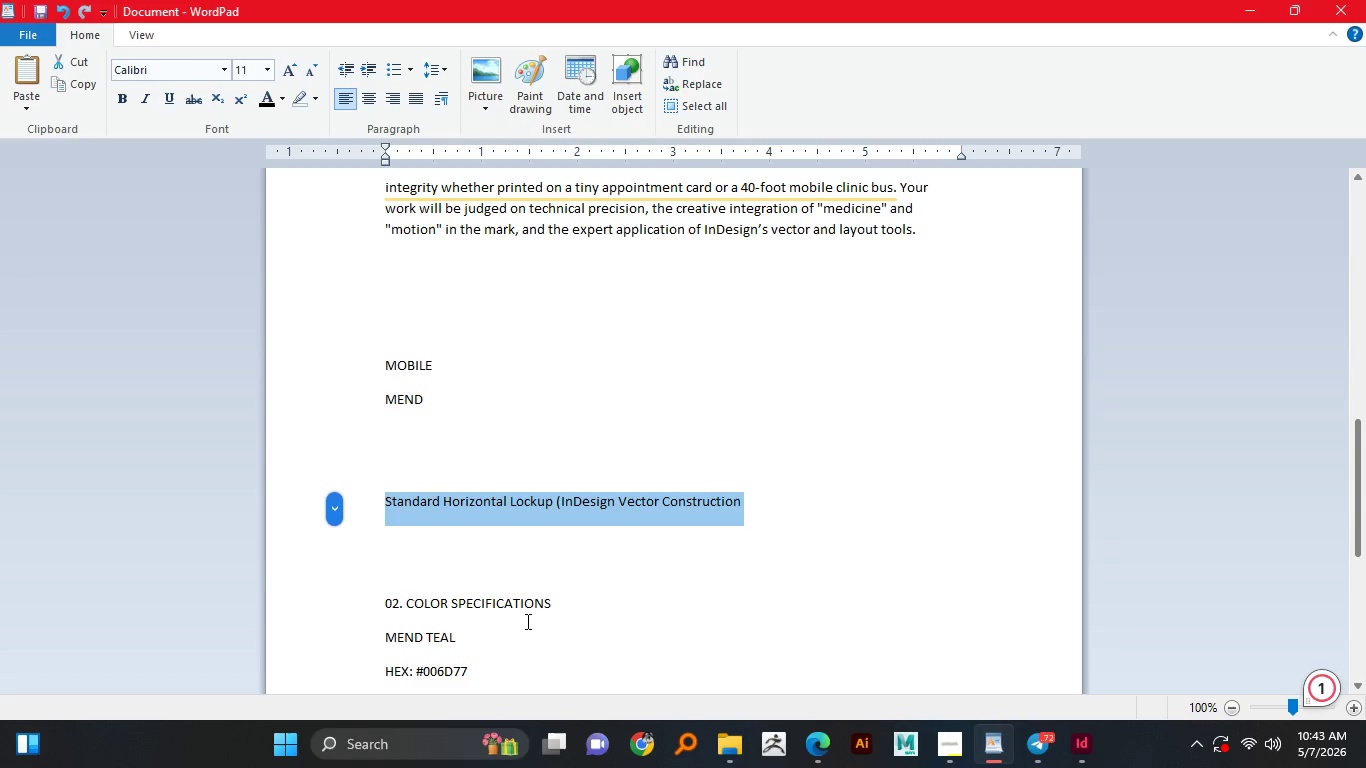 
scroll: coordinate [625, 632], scroll_direction: down, amount: 23.0
 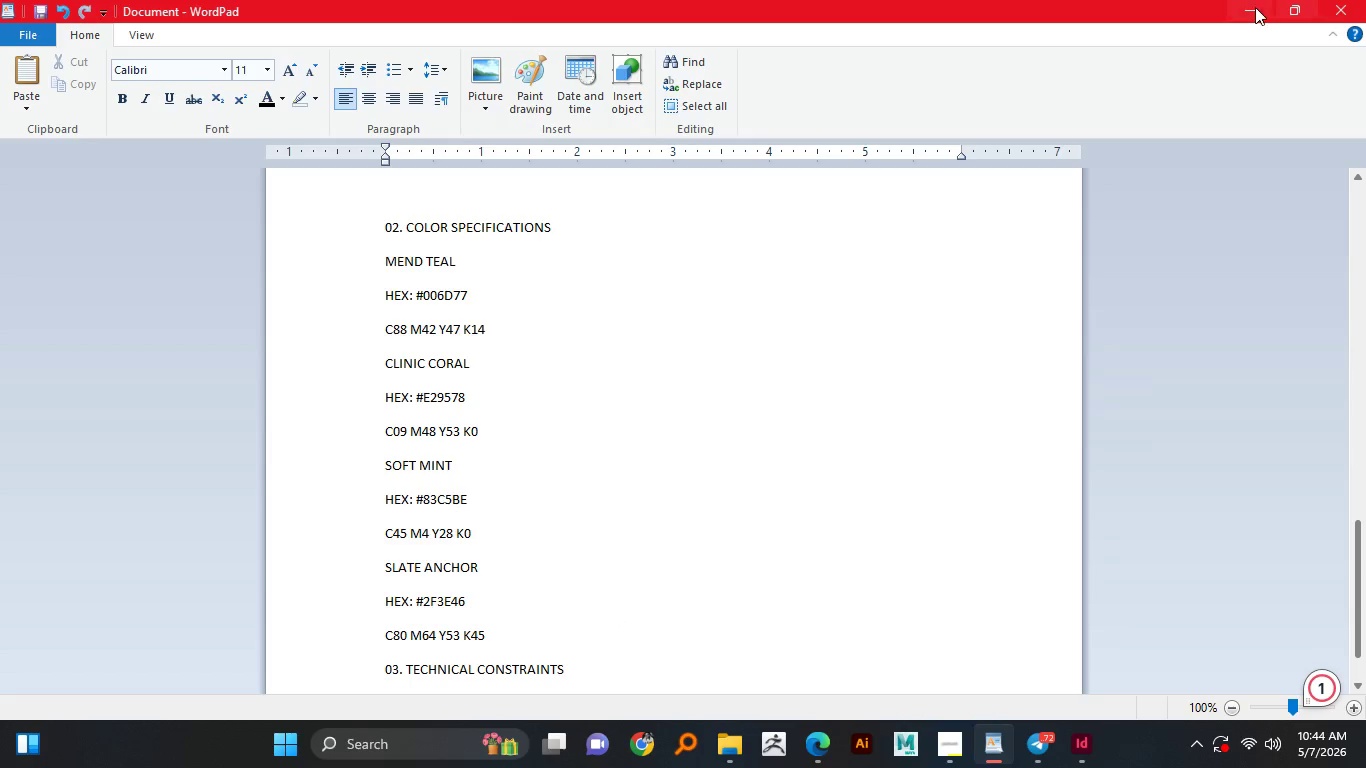 
wait(6.32)
 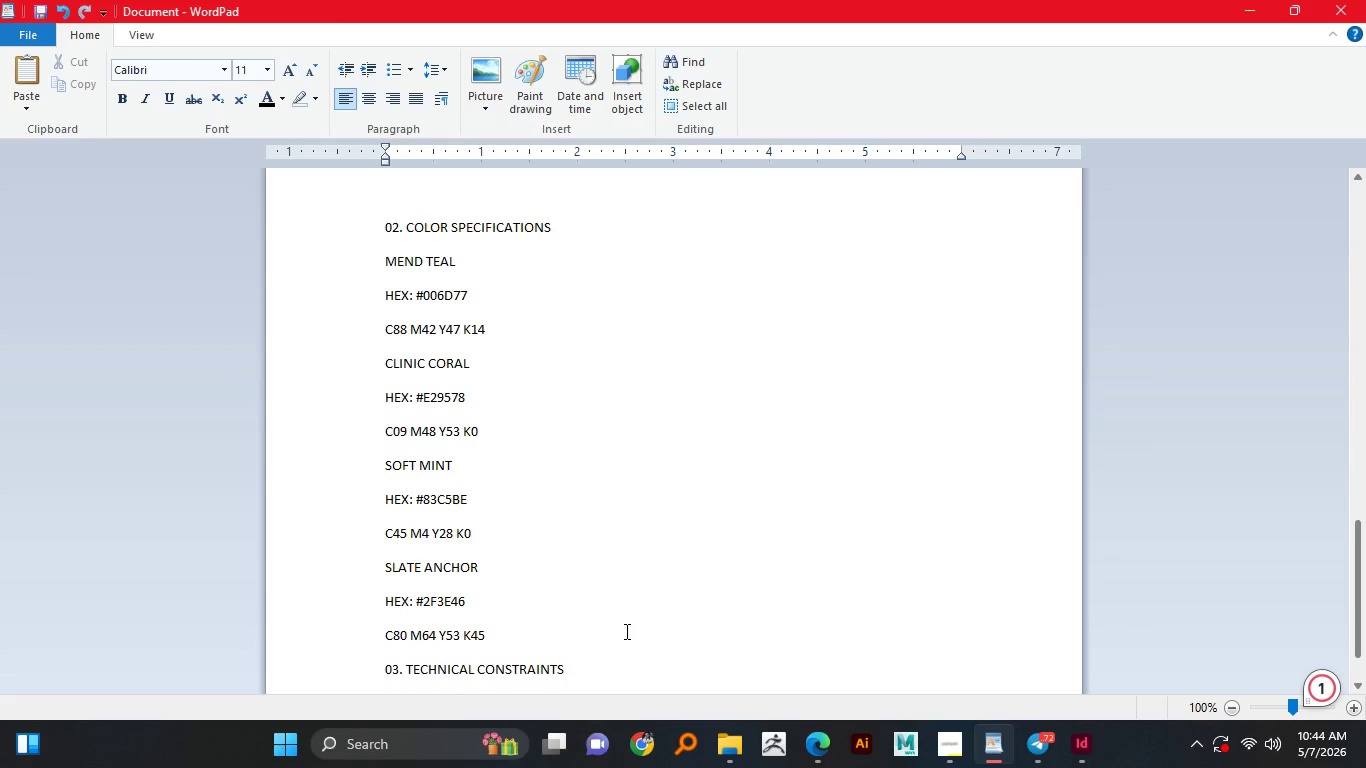 
double_click([630, 507])
 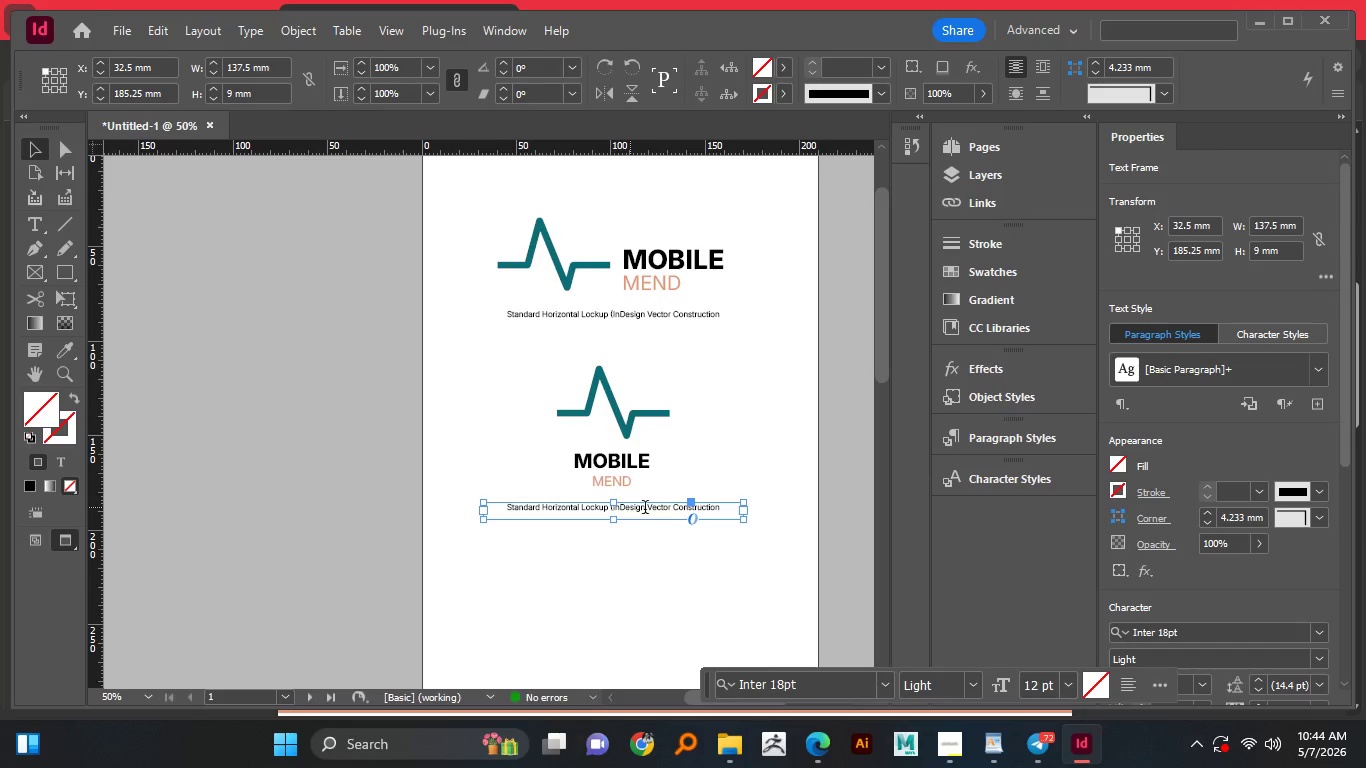 
key(Control+A)
 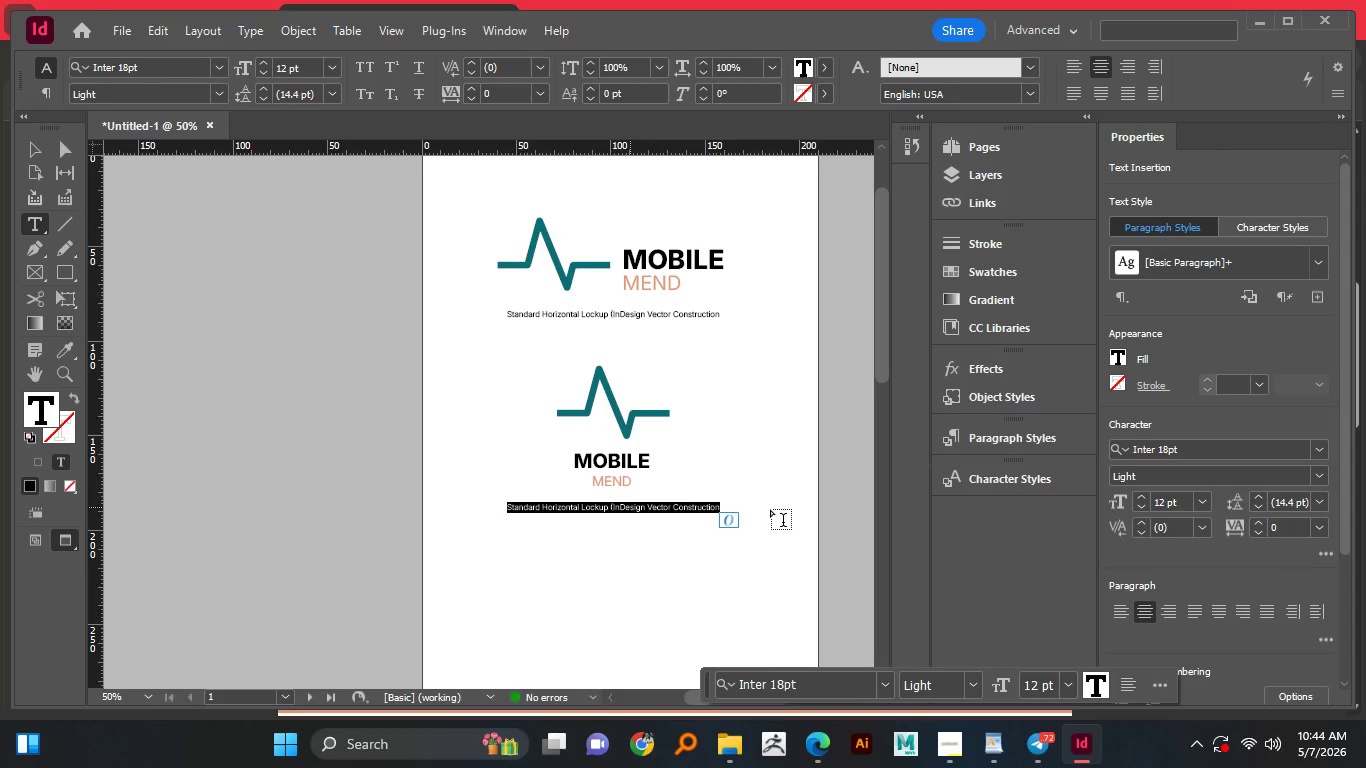 
type(Veert)
 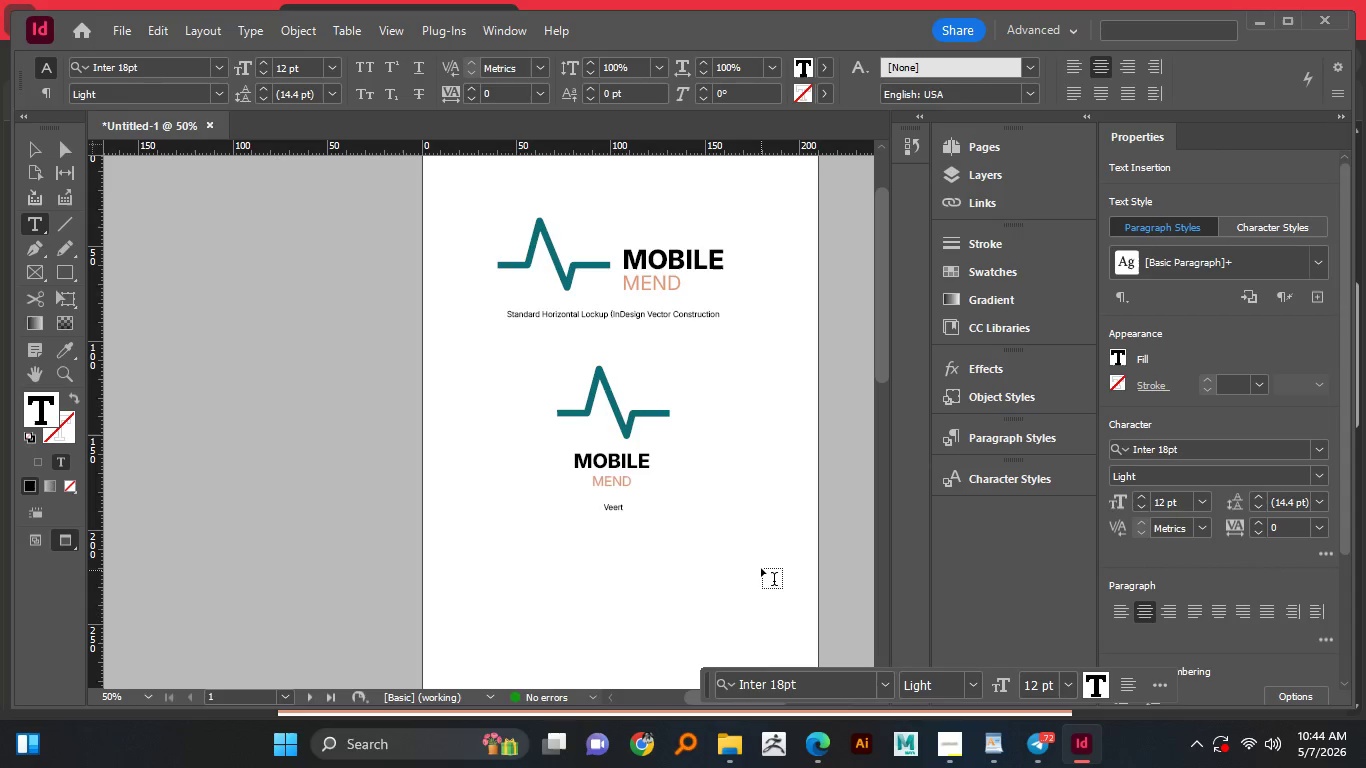 
type(ial Stak)
 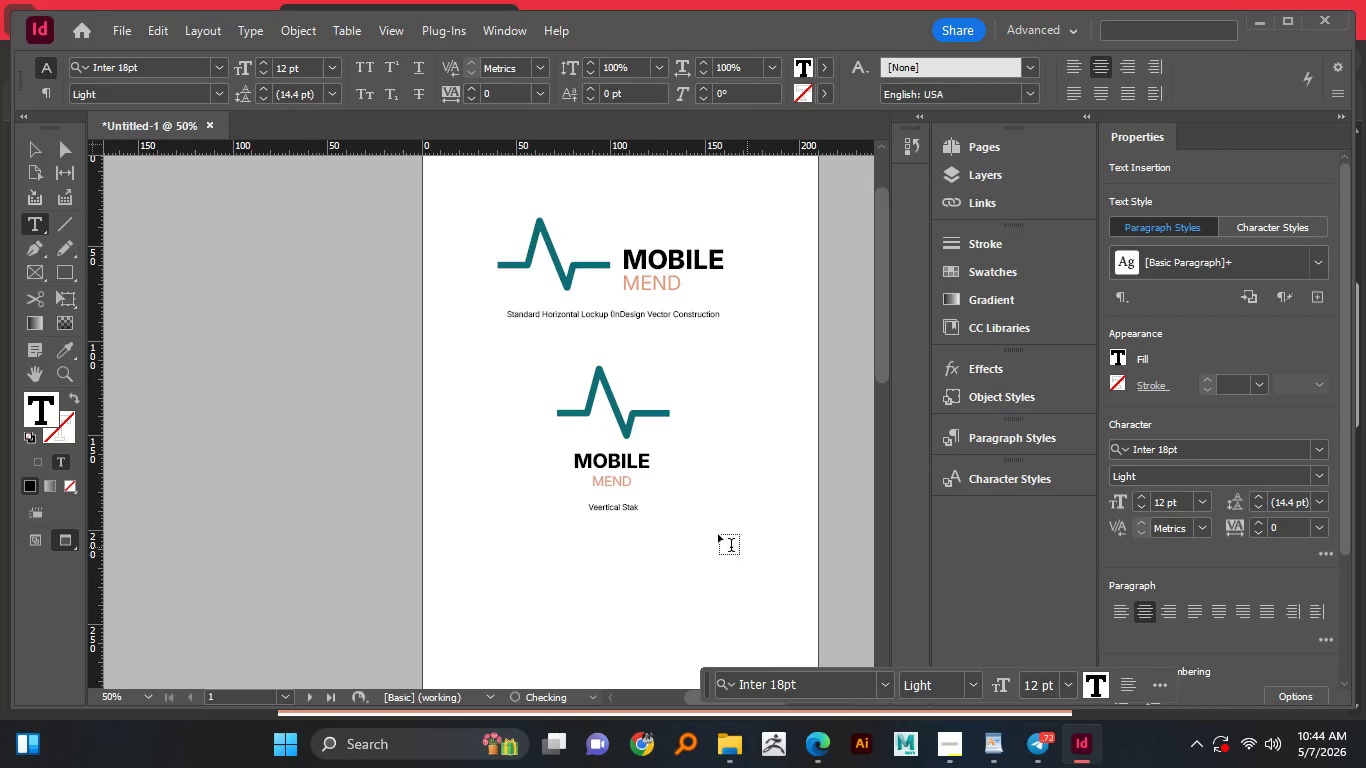 
hold_key(key=C, duration=0.38)
 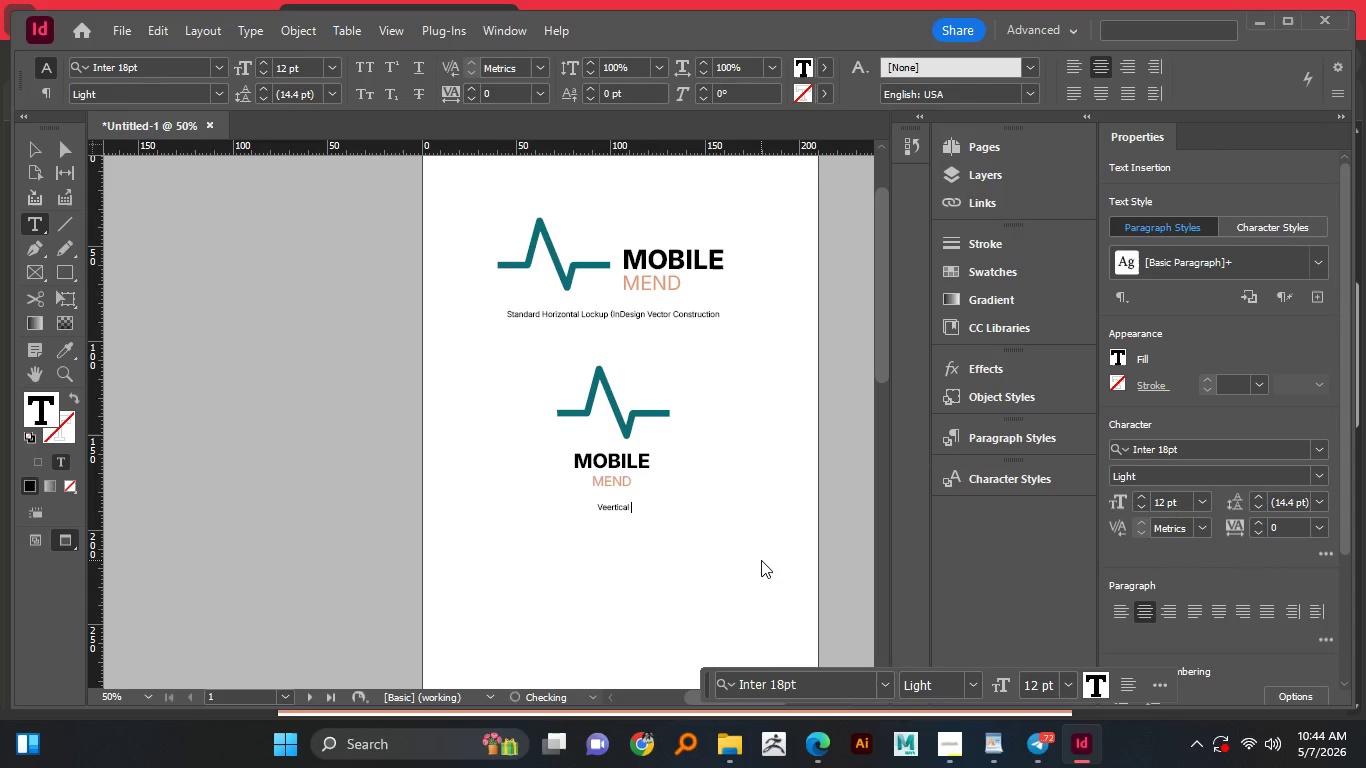 
hold_key(key=AltLeft, duration=1.49)
scroll: coordinate [632, 527], scroll_direction: up, amount: 2.0
 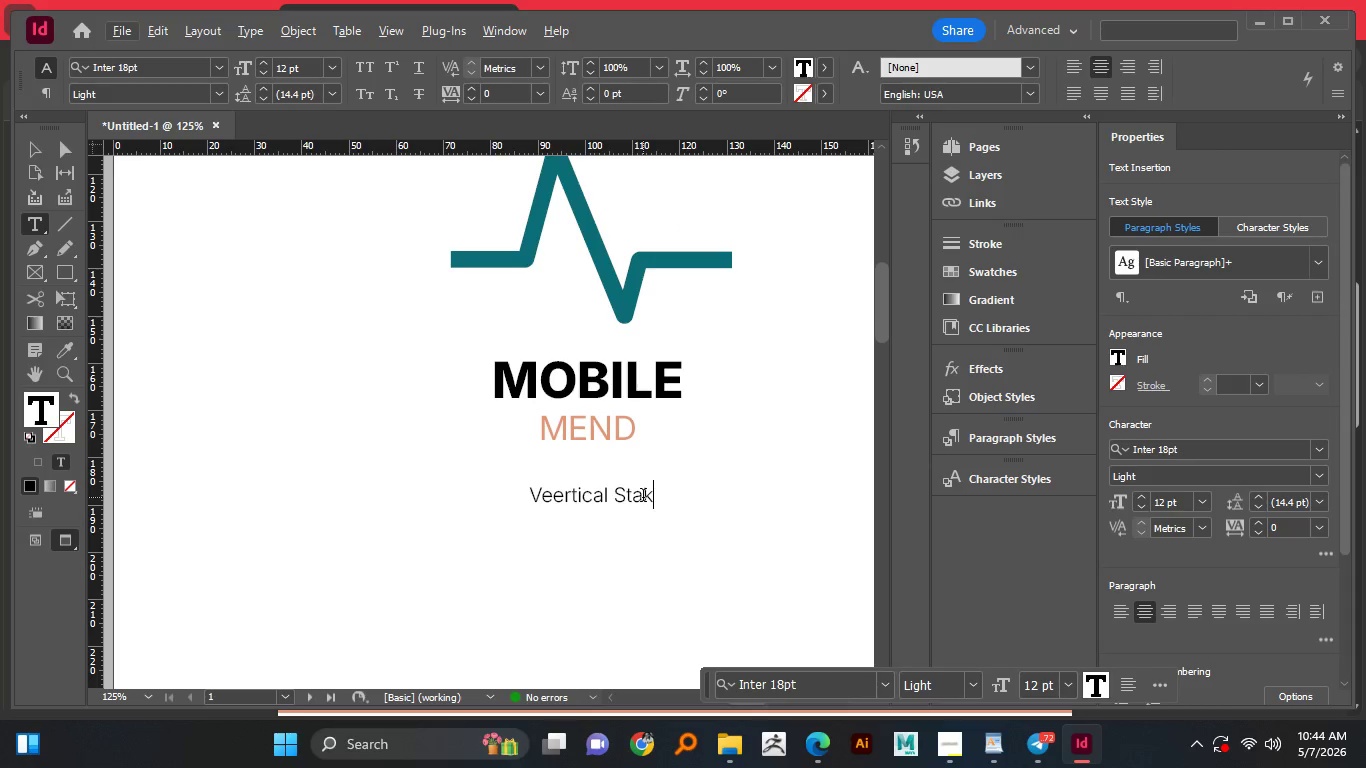 
left_click([643, 497])
 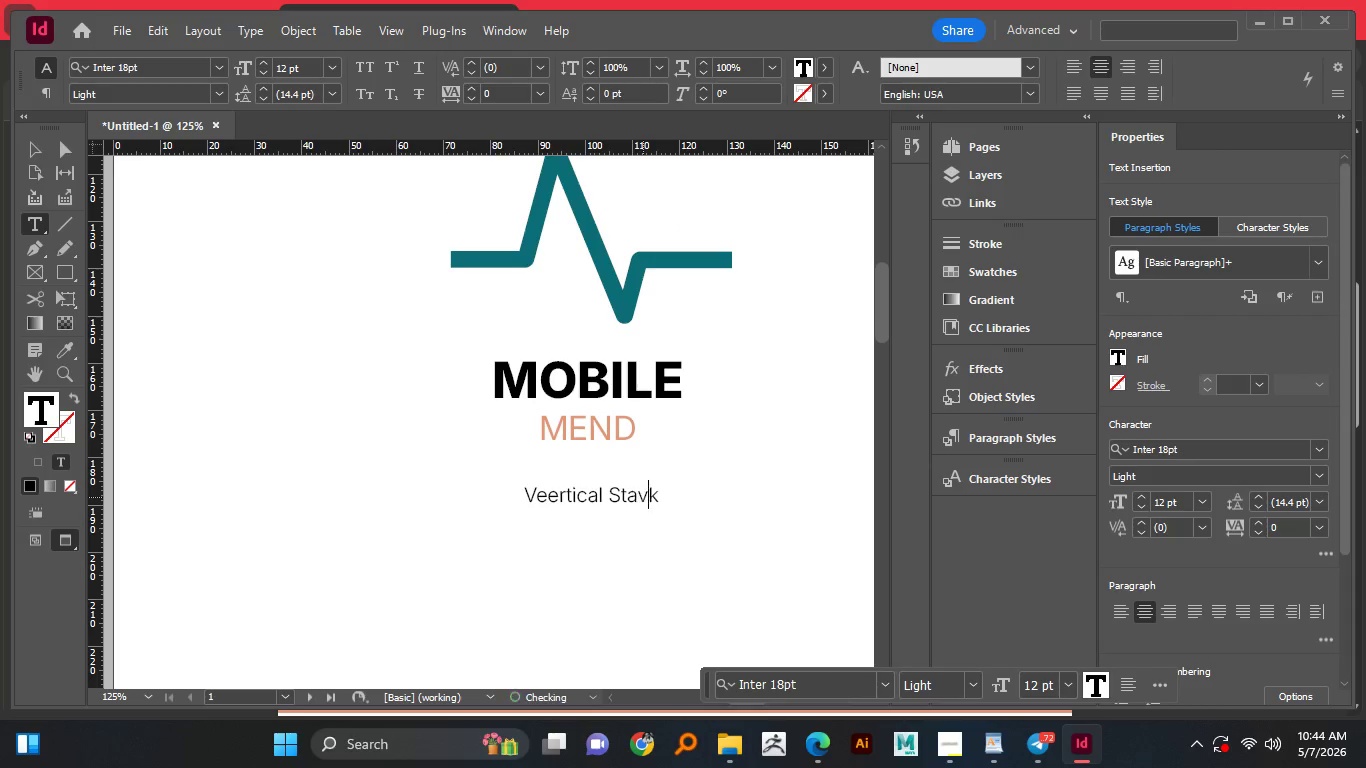 
key(V)
 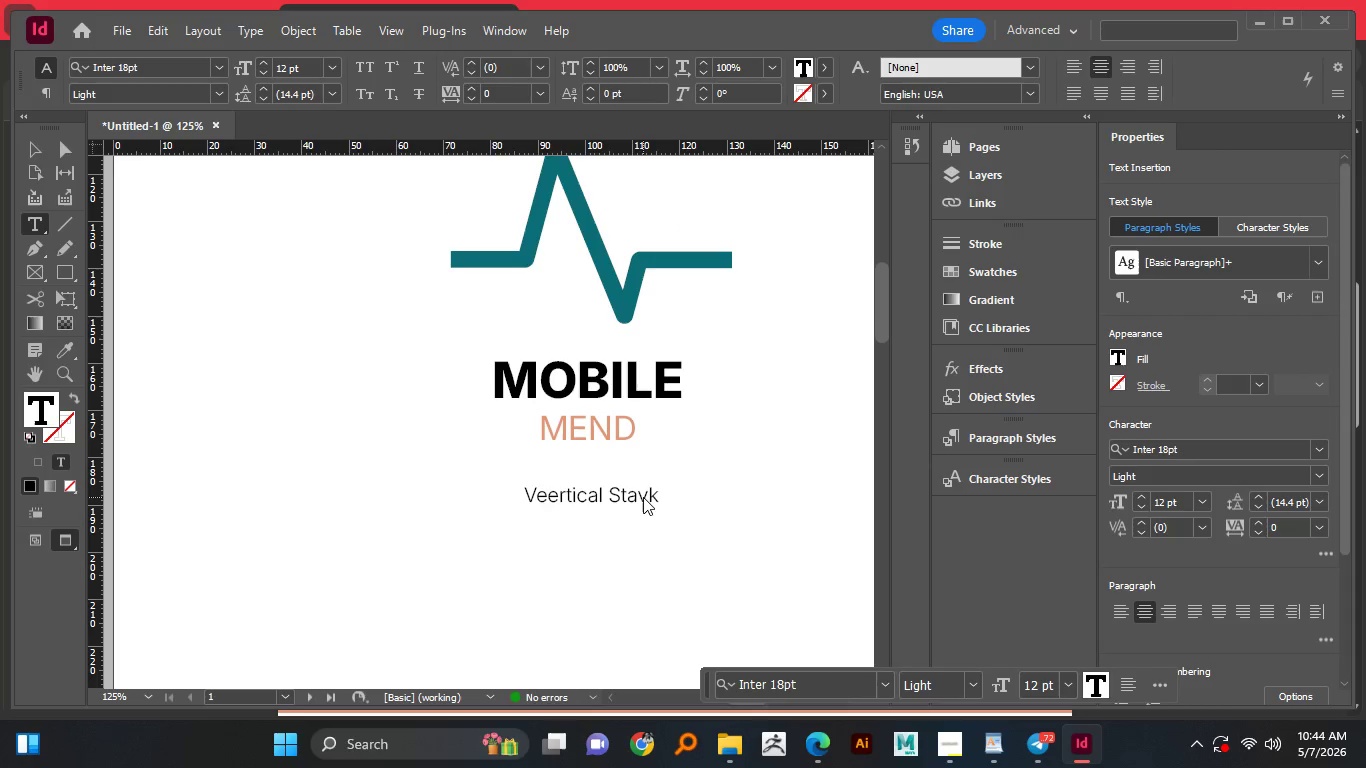 
key(Backspace)
 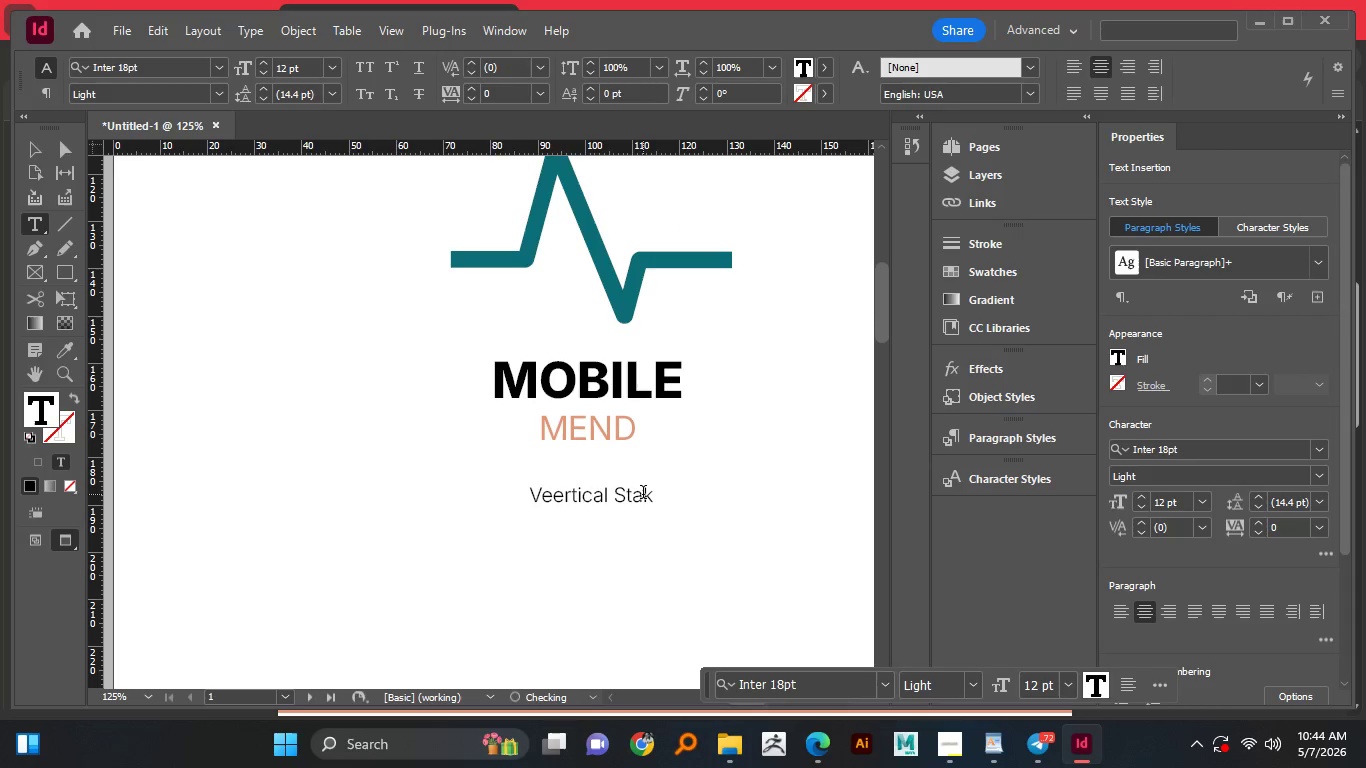 
key(C)
 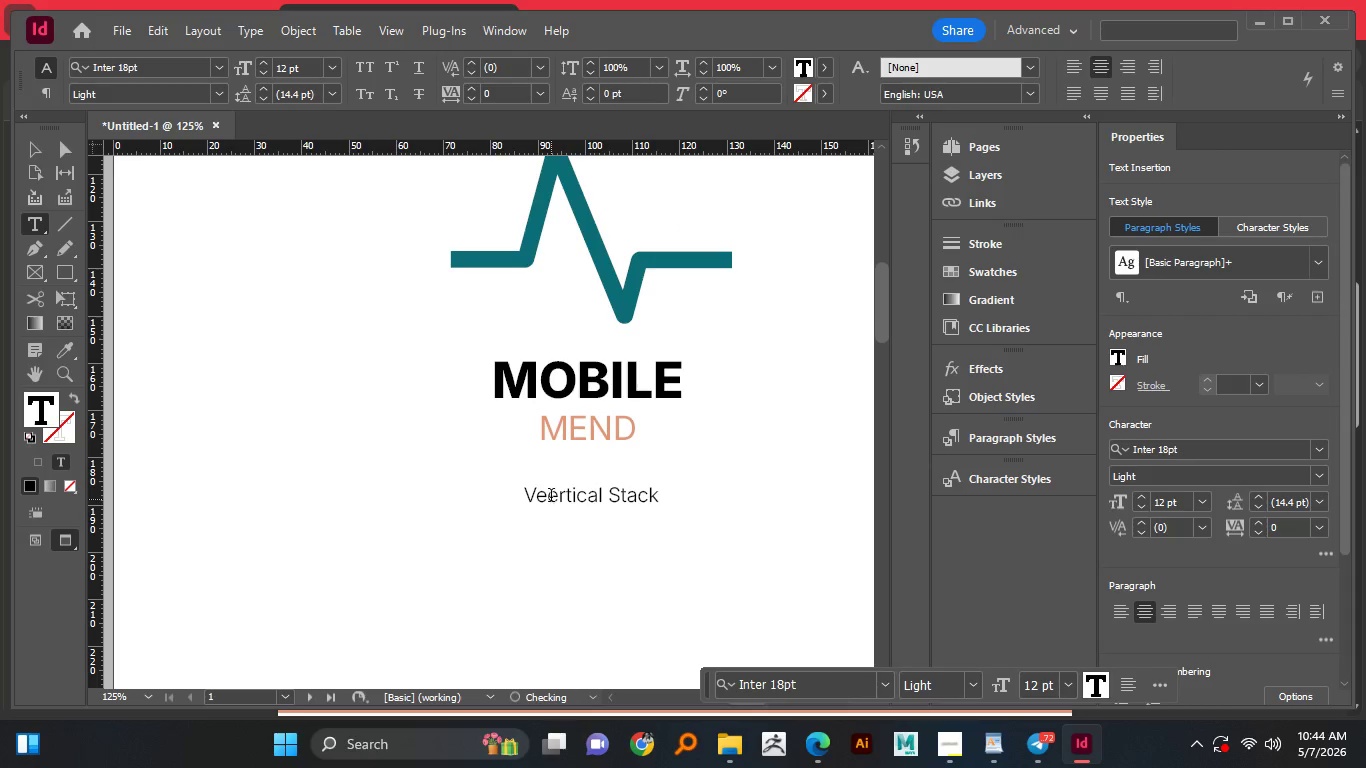 
left_click([553, 494])
 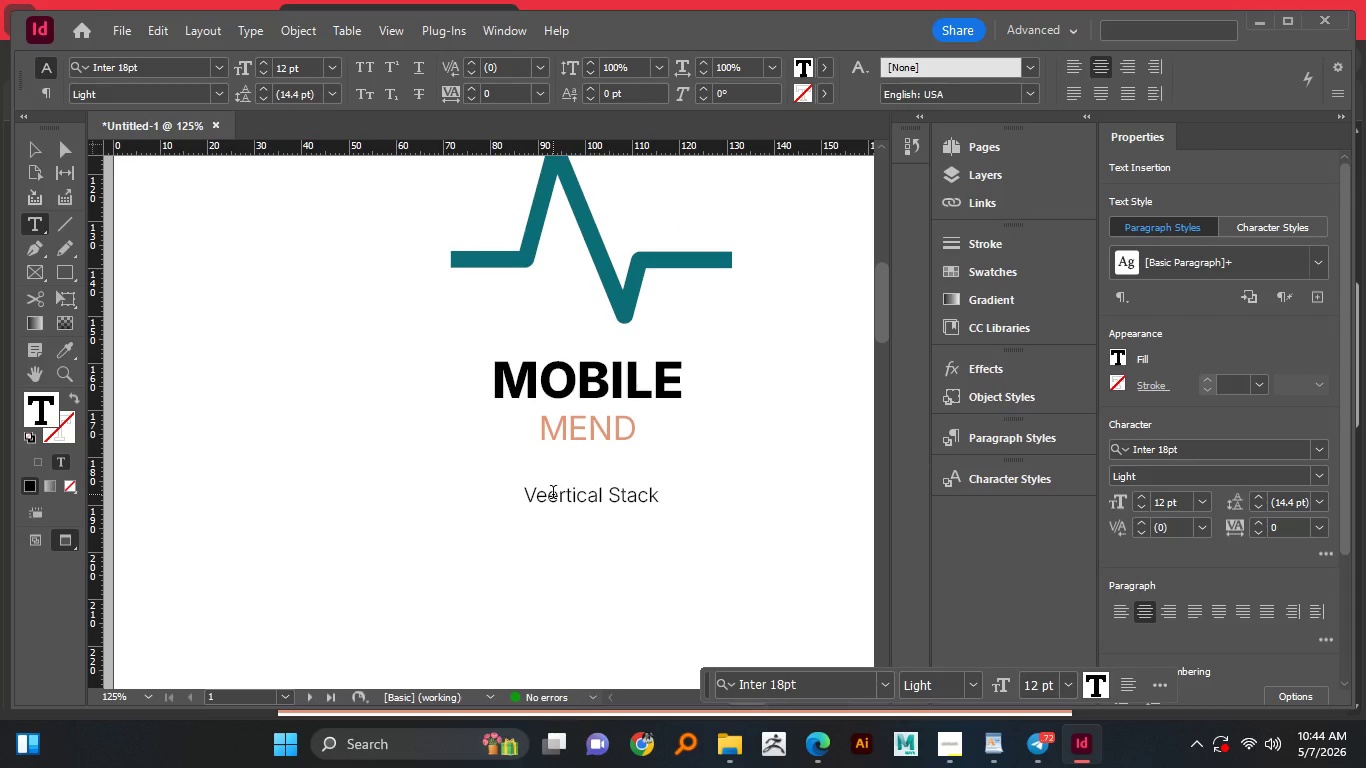 
key(Backspace)
 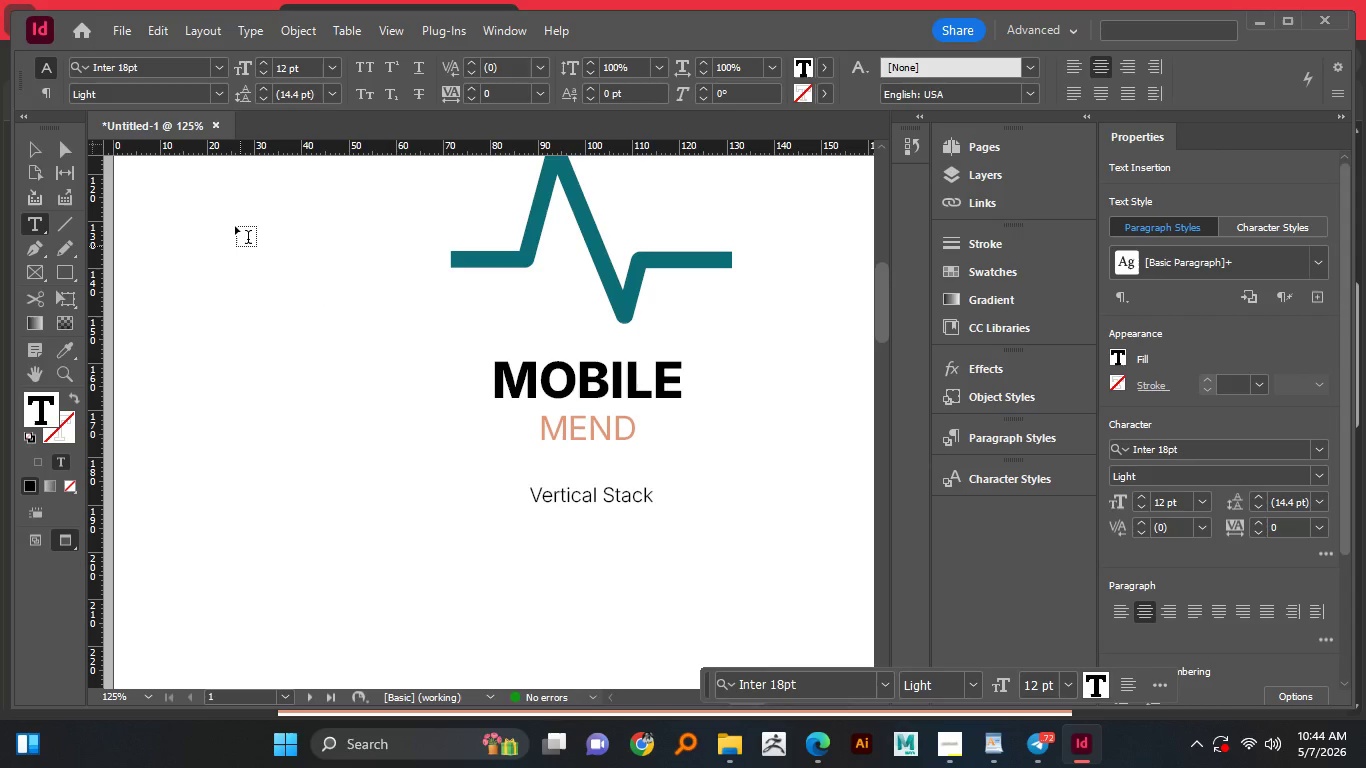 
left_click([32, 148])
 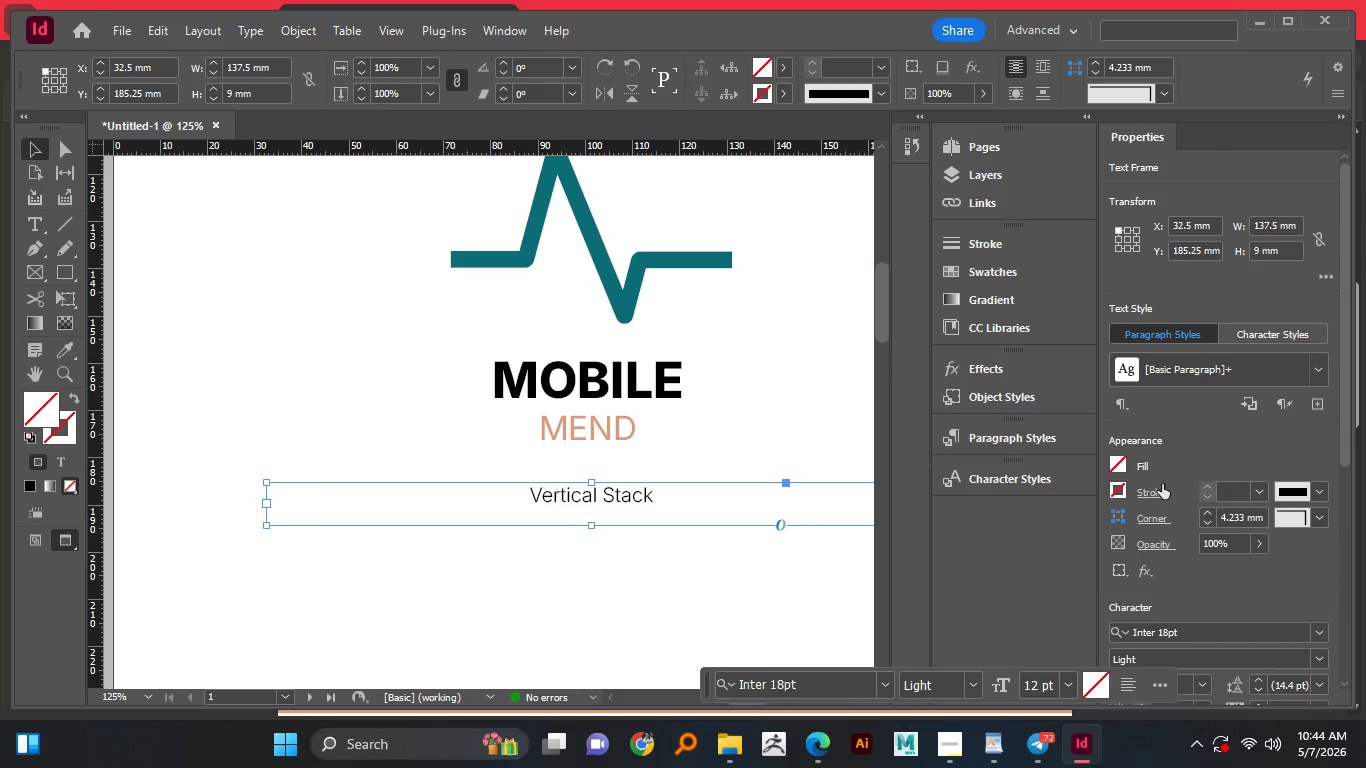 
scroll: coordinate [1257, 607], scroll_direction: down, amount: 1.0
 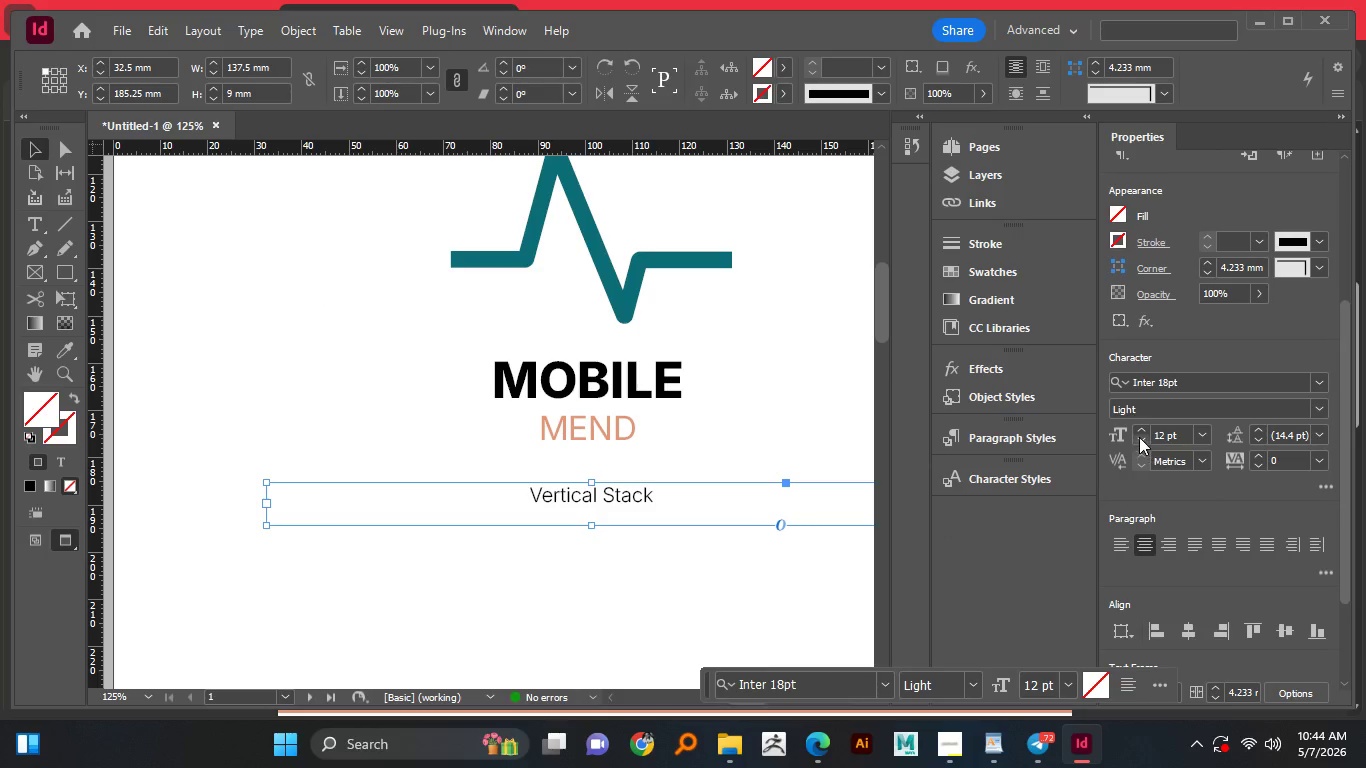 
left_click([1136, 431])
 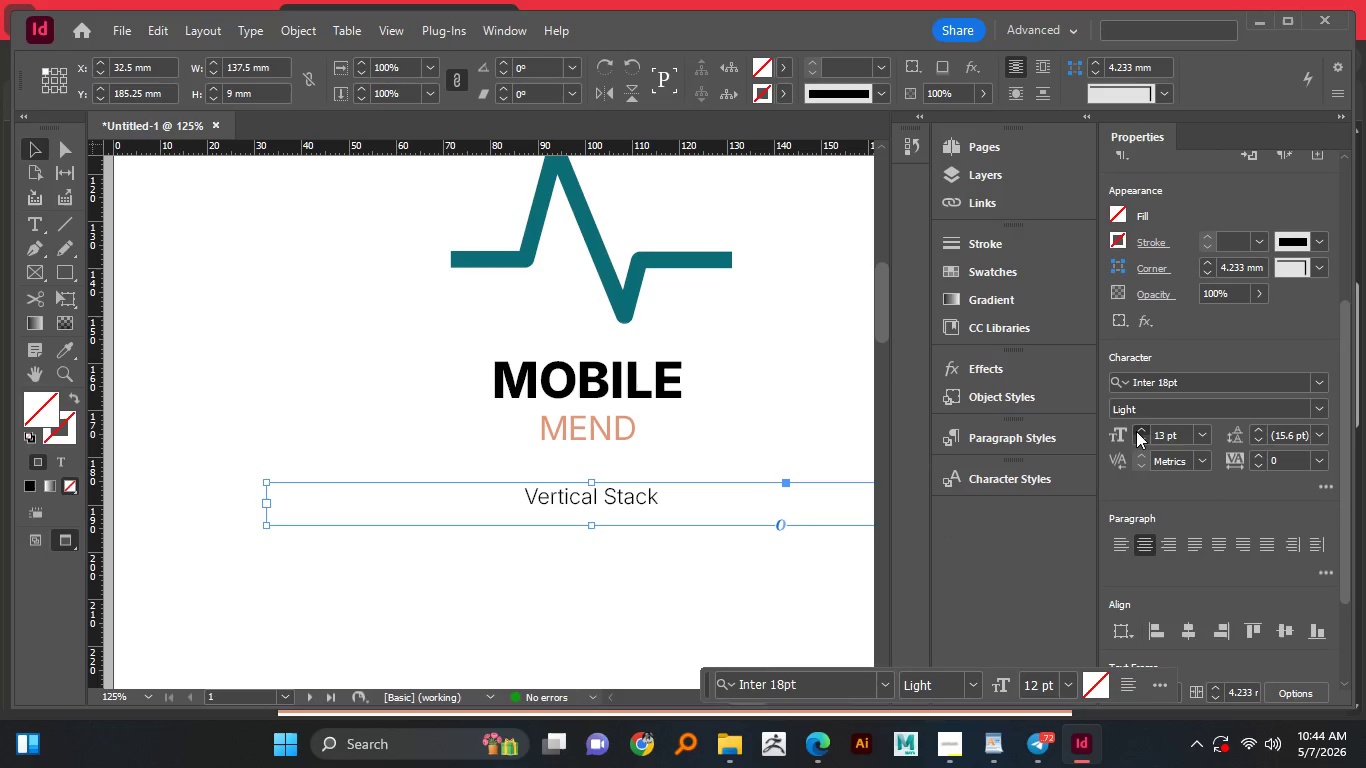 
double_click([1136, 431])
 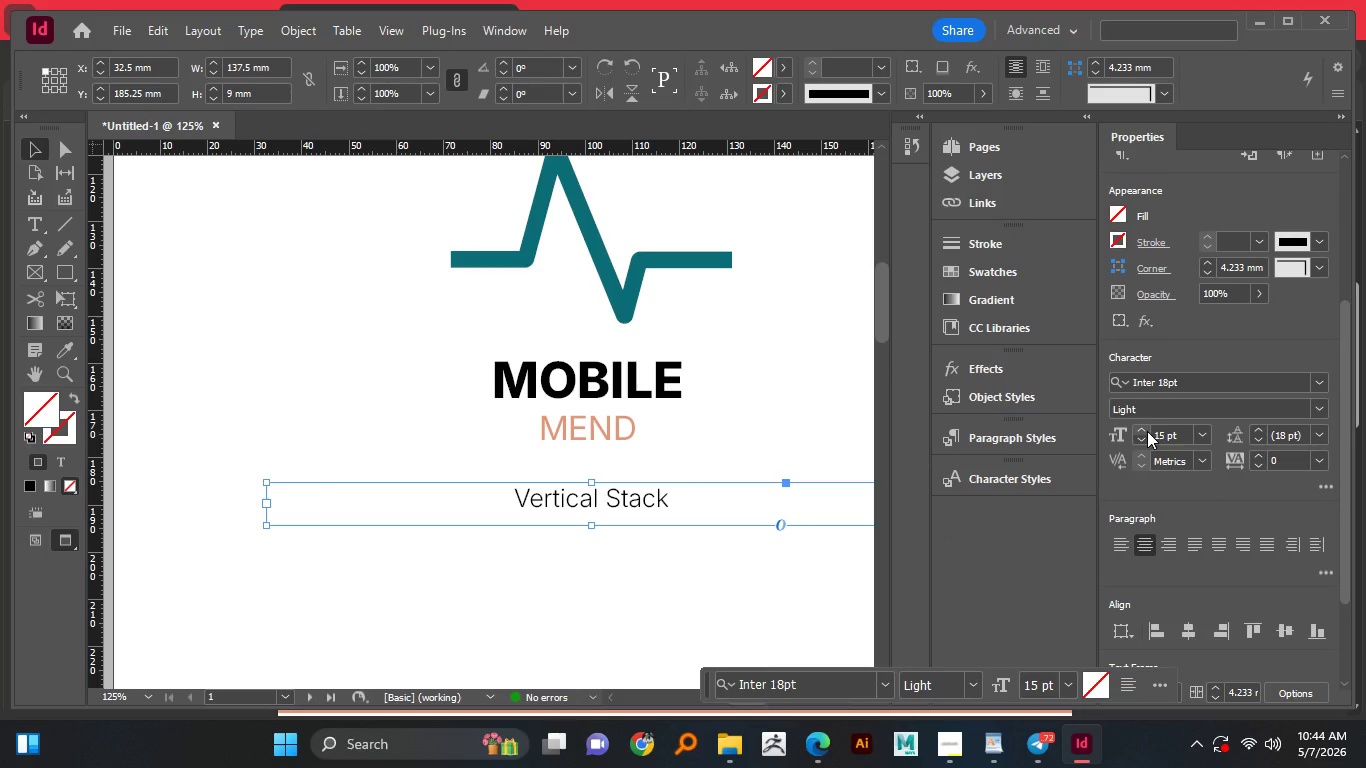 
scroll: coordinate [696, 409], scroll_direction: up, amount: 8.0
 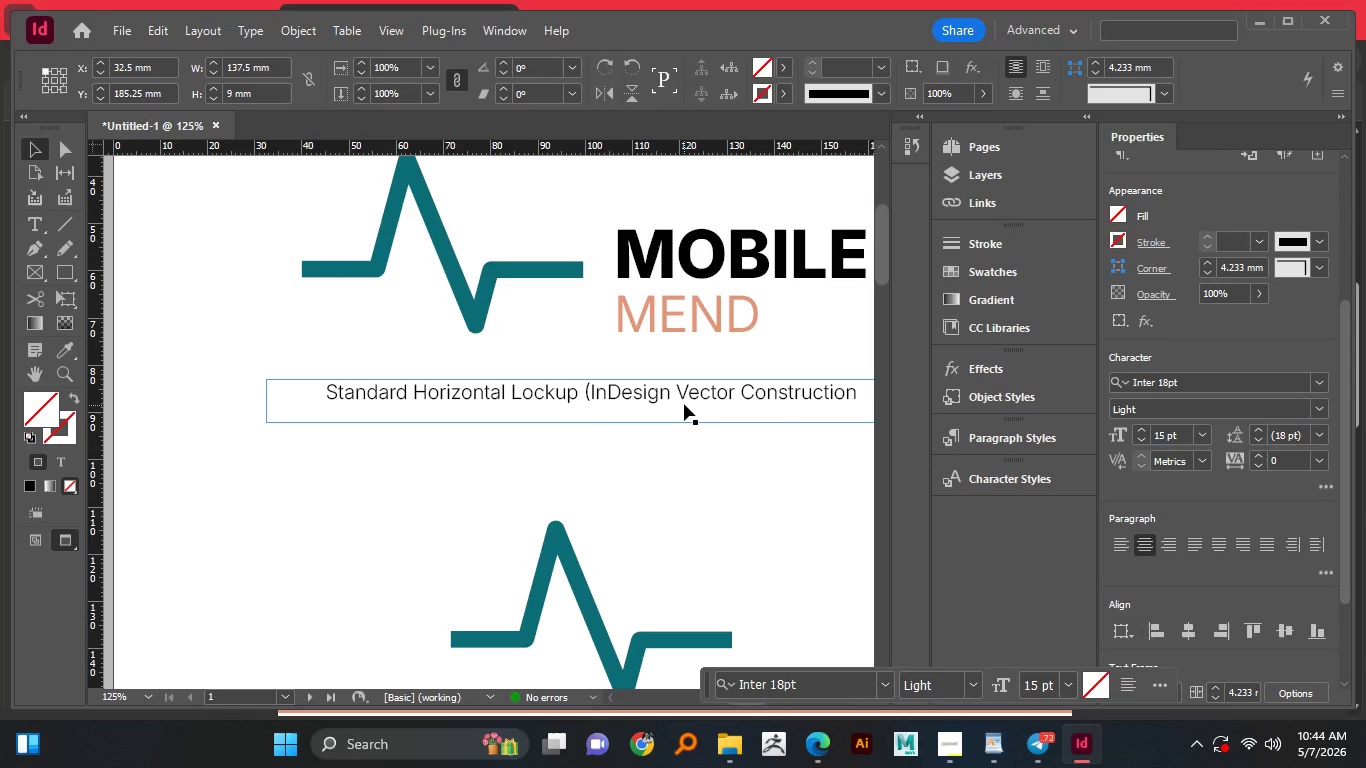 
left_click([684, 404])
 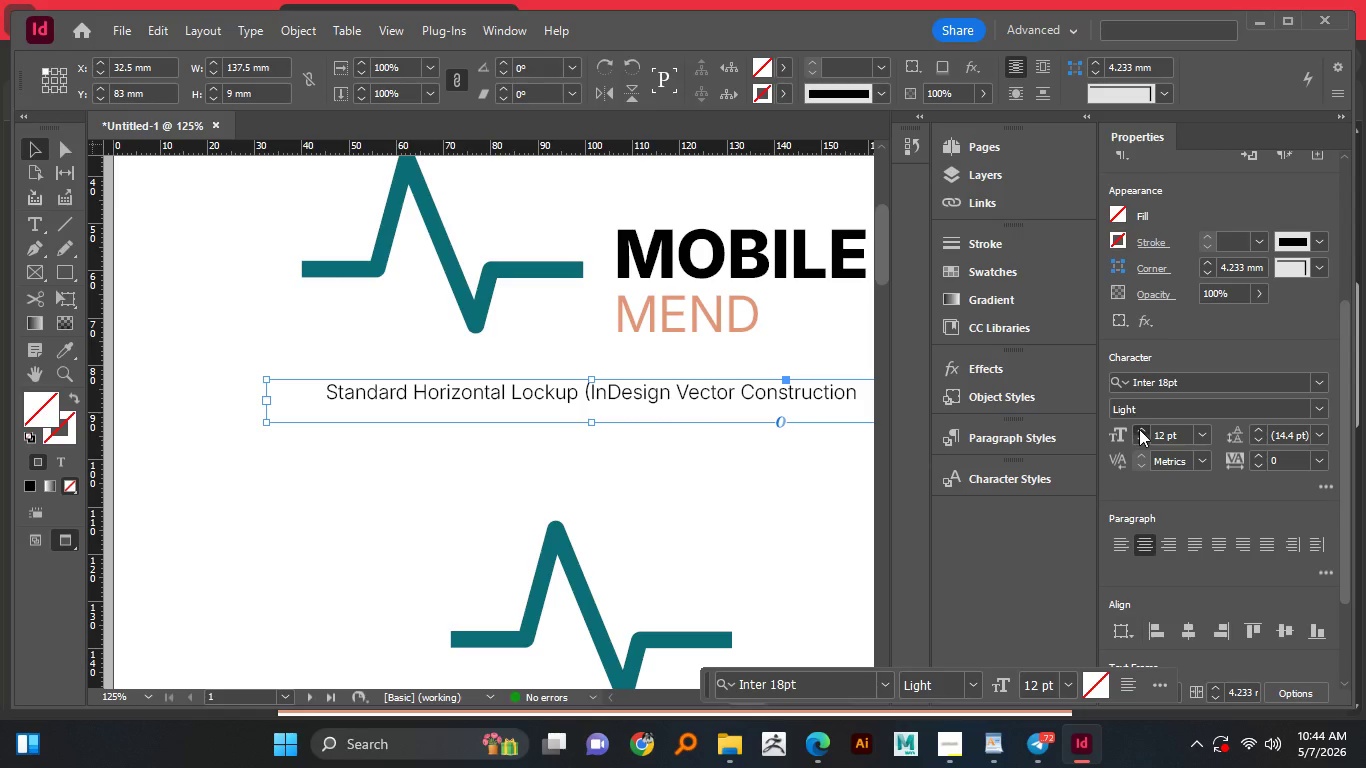 
double_click([1139, 429])
 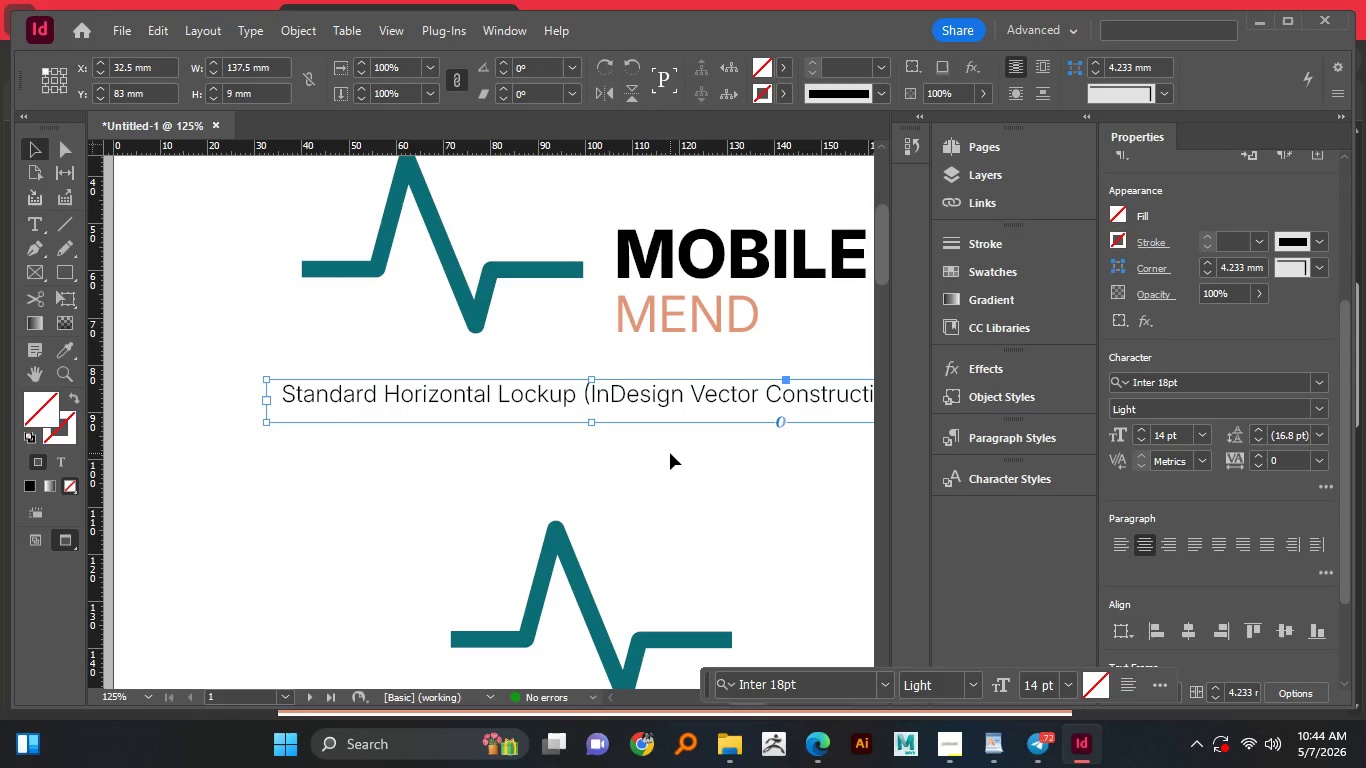 
hold_key(key=AltLeft, duration=0.81)
scroll: coordinate [668, 449], scroll_direction: down, amount: 6.0
 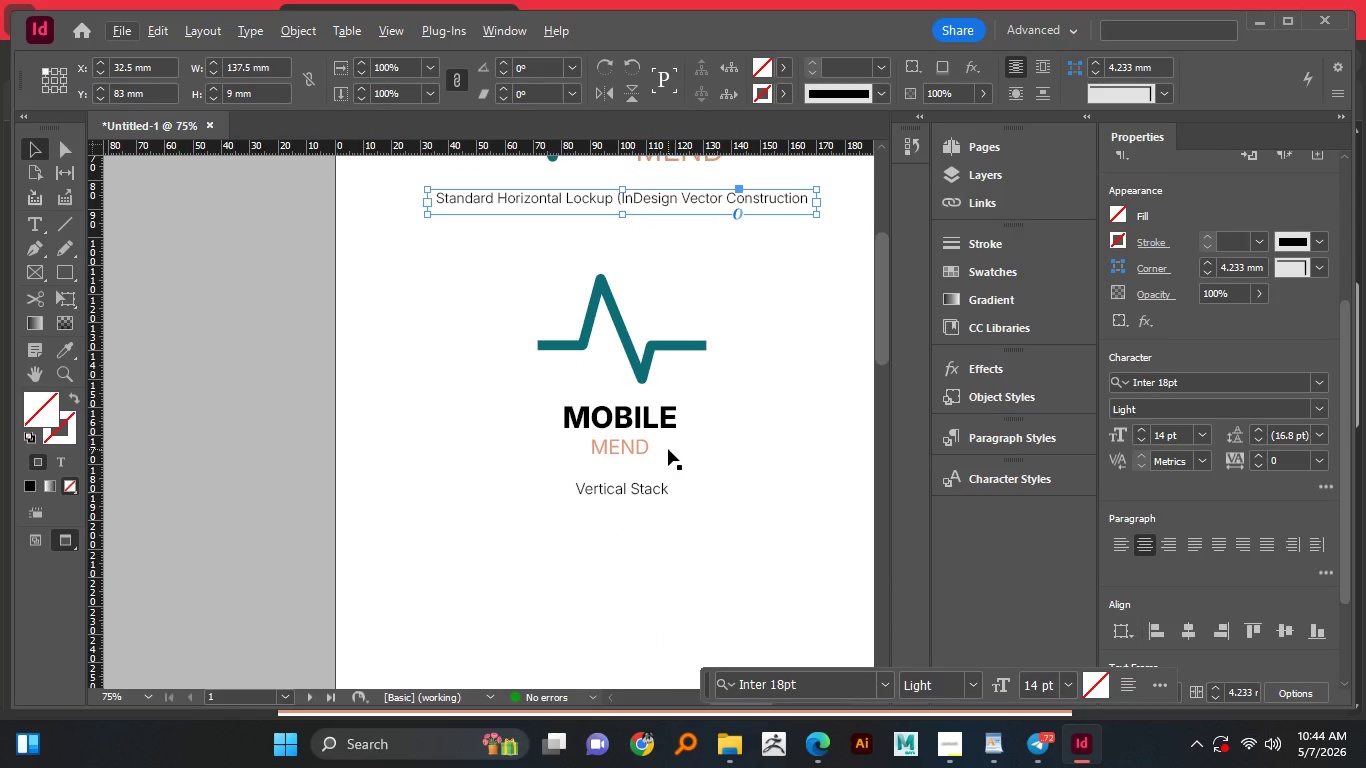 
left_click([642, 486])
 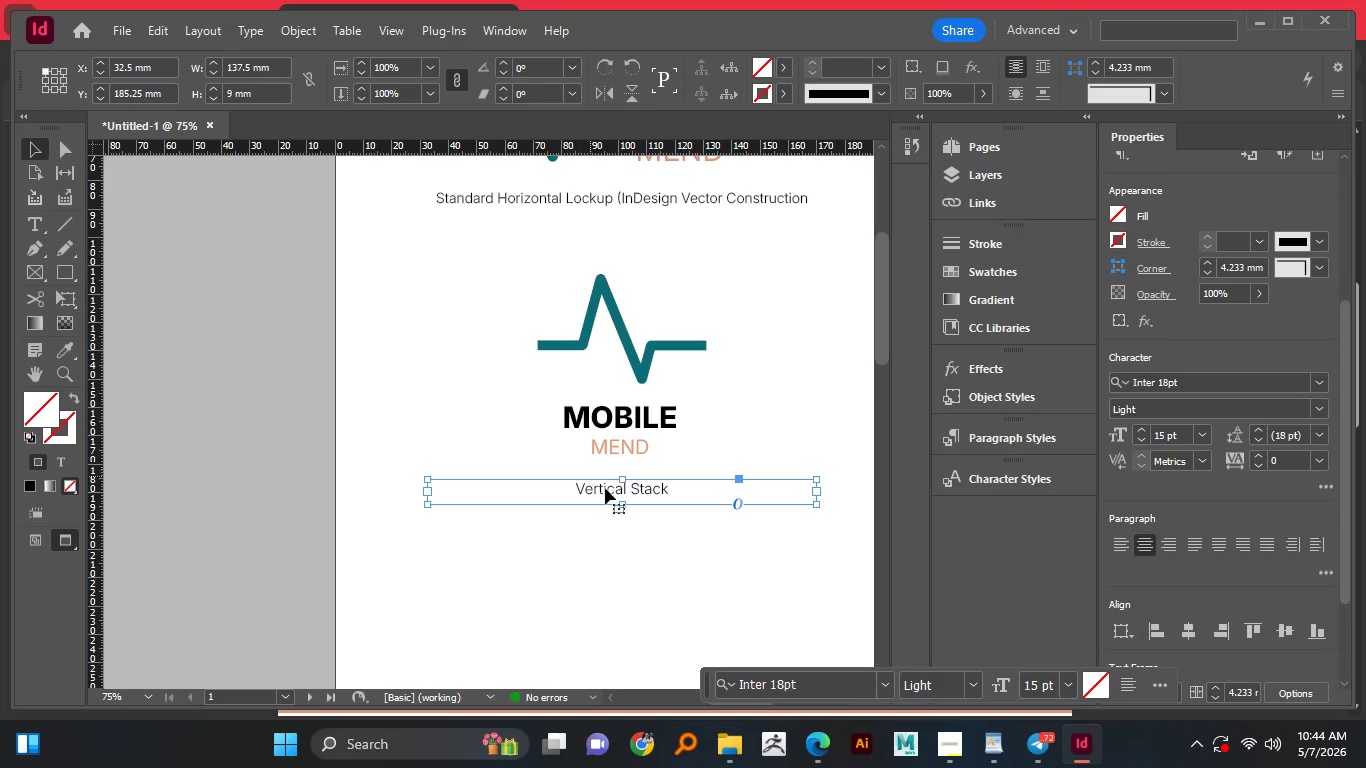 
double_click([607, 489])
 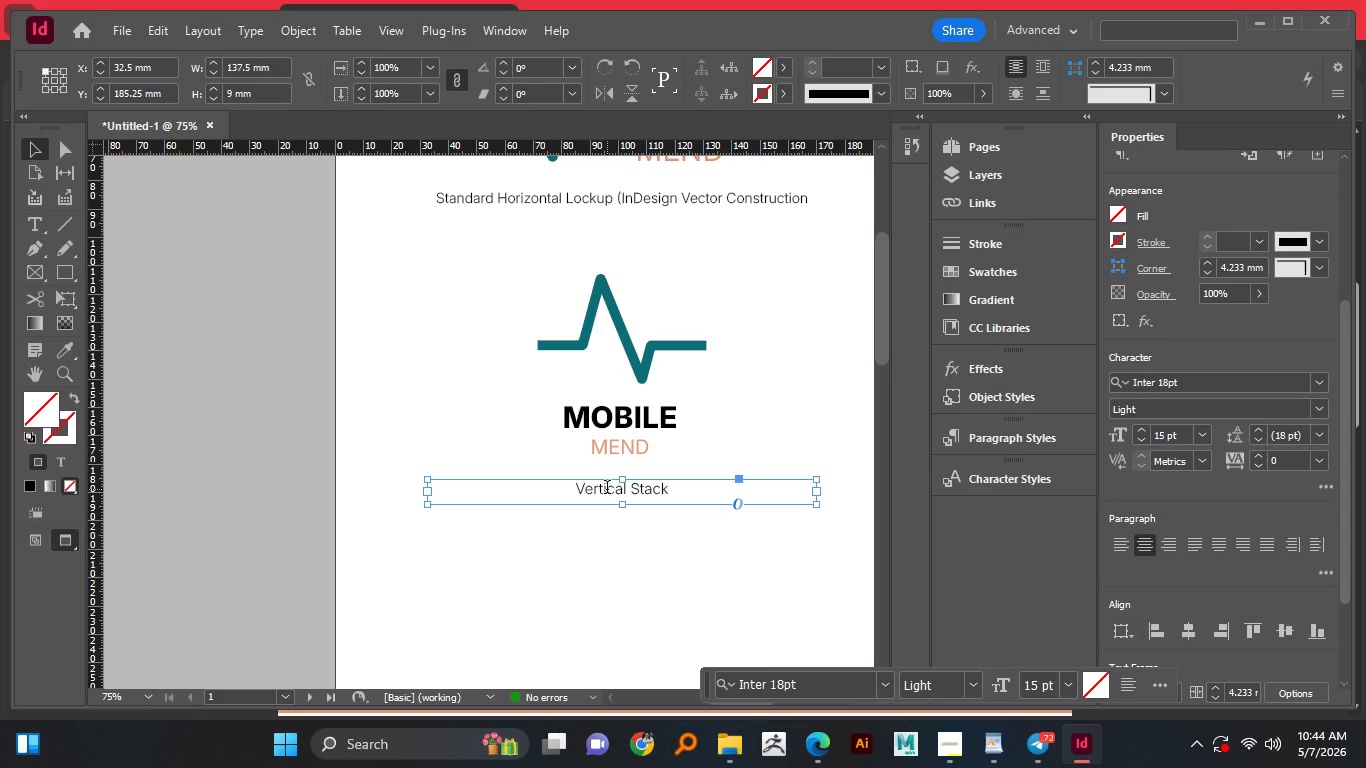 
key(Control+A)
 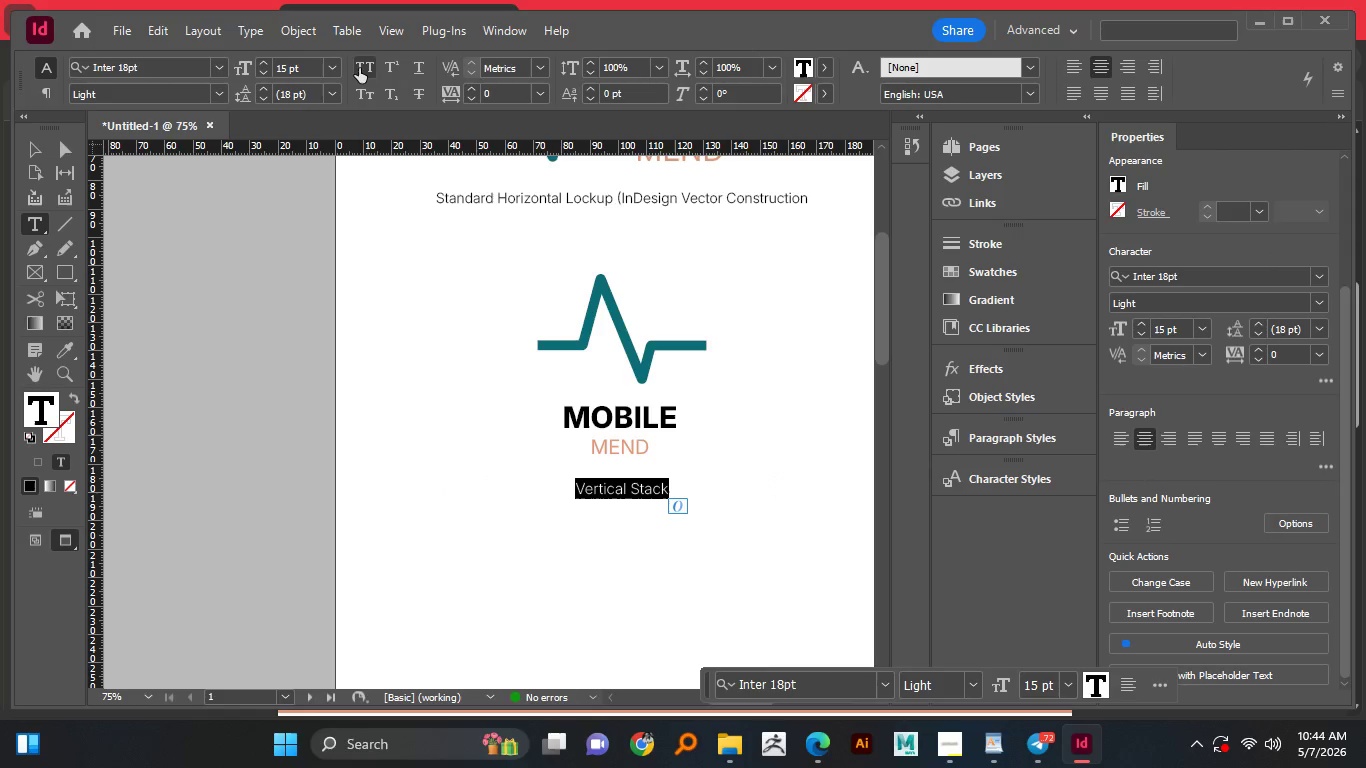 
left_click([359, 68])
 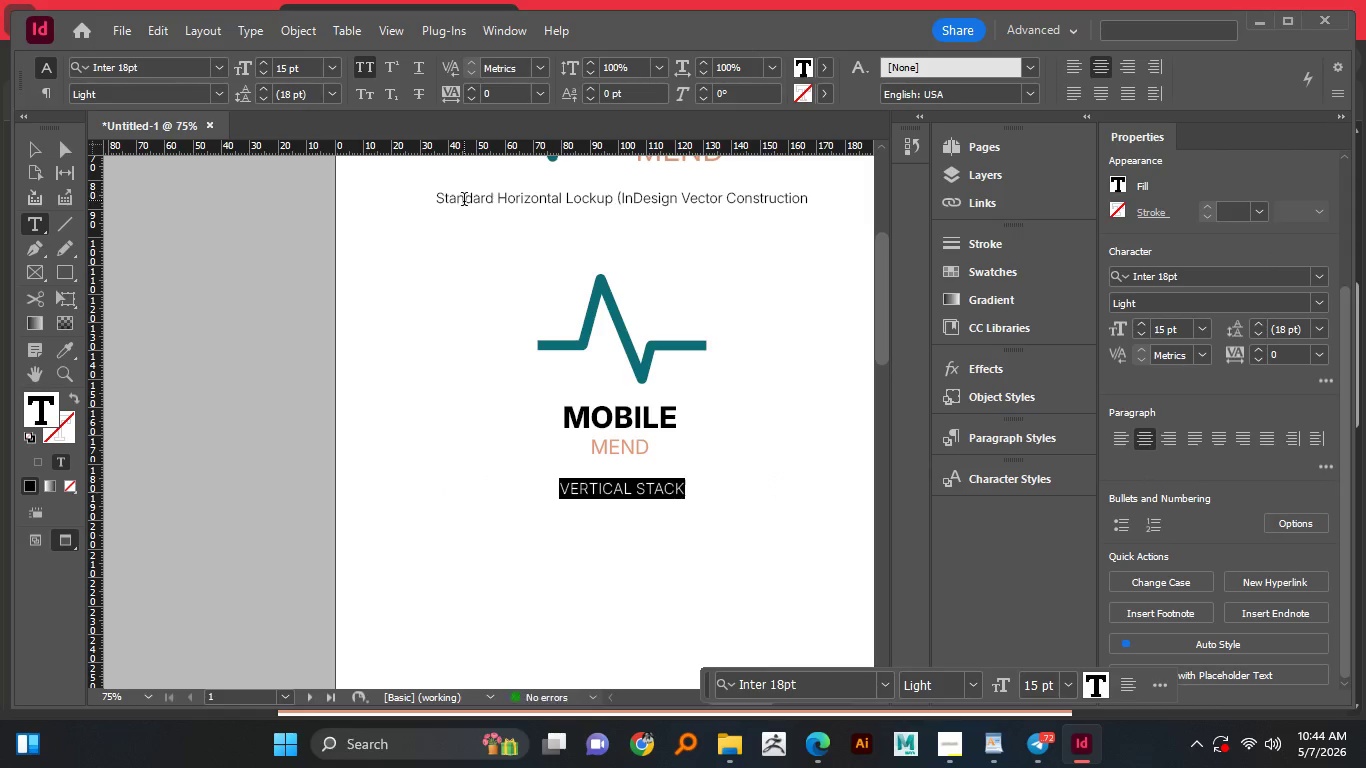 
left_click([466, 203])
 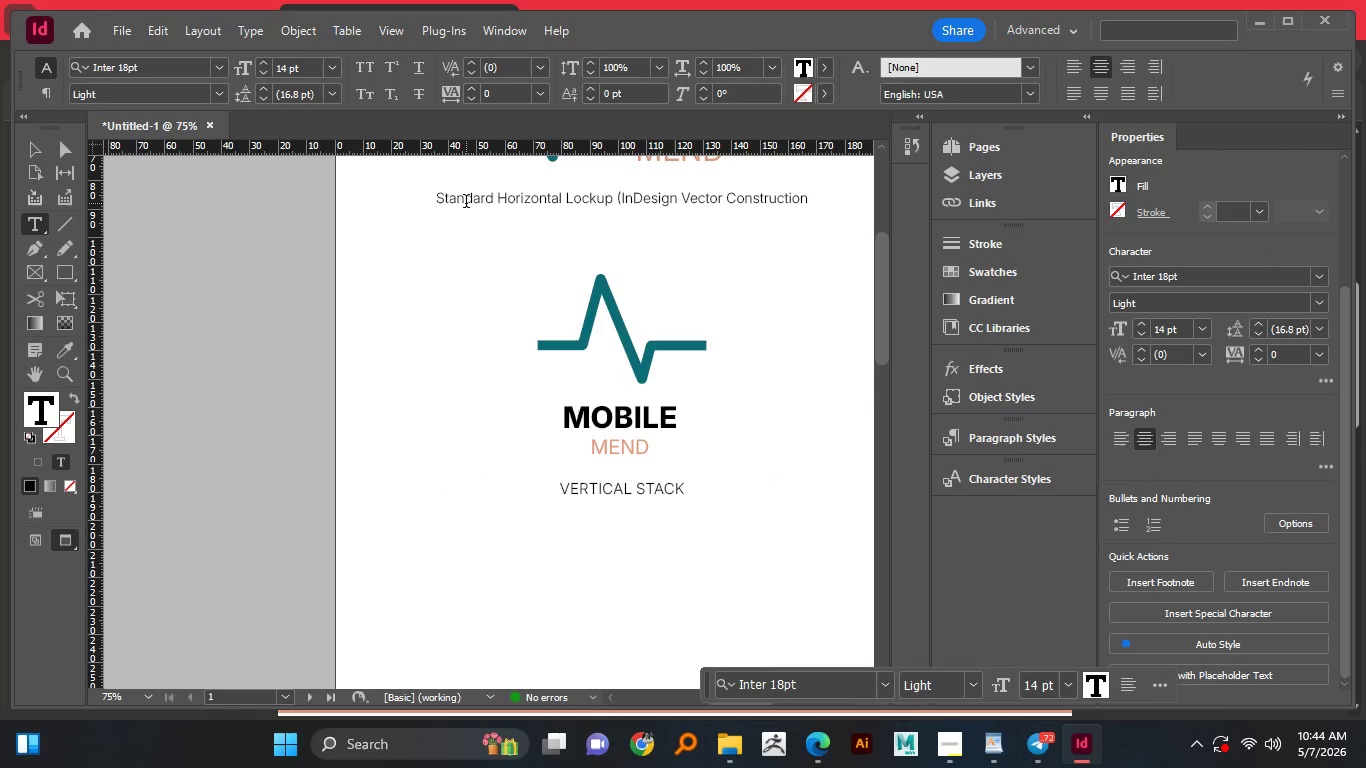 
key(Control+A)
 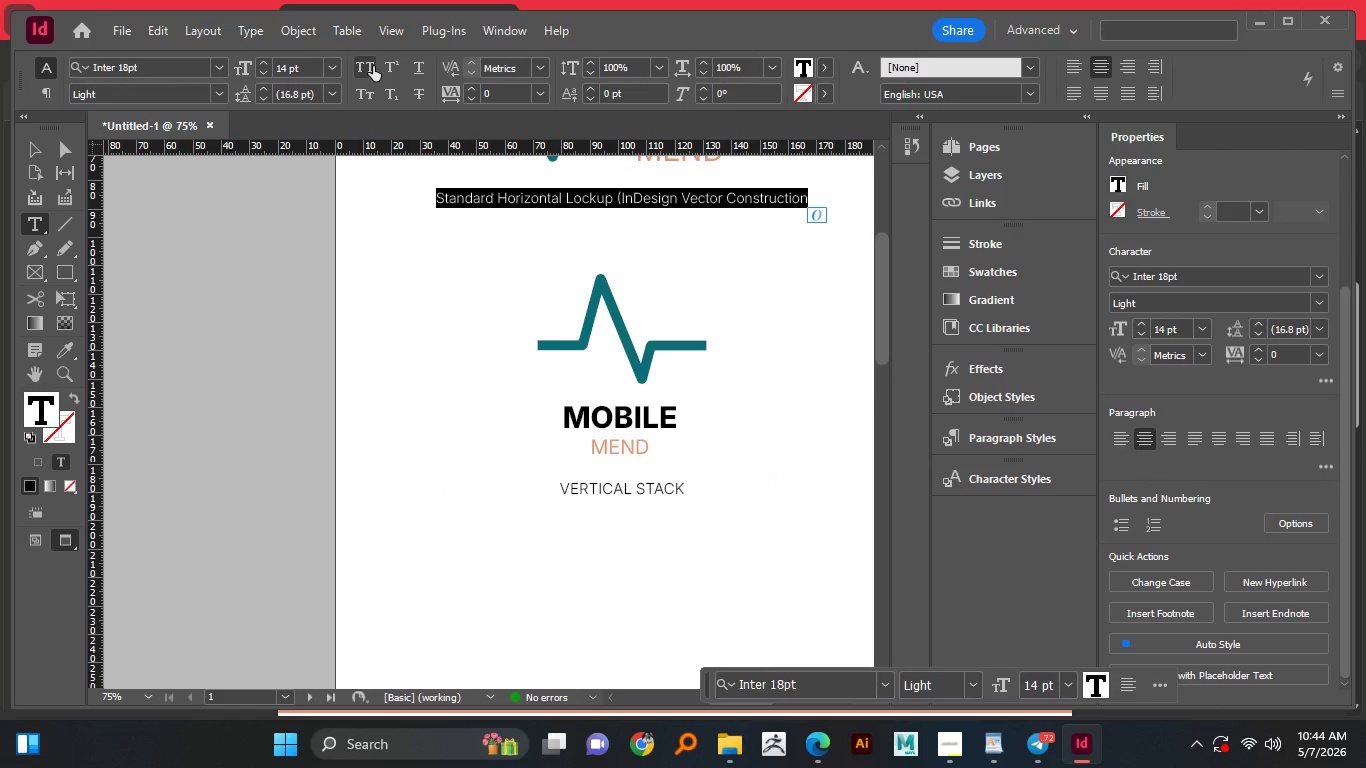 
left_click([371, 63])
 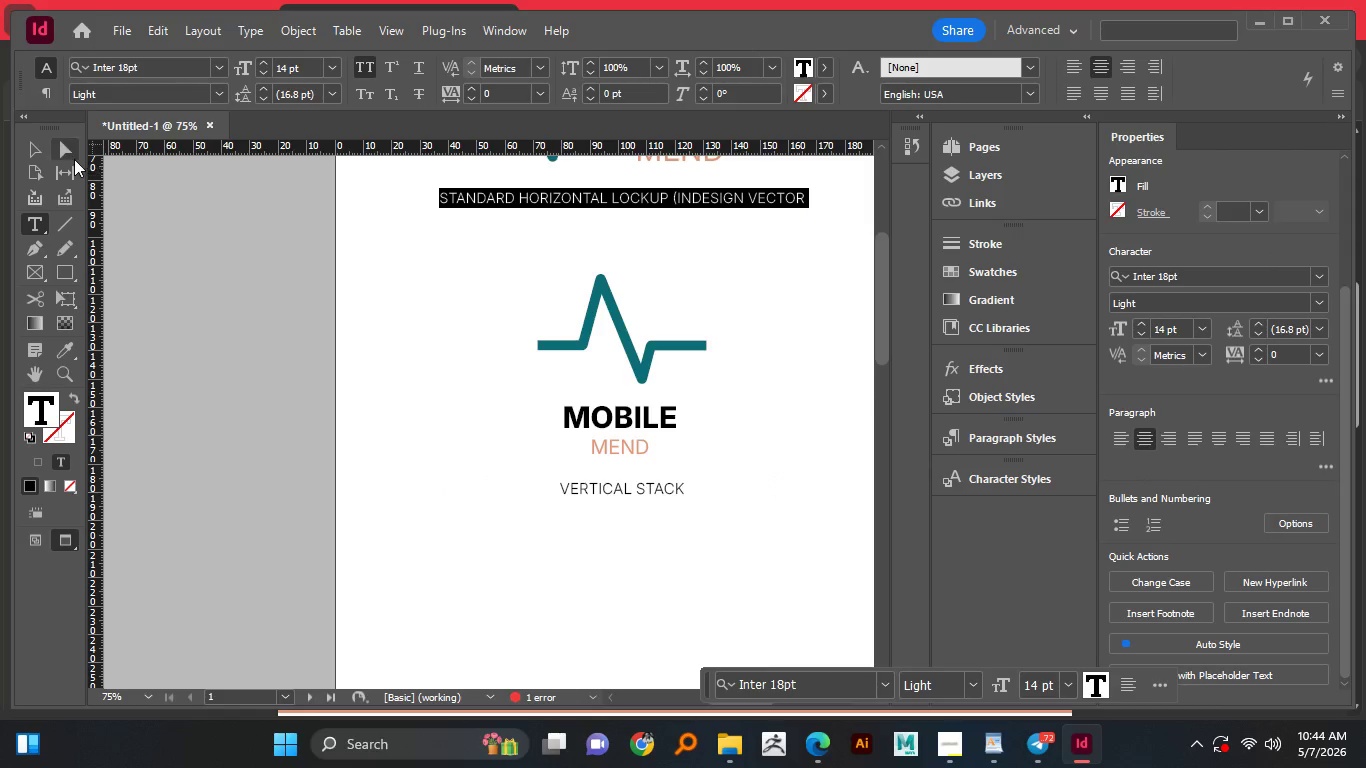 
left_click([34, 151])
 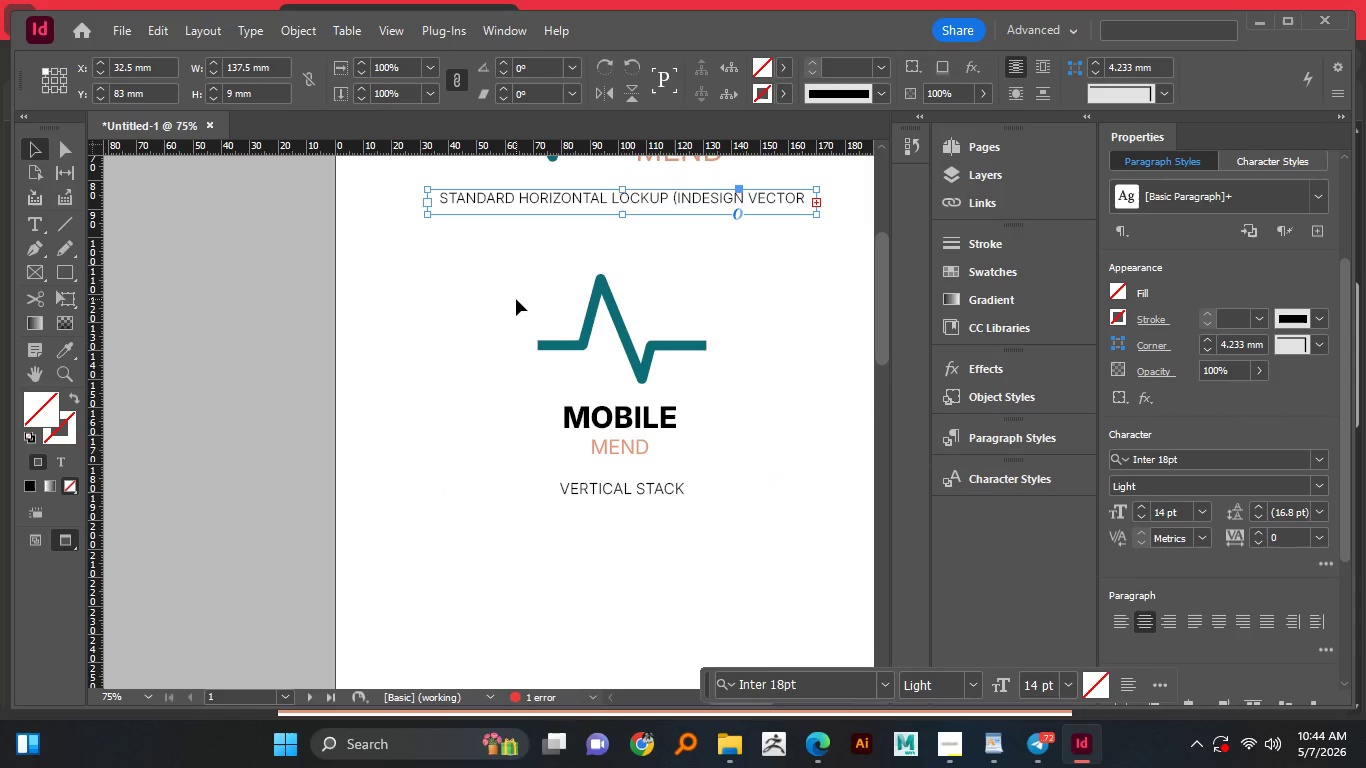 
left_click([516, 298])
 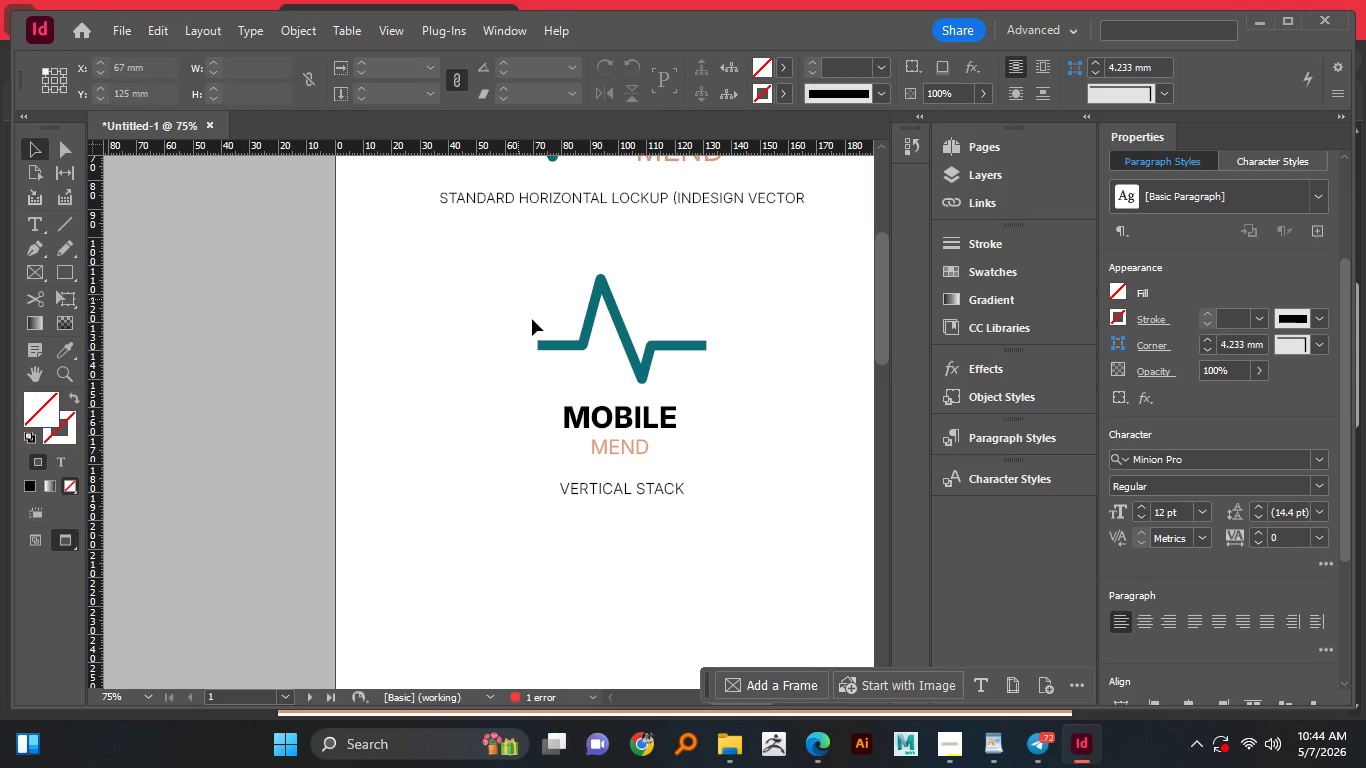 
scroll: coordinate [534, 322], scroll_direction: down, amount: 3.0
 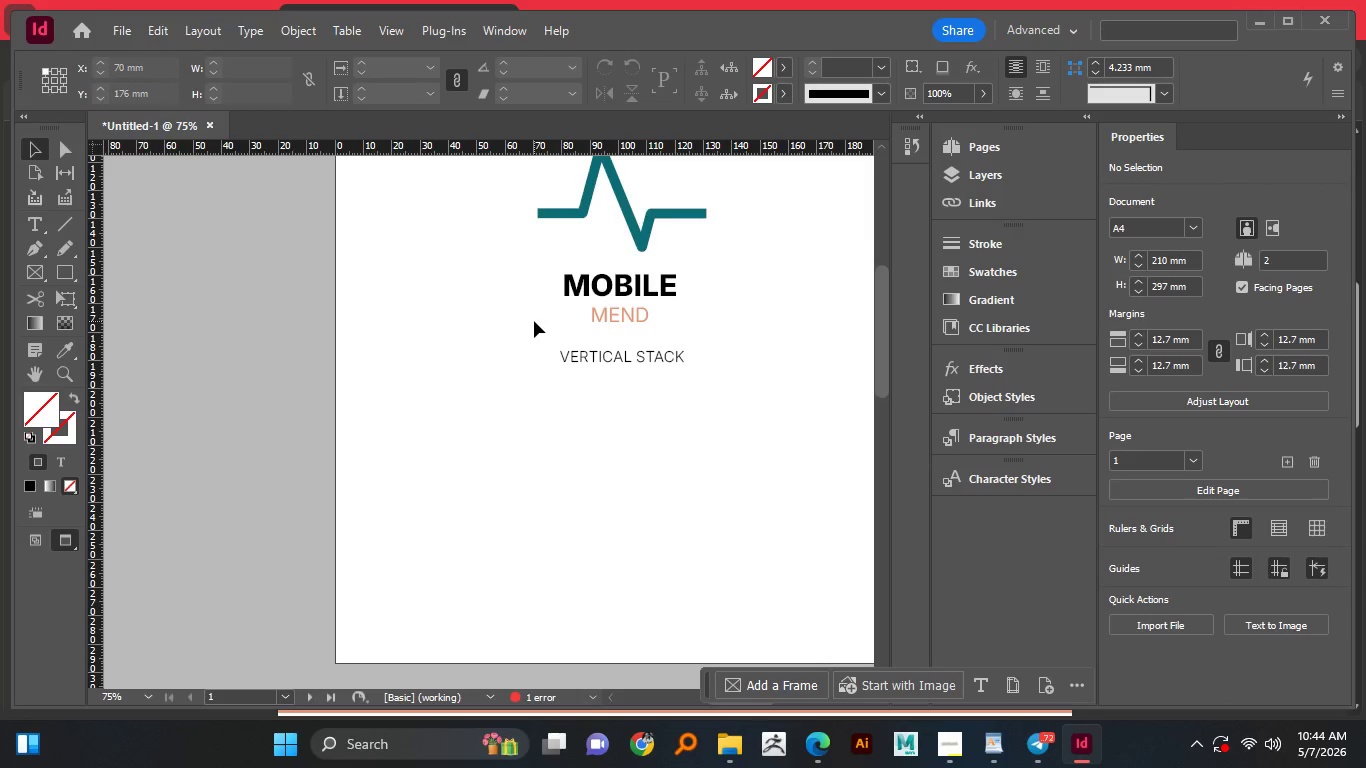 
scroll: coordinate [534, 321], scroll_direction: none, amount: 0.0
 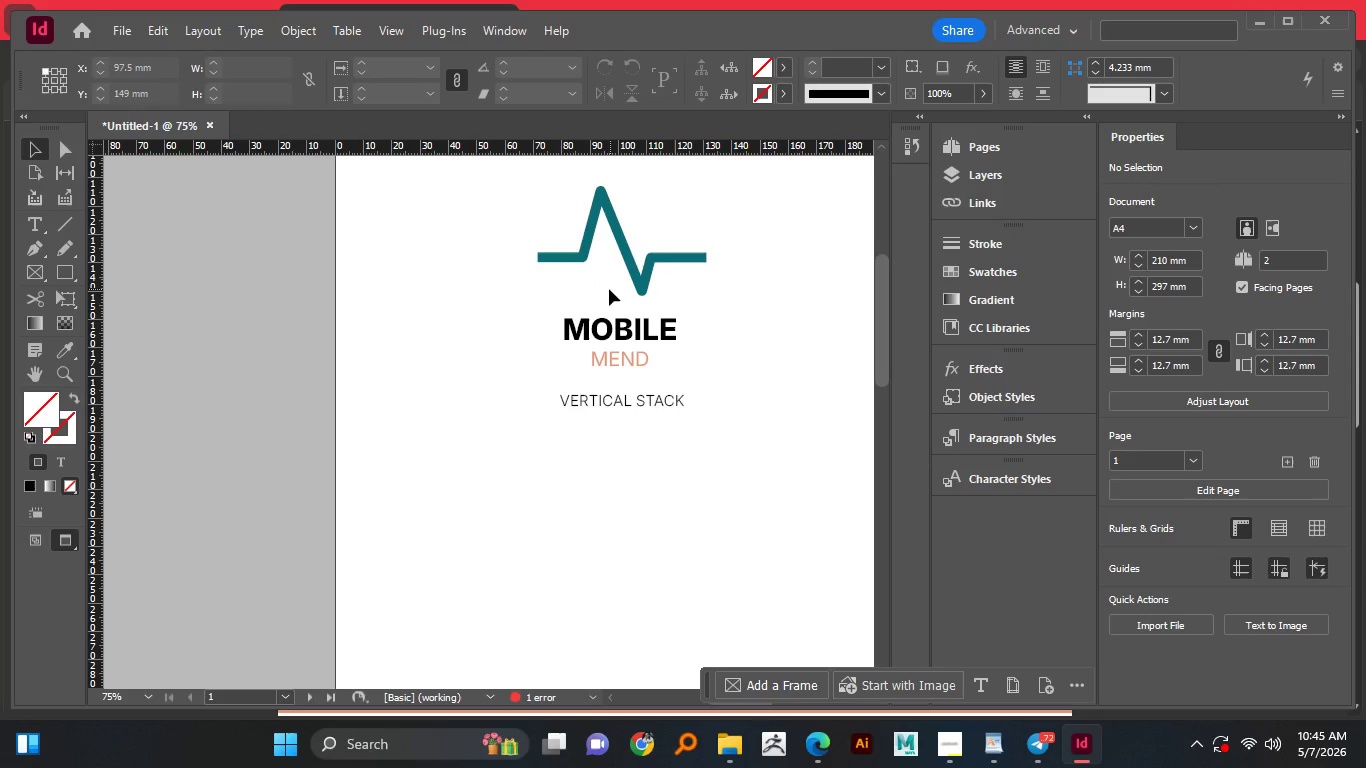 
hold_key(key=AltLeft, duration=0.83)
scroll: coordinate [596, 289], scroll_direction: none, amount: 0.0
 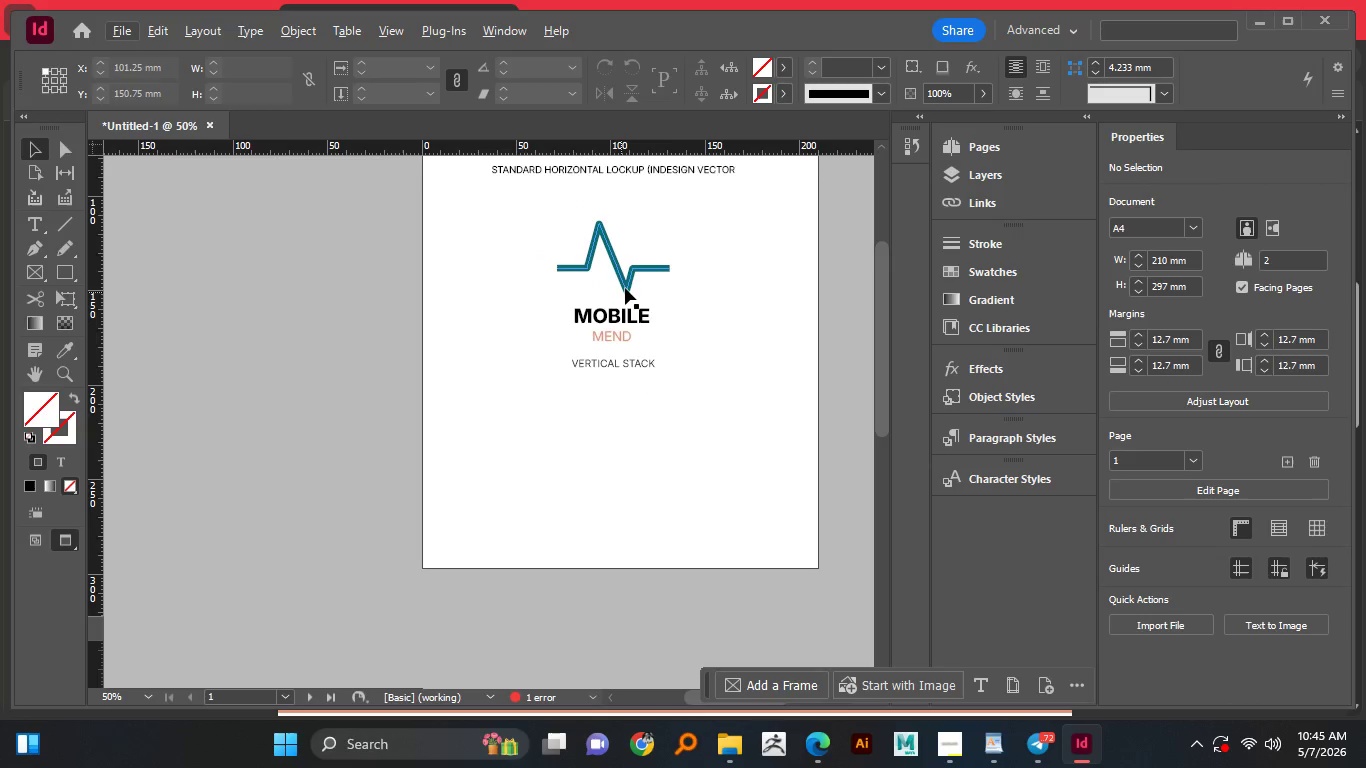 
hold_key(key=AltLeft, duration=3.56)
left_click_drag(start_coordinate=[633, 277], to_coordinate=[633, 457])
 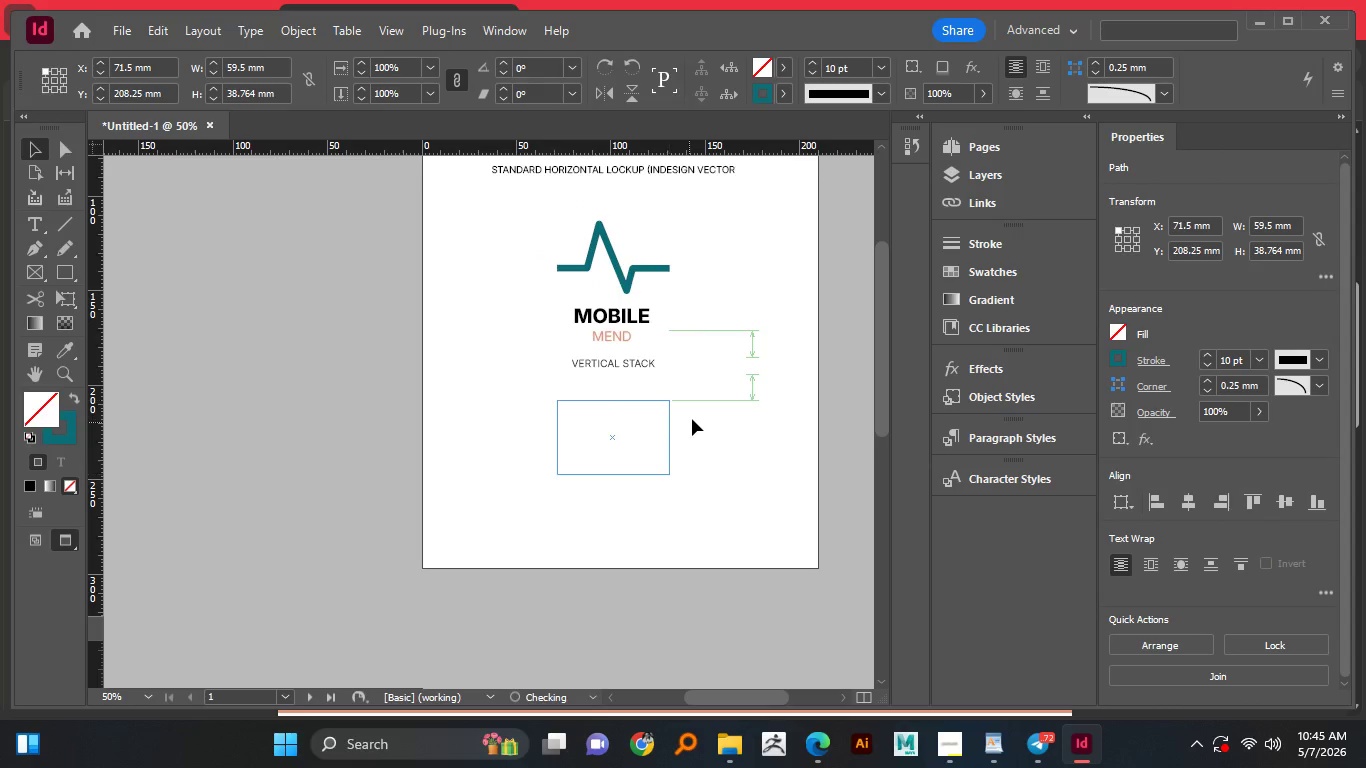 
hold_key(key=ShiftLeft, duration=1.52)
 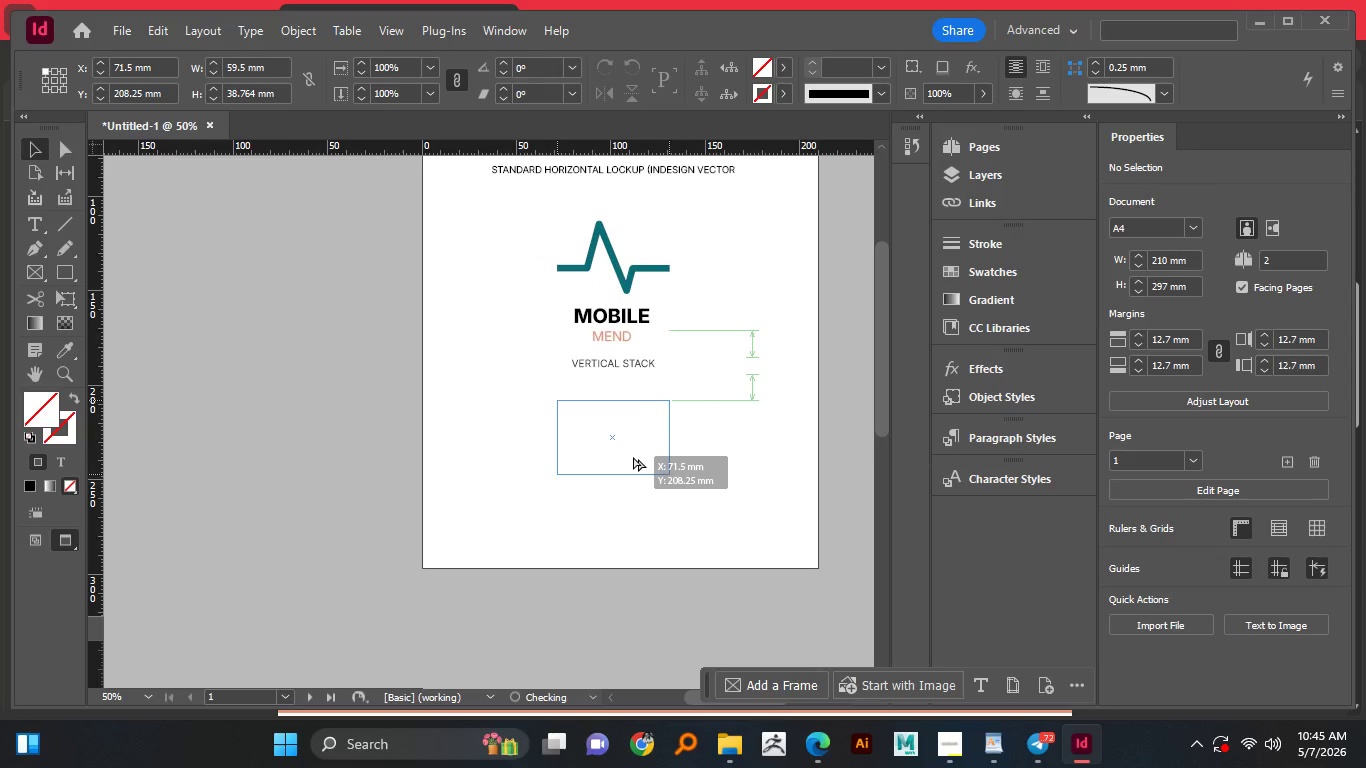 
hold_key(key=ShiftLeft, duration=1.5)
 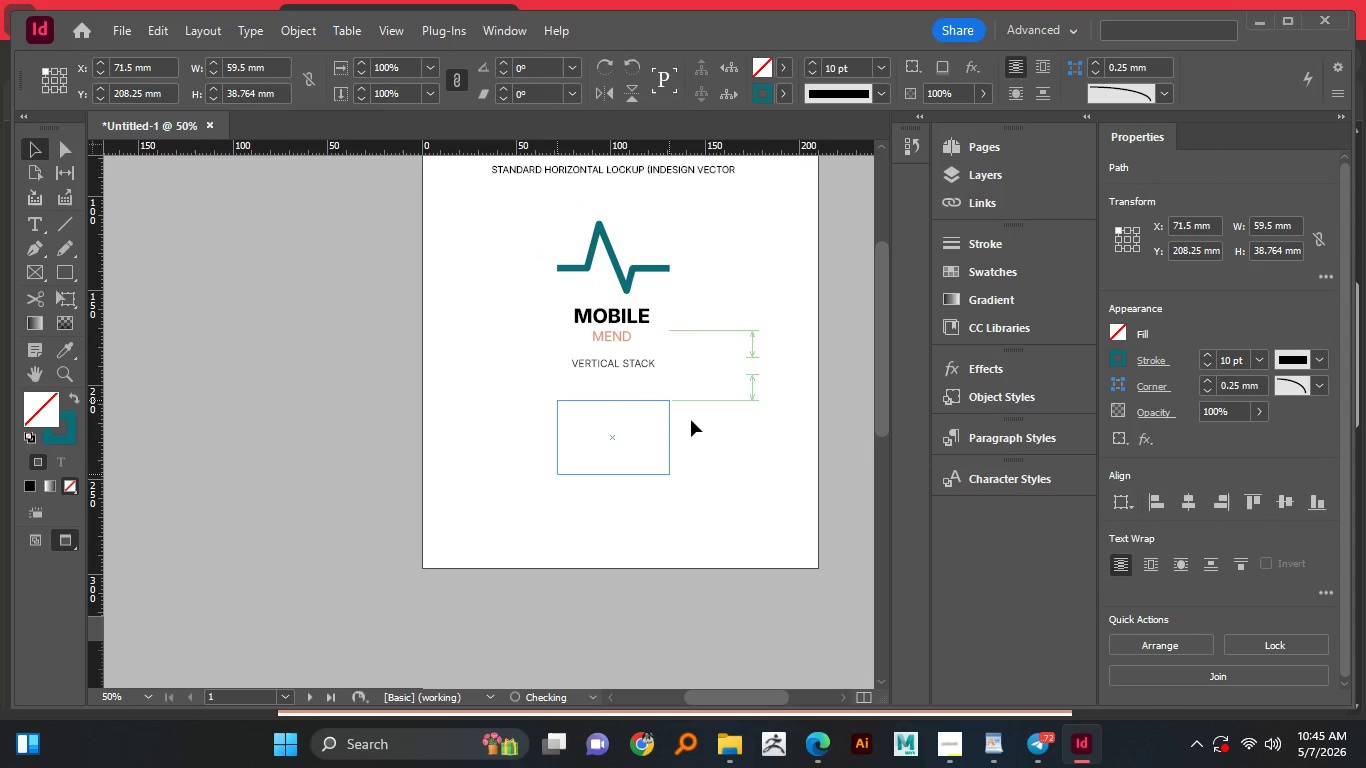 
key(Alt+Shift+ShiftLeft)
 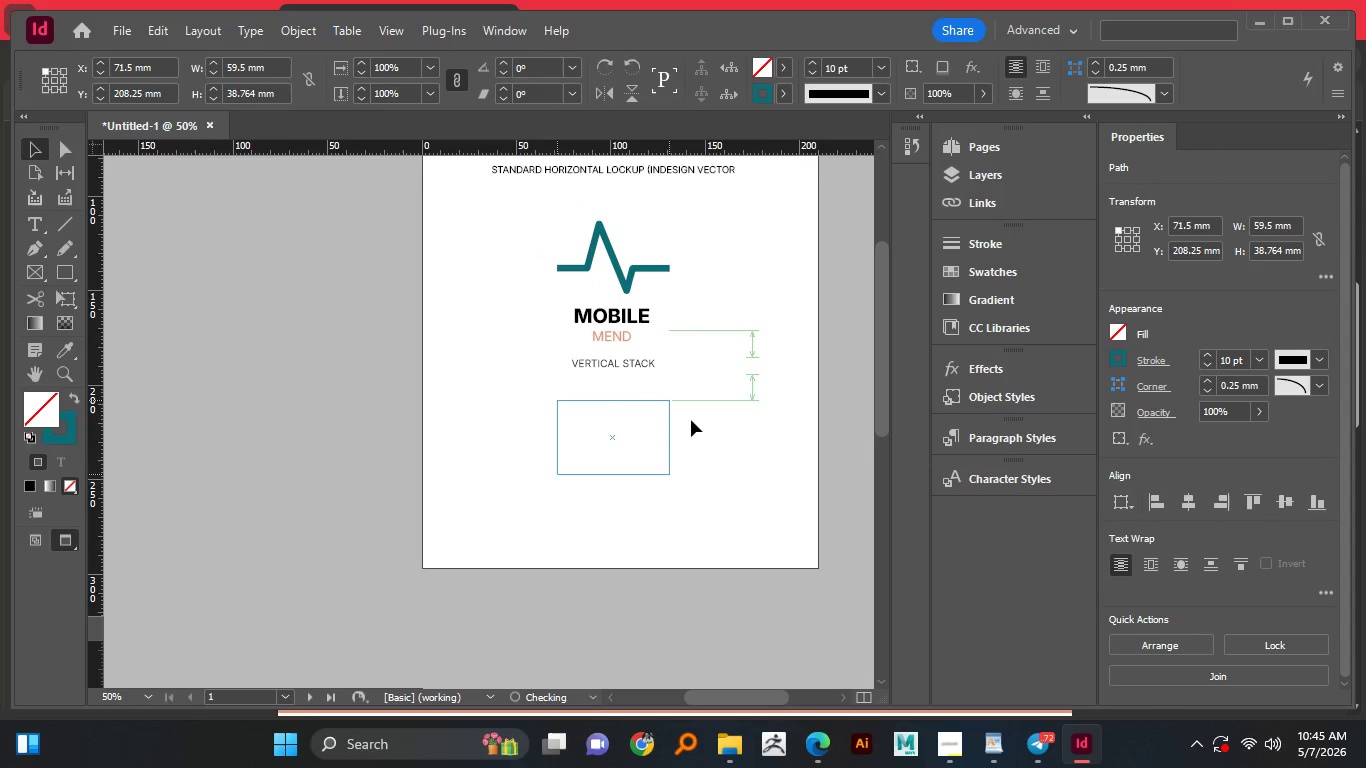 
key(Alt+Shift+ShiftLeft)
 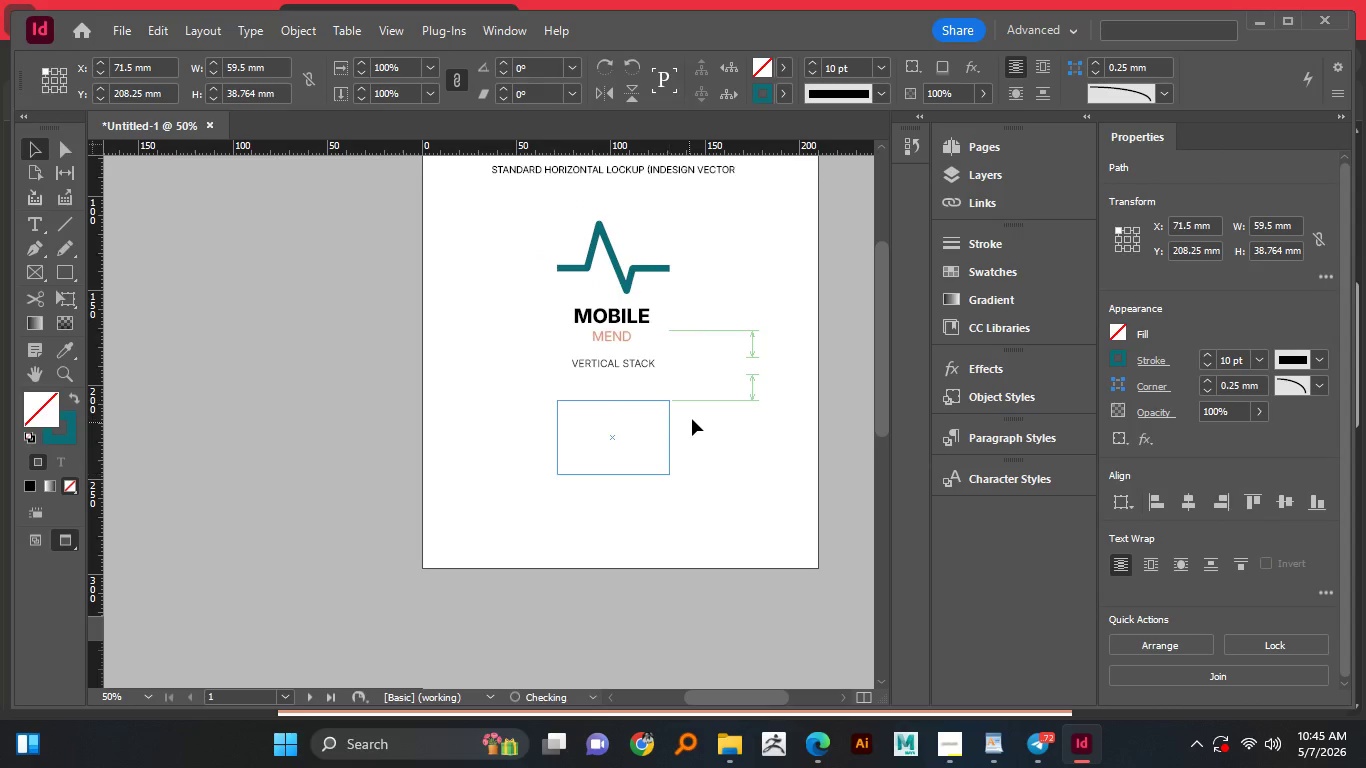 
key(Alt+Shift+ShiftLeft)
 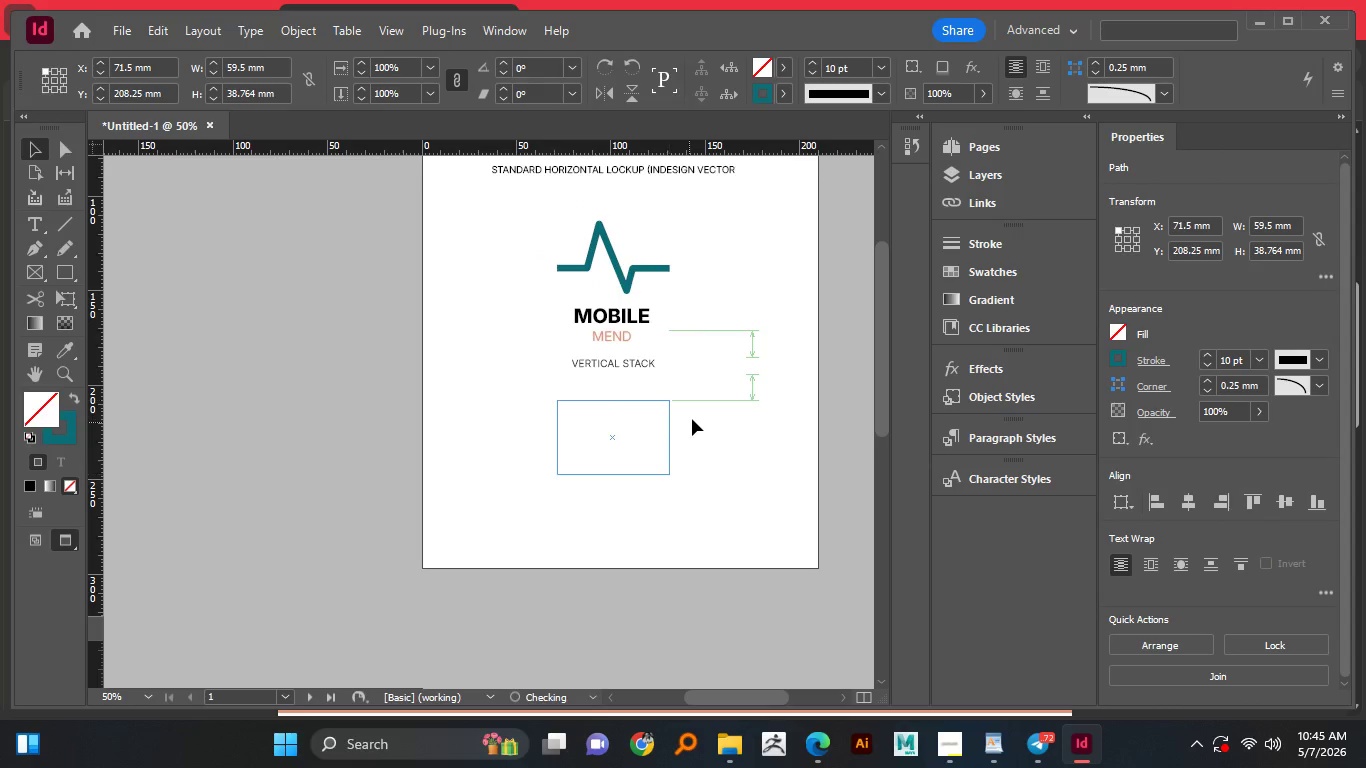 
key(Alt+Shift+ShiftLeft)
 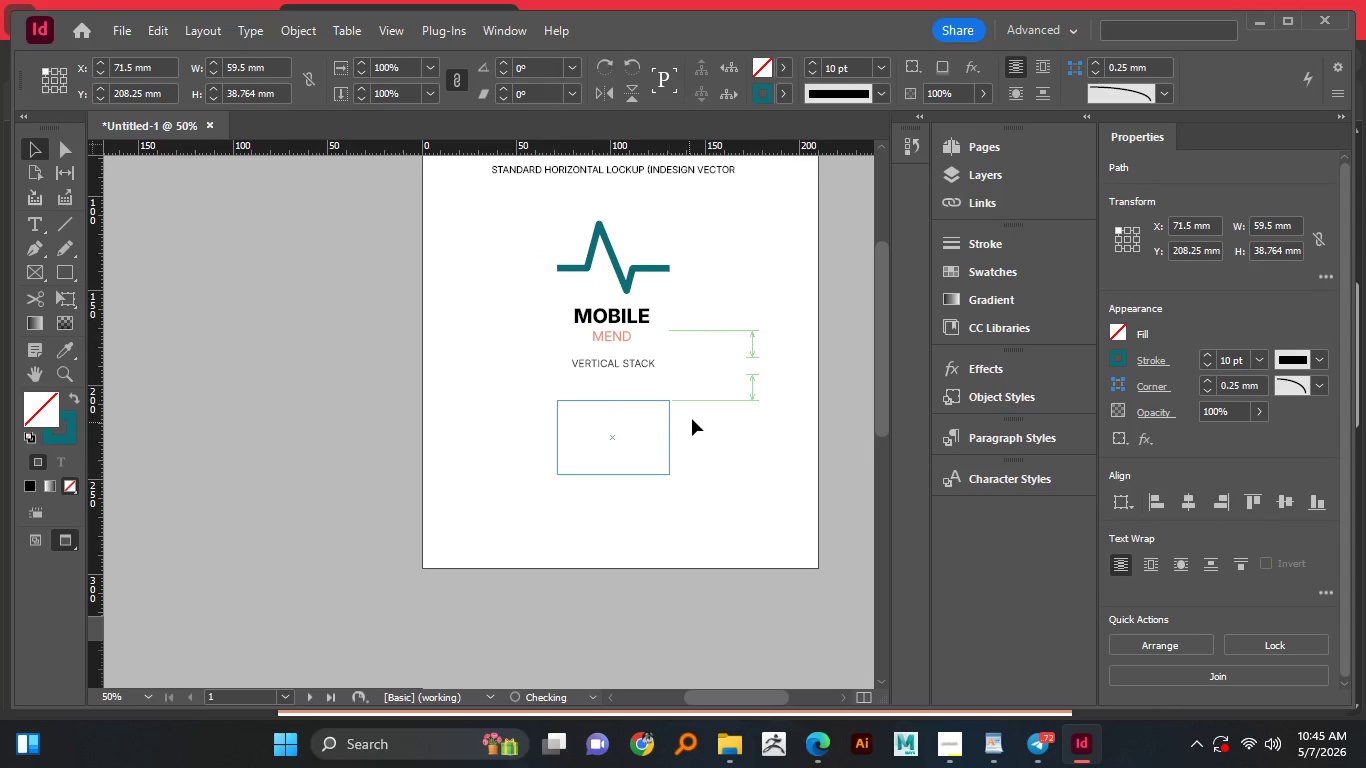 
key(Alt+Shift+ShiftLeft)
 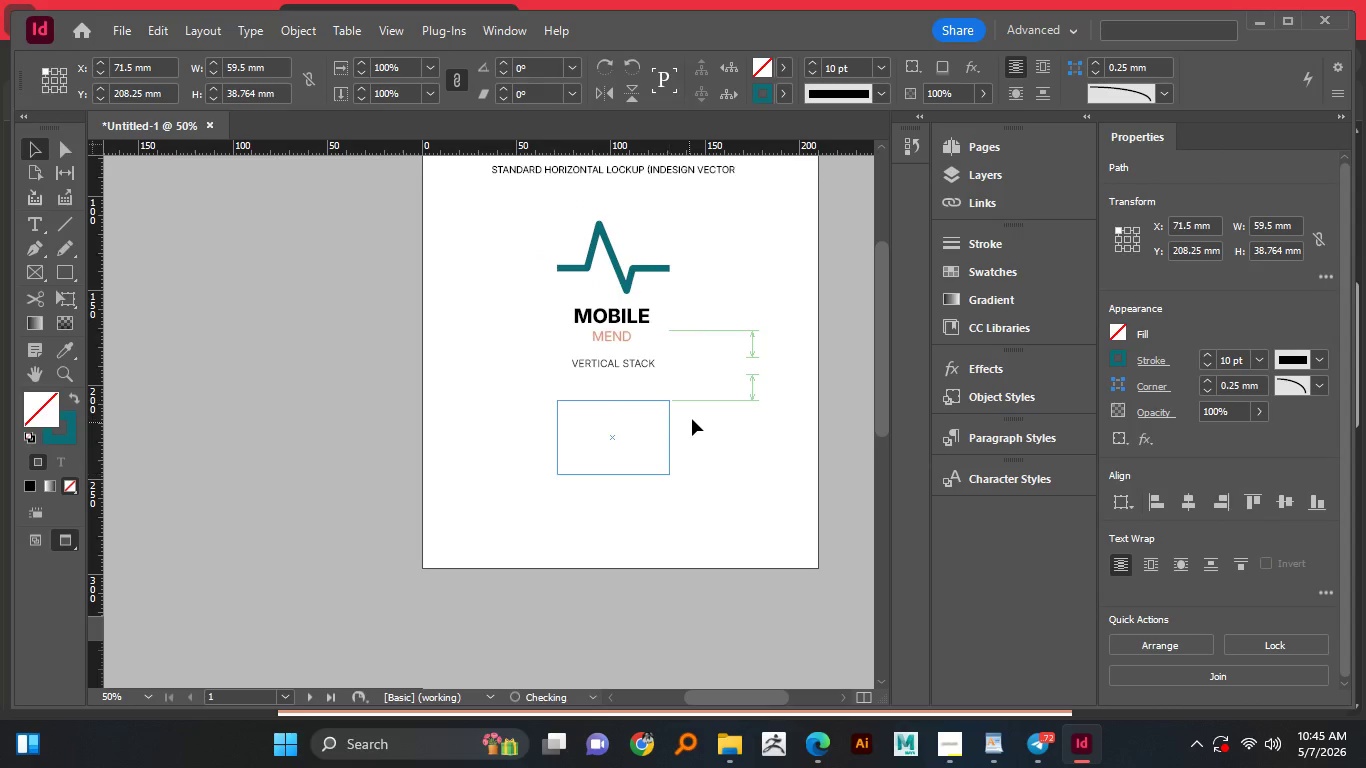 
key(Shift+ShiftLeft)
 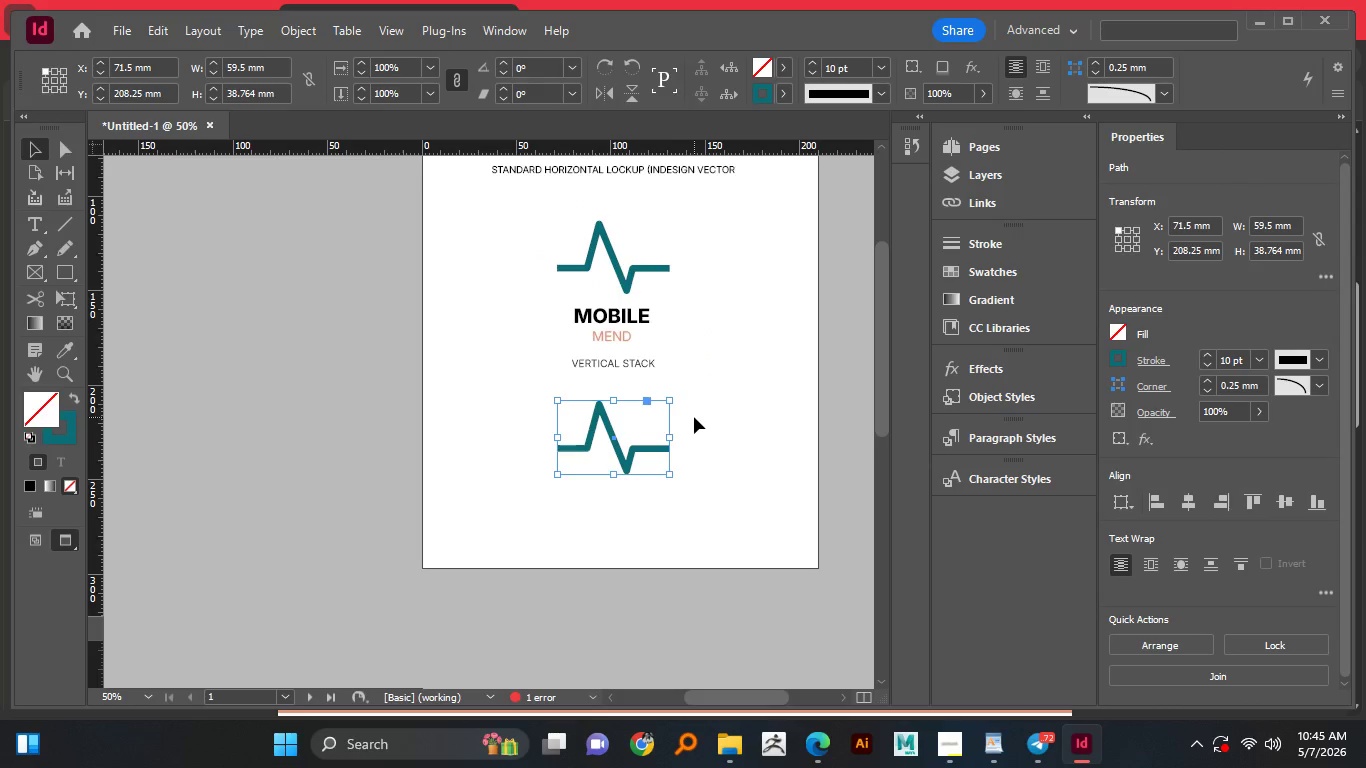 
left_click([694, 417])
 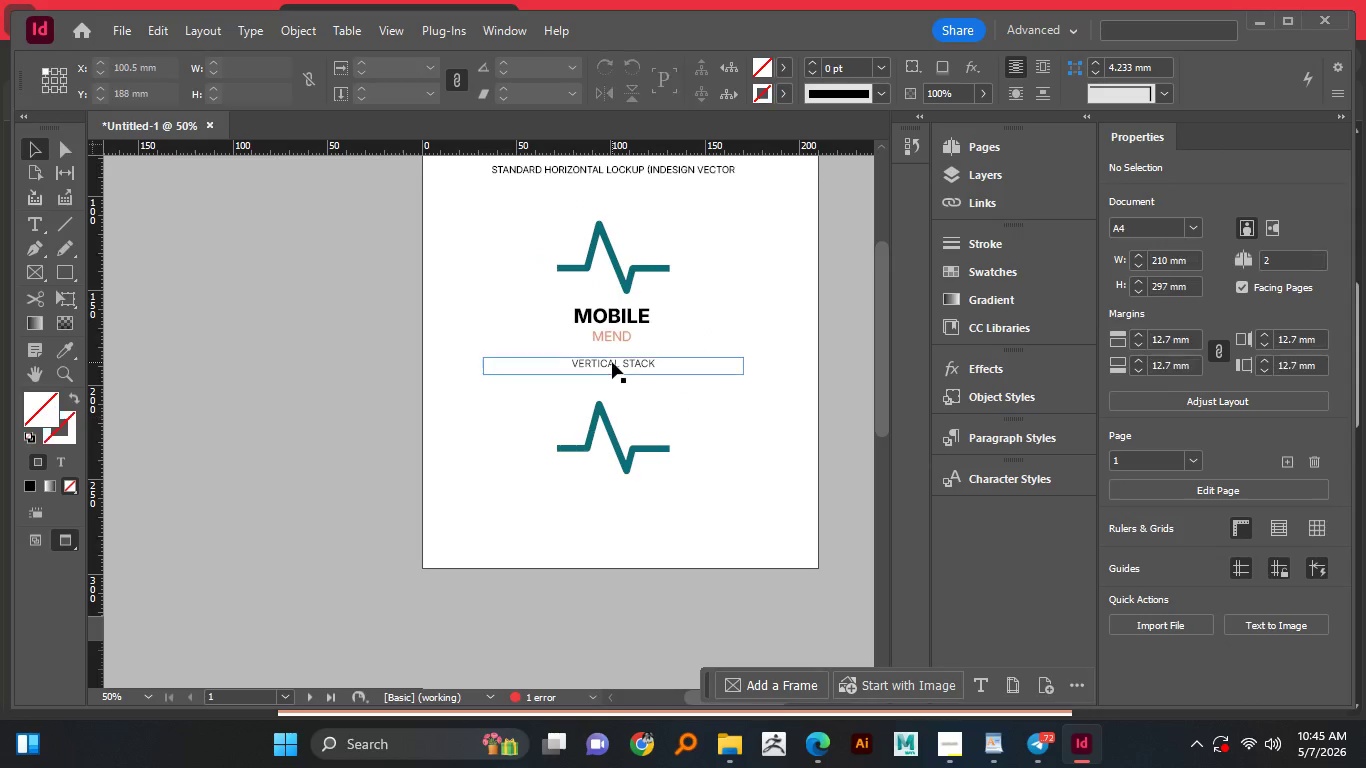 
hold_key(key=AltLeft, duration=1.66)
left_click_drag(start_coordinate=[612, 362], to_coordinate=[604, 504])
 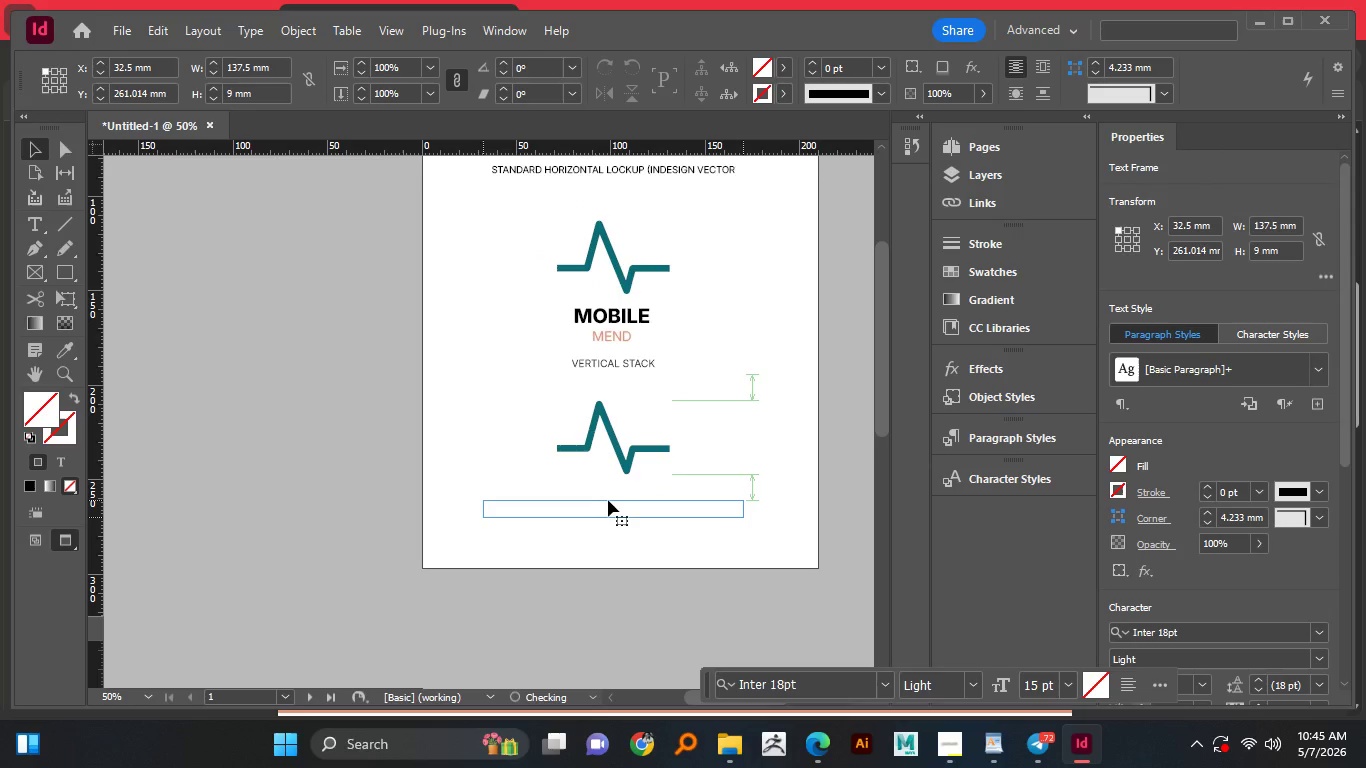 
hold_key(key=ShiftLeft, duration=1.39)
 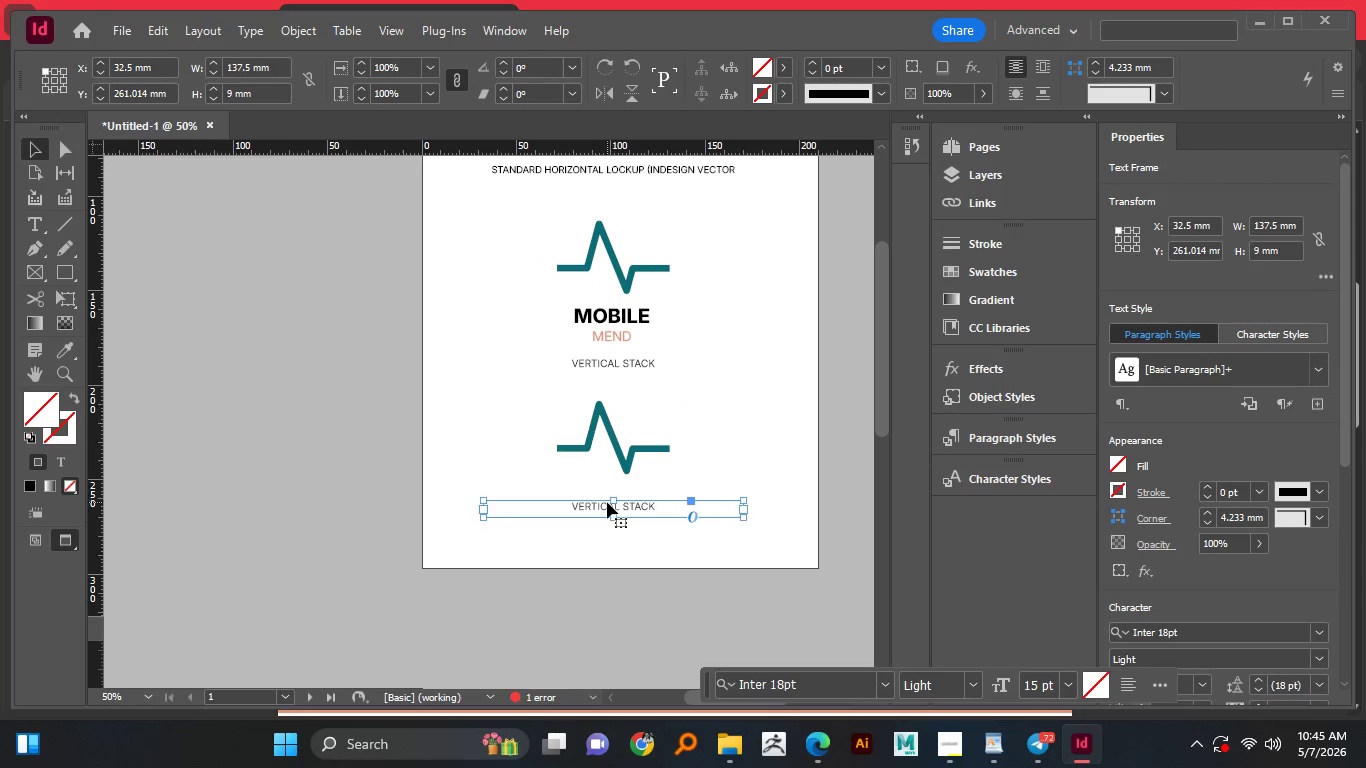 
hold_key(key=ShiftLeft, duration=2.59)
double_click([607, 503])
 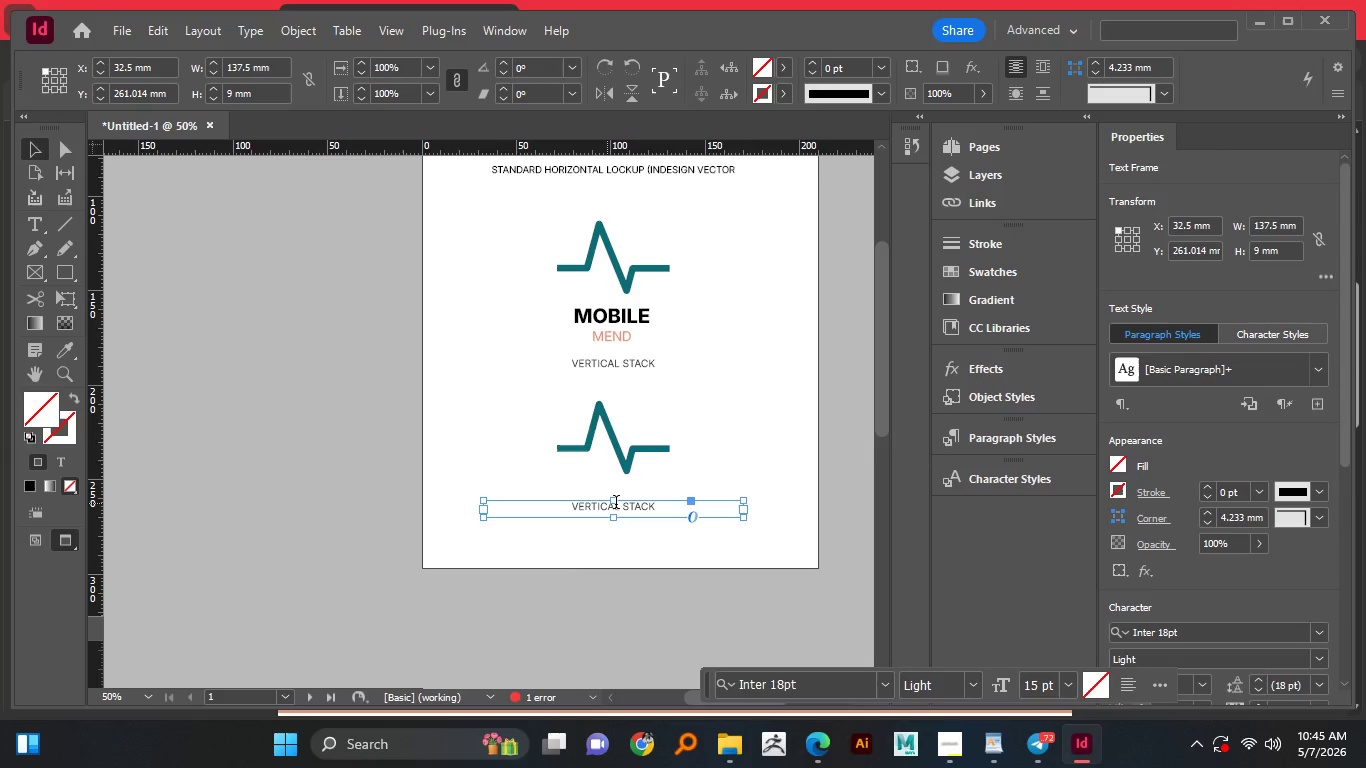 
key(Control+A)
 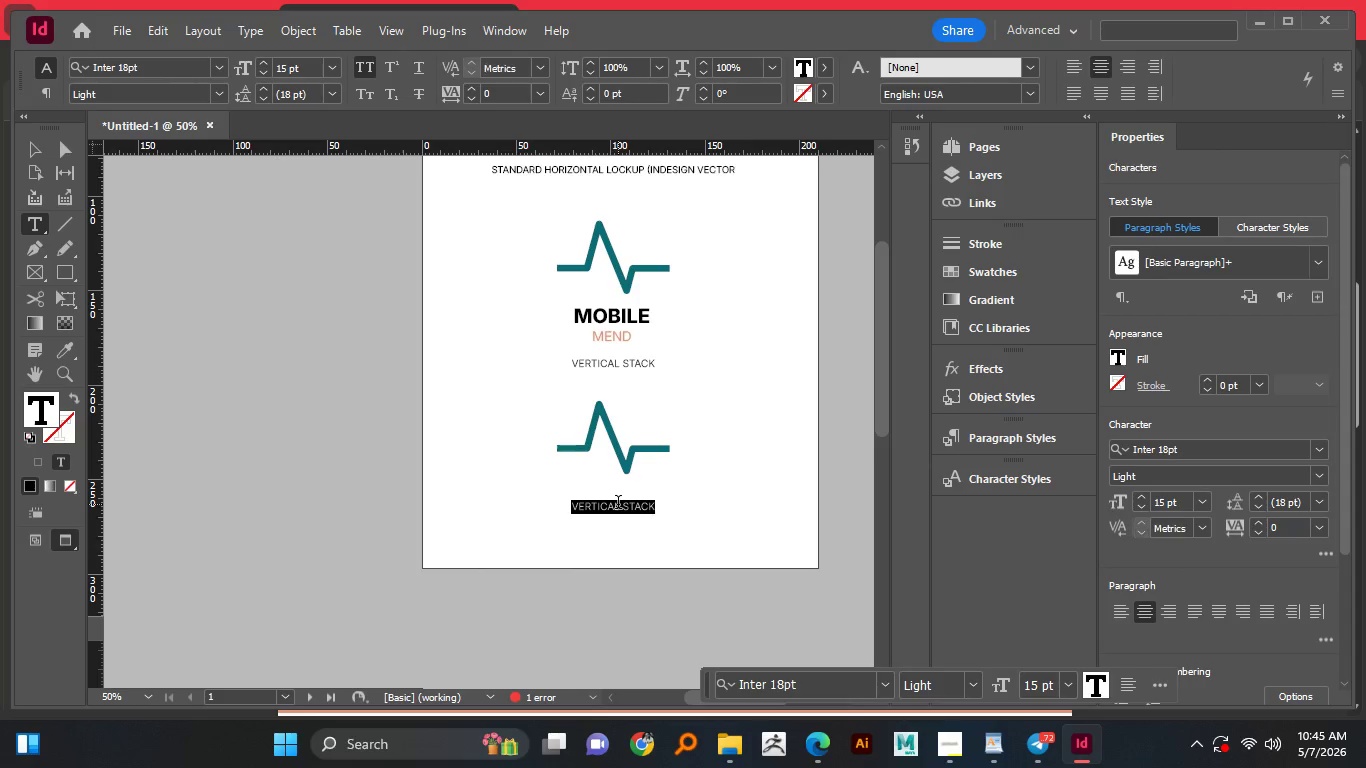 
type(Stand)
 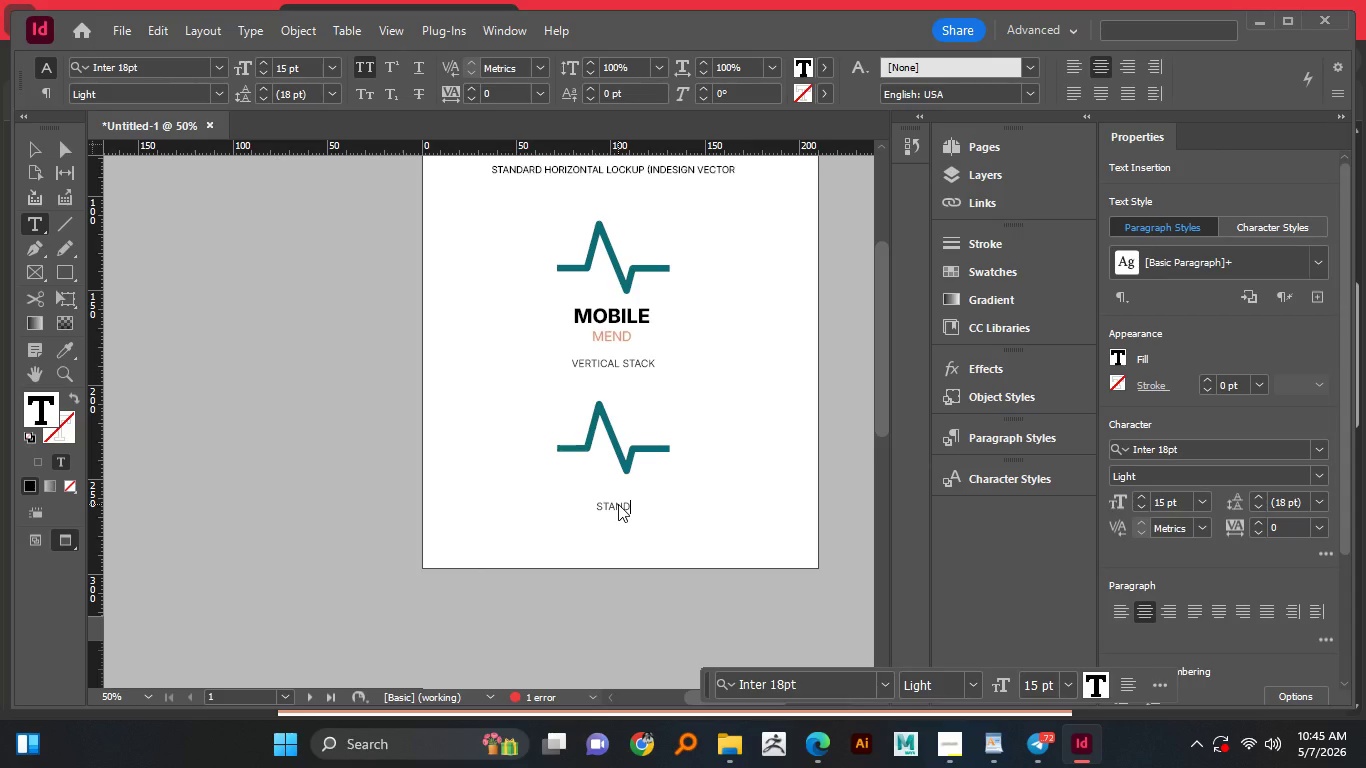 
type(alone icon)
 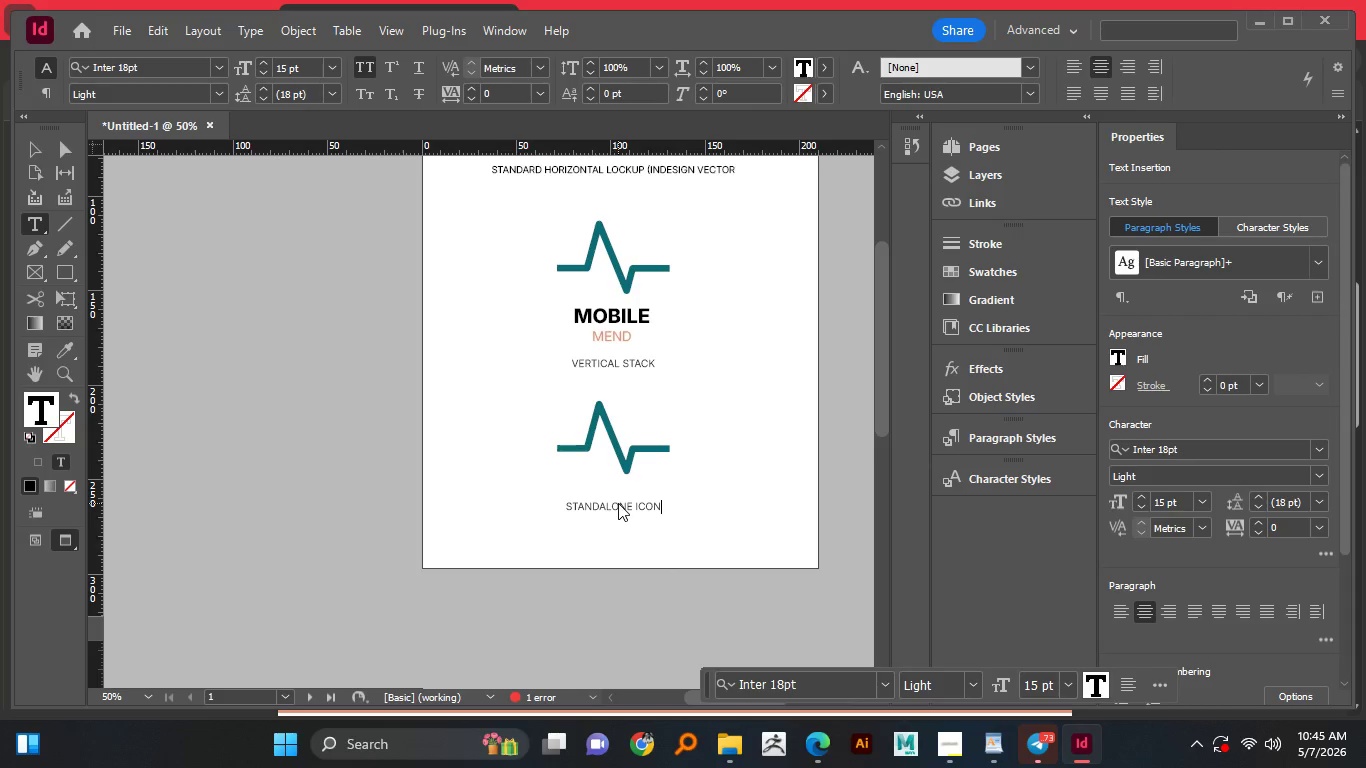 
wait(7.53)
 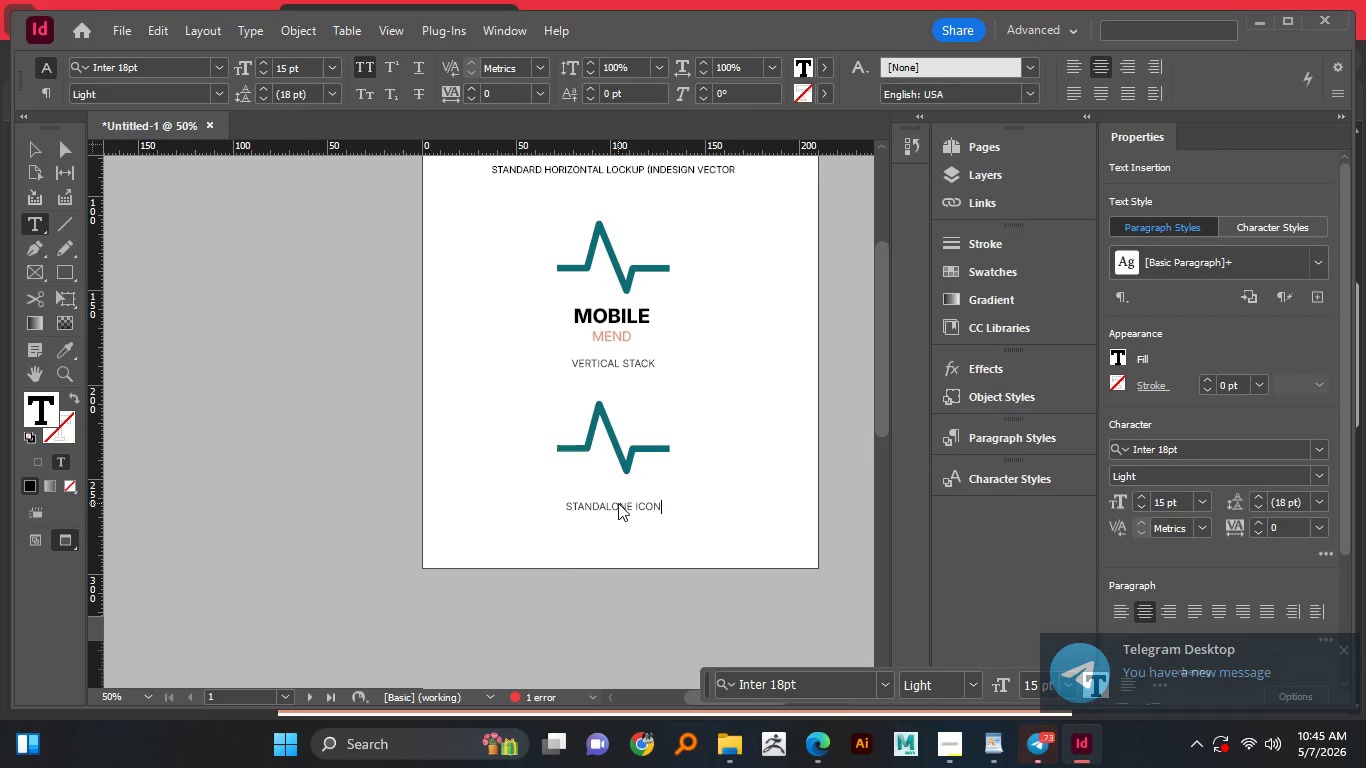 
left_click([31, 142])
 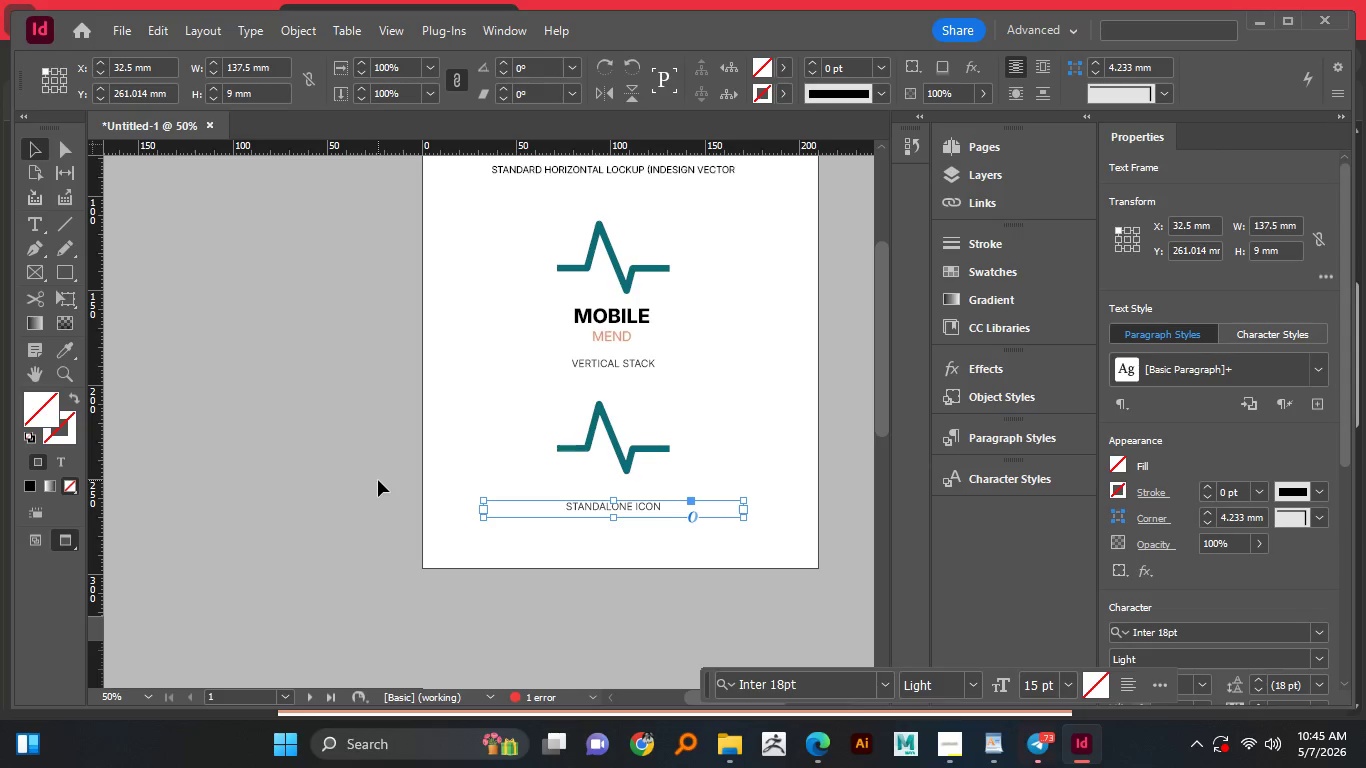 
left_click([378, 480])
 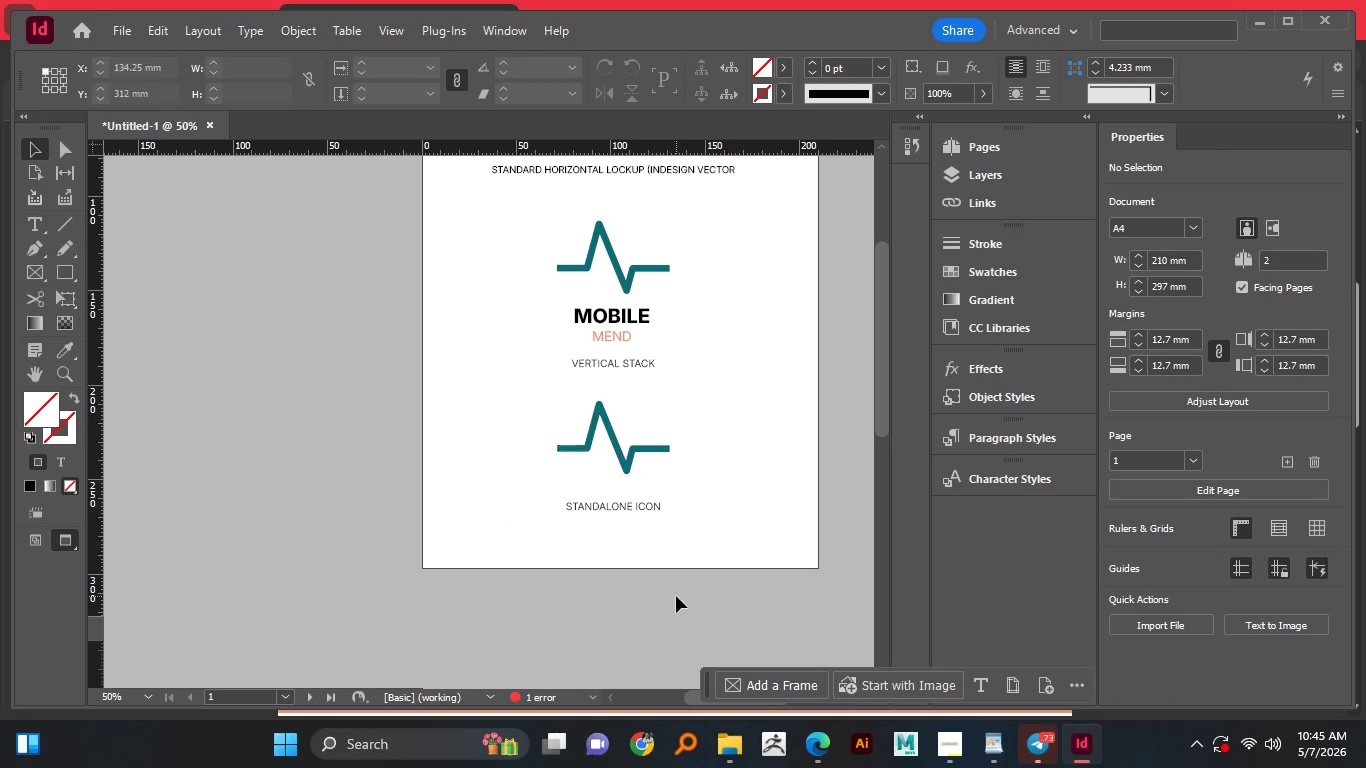 
hold_key(key=AltLeft, duration=0.78)
scroll: coordinate [605, 549], scroll_direction: none, amount: 0.0
 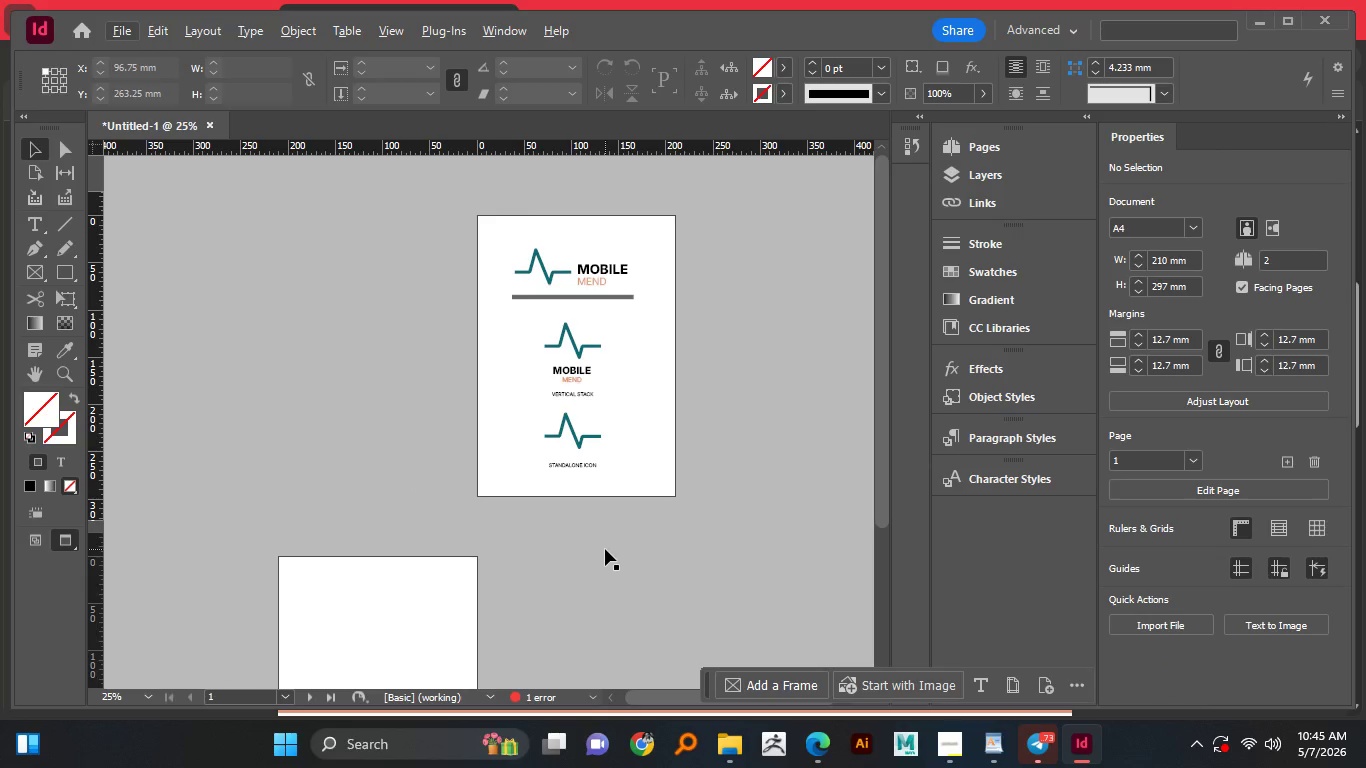 
hold_key(key=AltLeft, duration=1.5)
 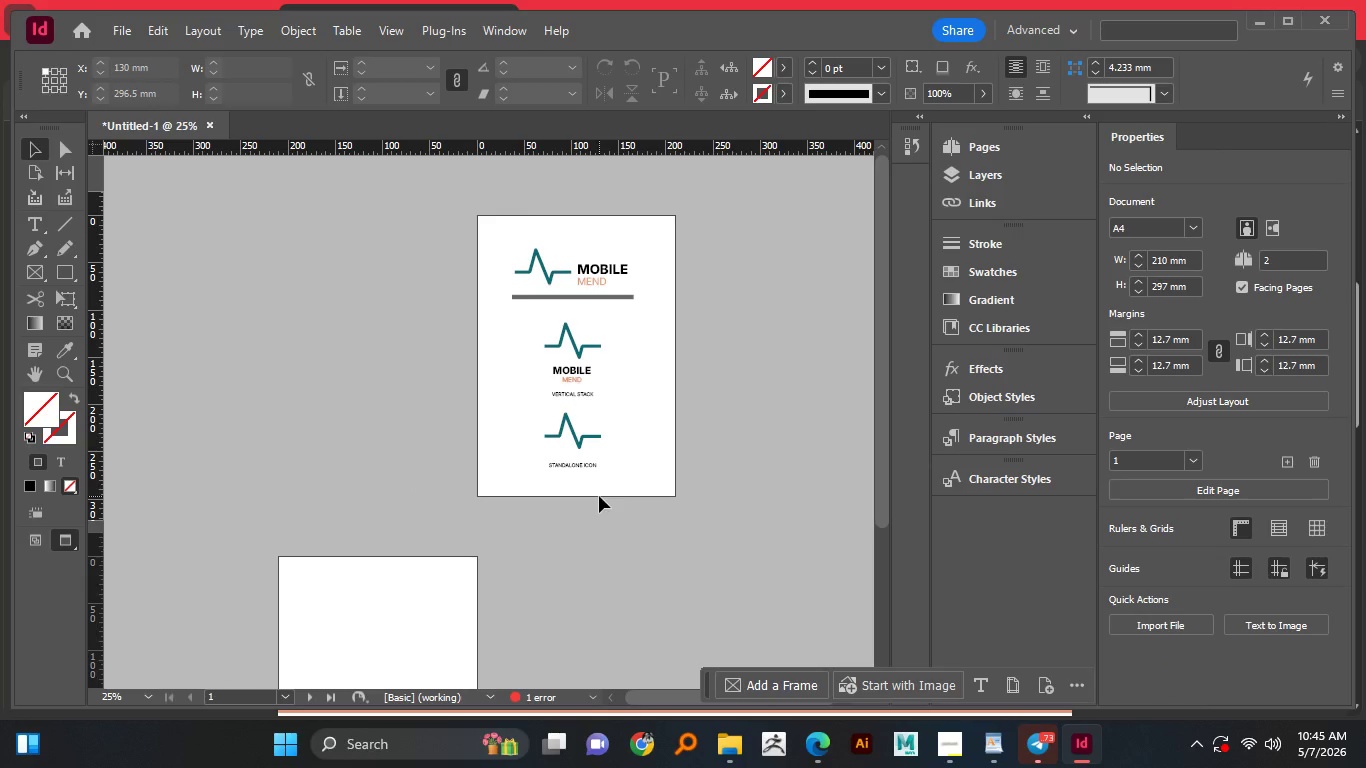 
hold_key(key=AltLeft, duration=1.36)
 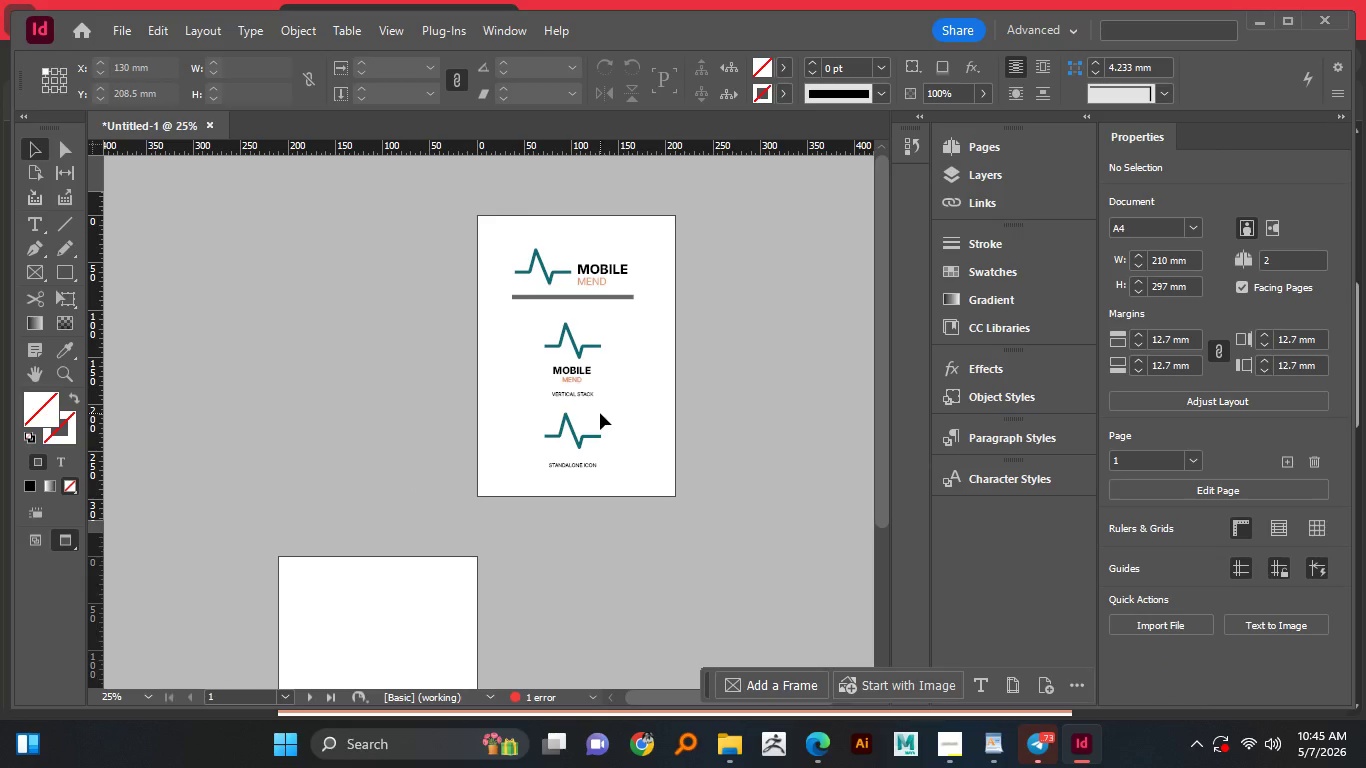 
scroll: coordinate [600, 413], scroll_direction: up, amount: 1.0
 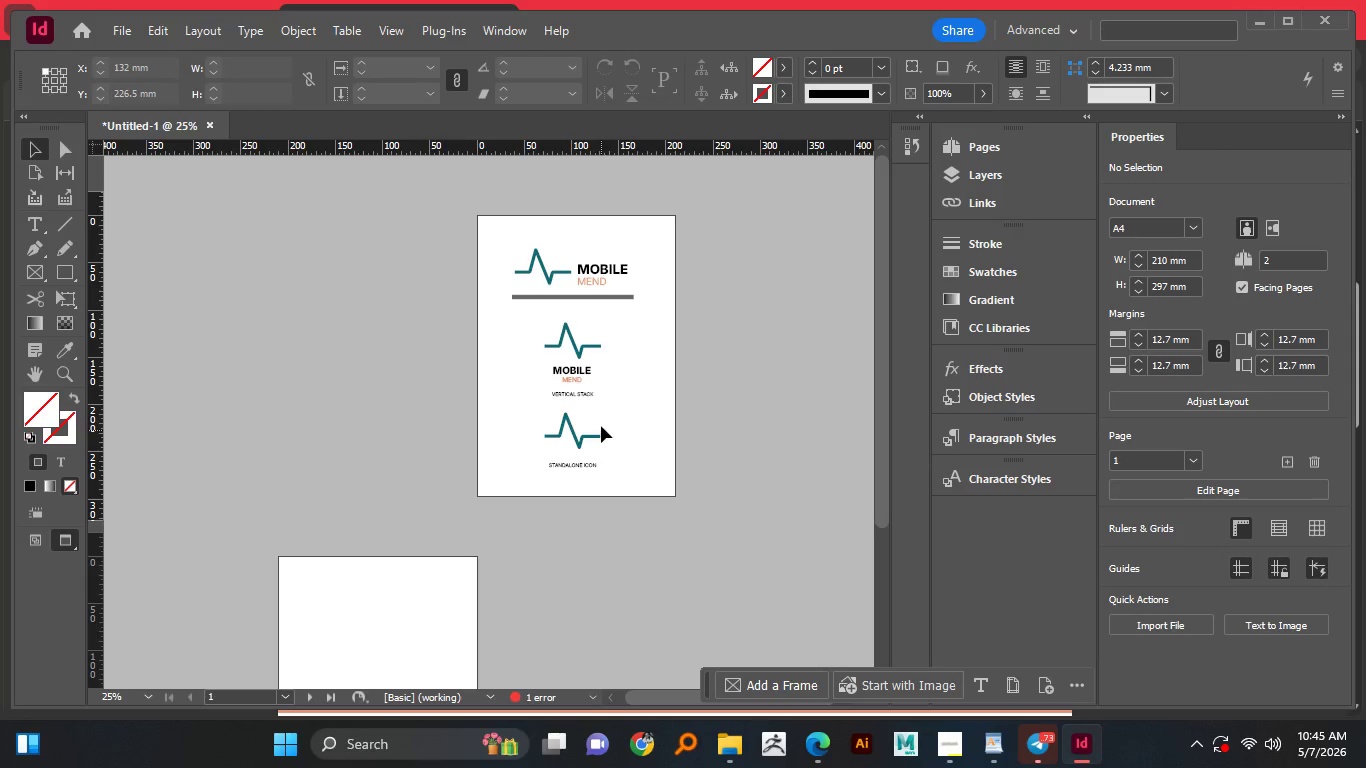 
hold_key(key=AltLeft, duration=0.89)
 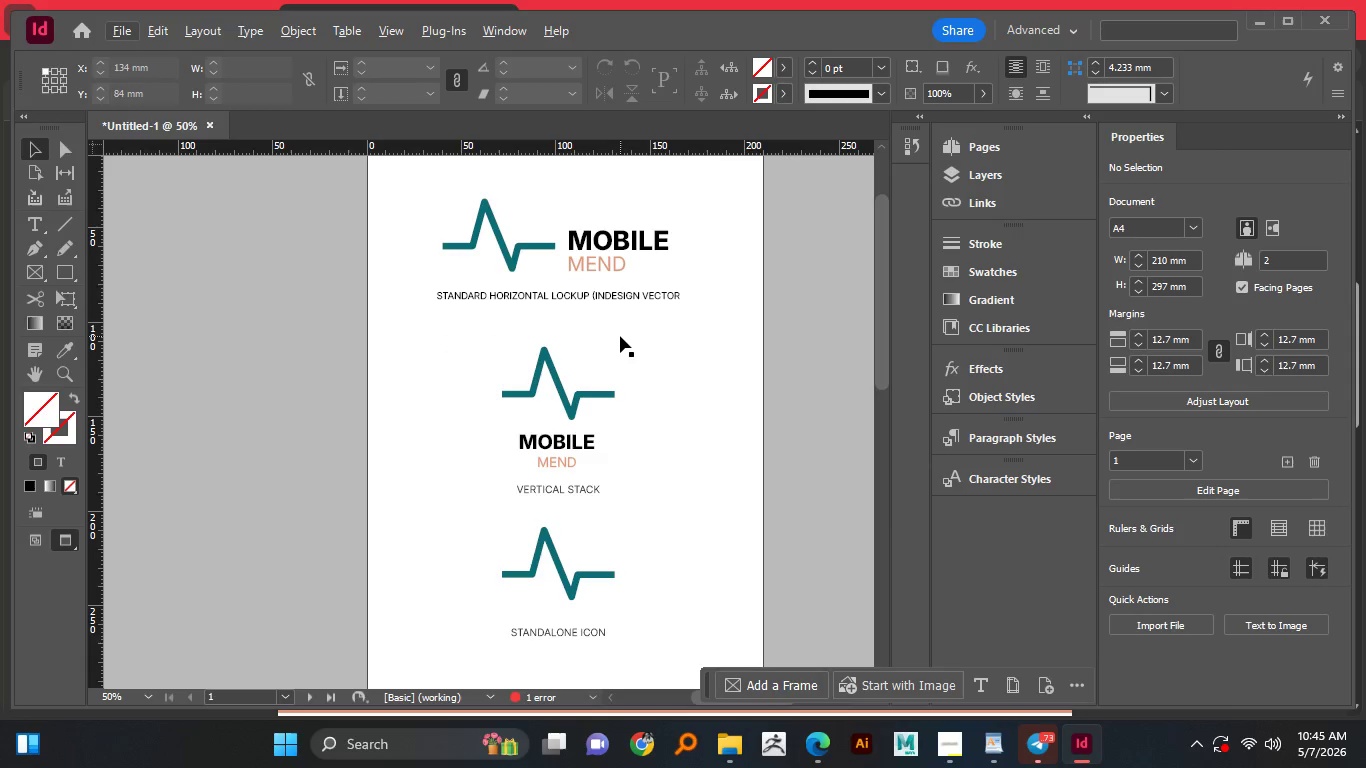 
hold_key(key=AltLeft, duration=9.05)
 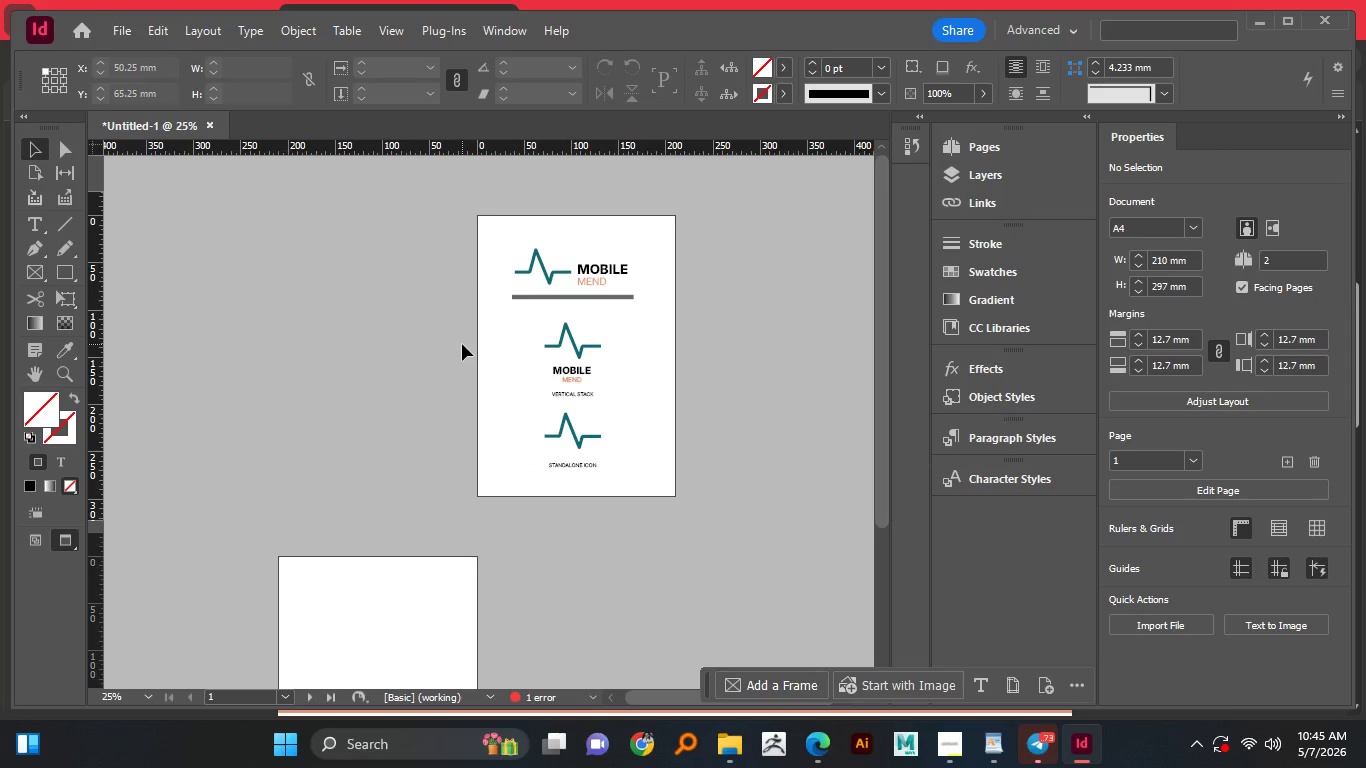 
scroll: coordinate [587, 290], scroll_direction: up, amount: 1.0
 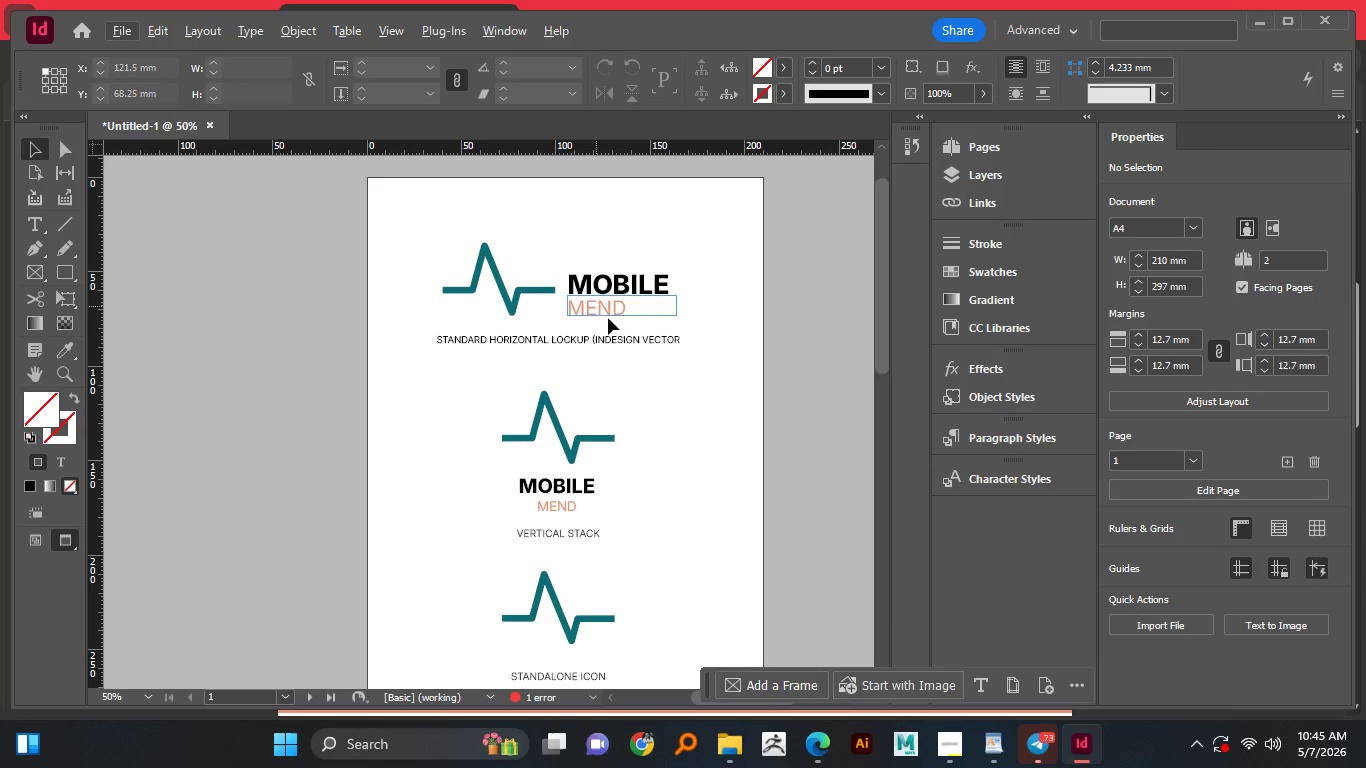 
scroll: coordinate [620, 336], scroll_direction: down, amount: 1.0
 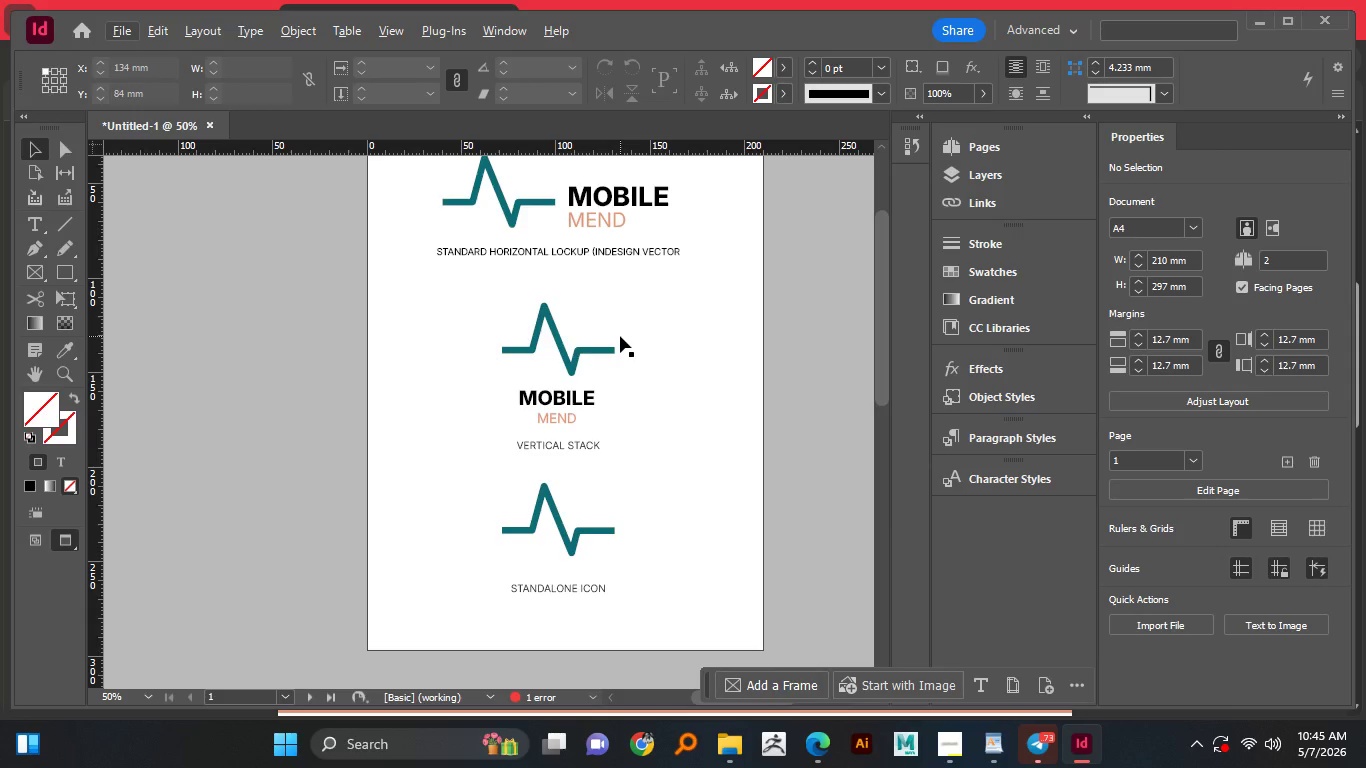 
scroll: coordinate [620, 336], scroll_direction: none, amount: 0.0
 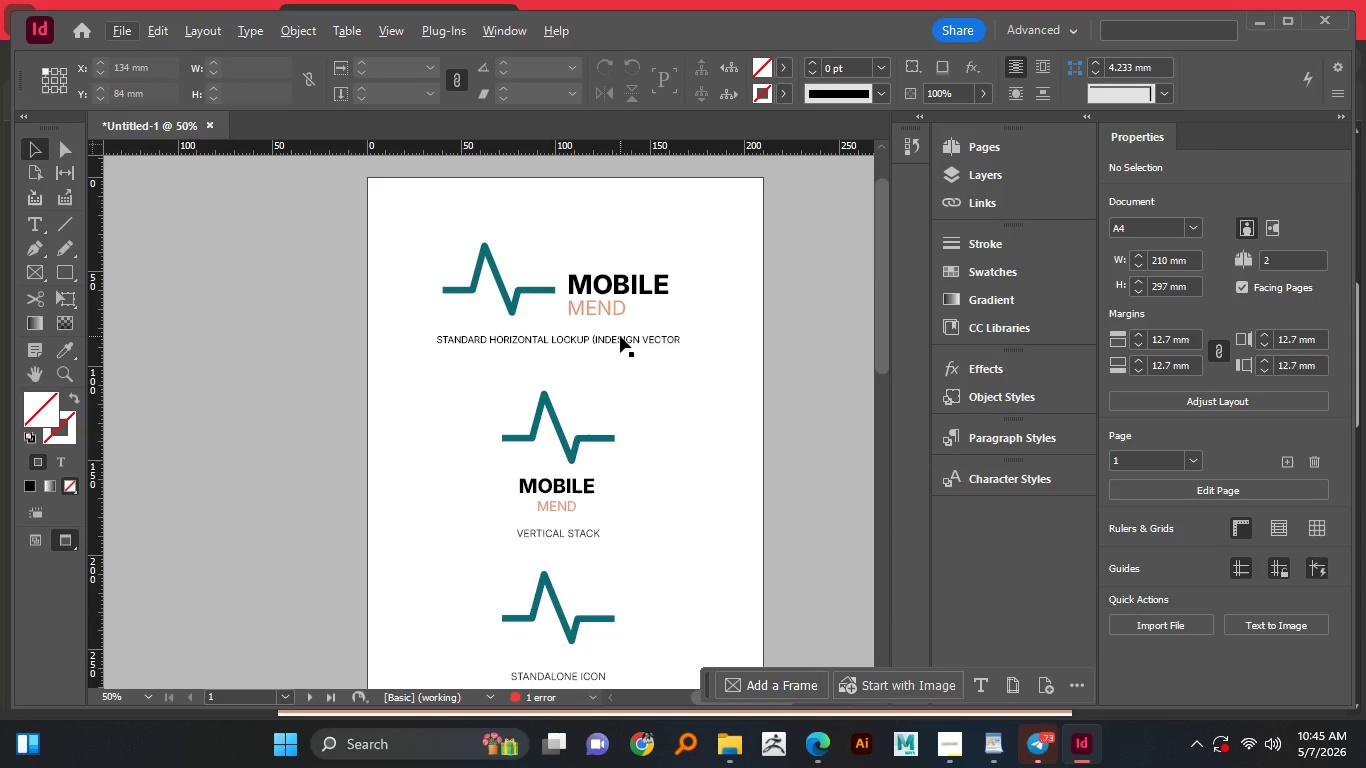 
scroll: coordinate [620, 336], scroll_direction: up, amount: 2.0
 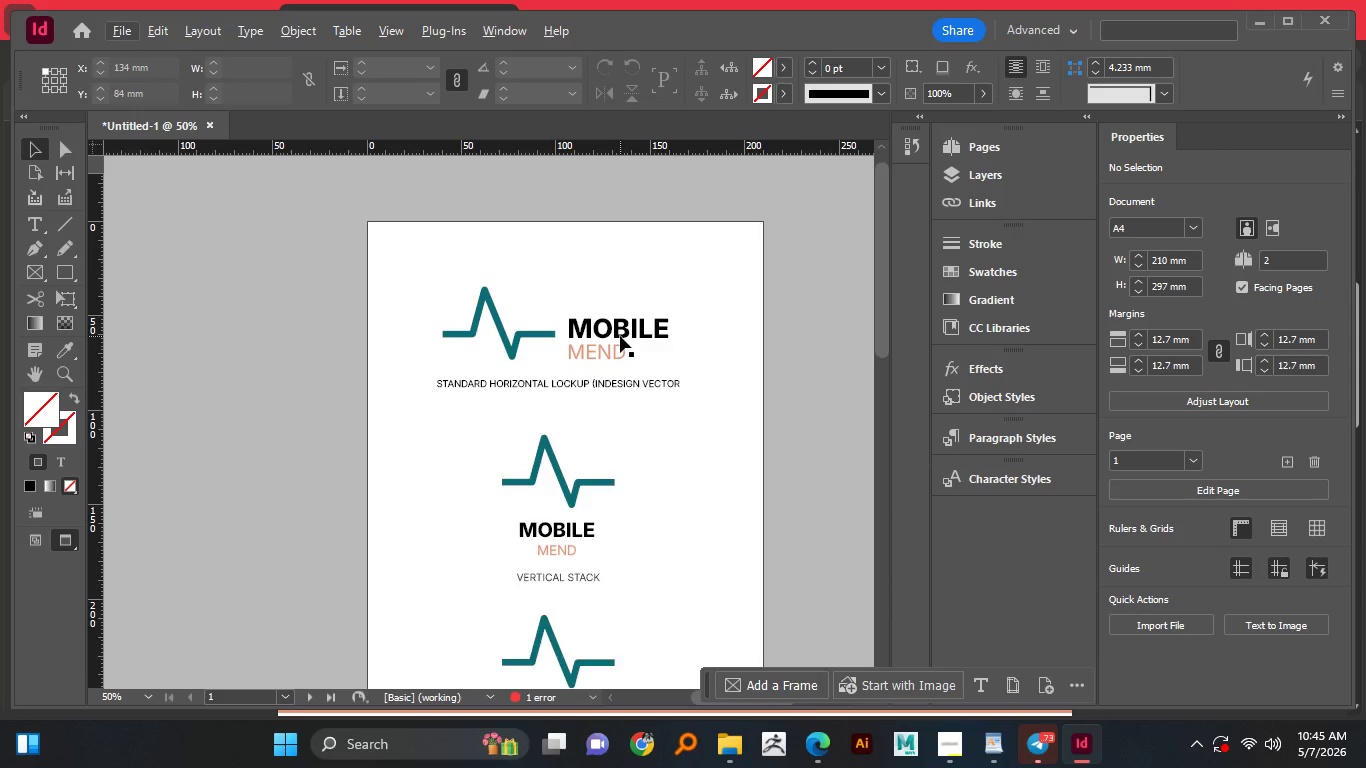 
scroll: coordinate [620, 336], scroll_direction: down, amount: 2.0
 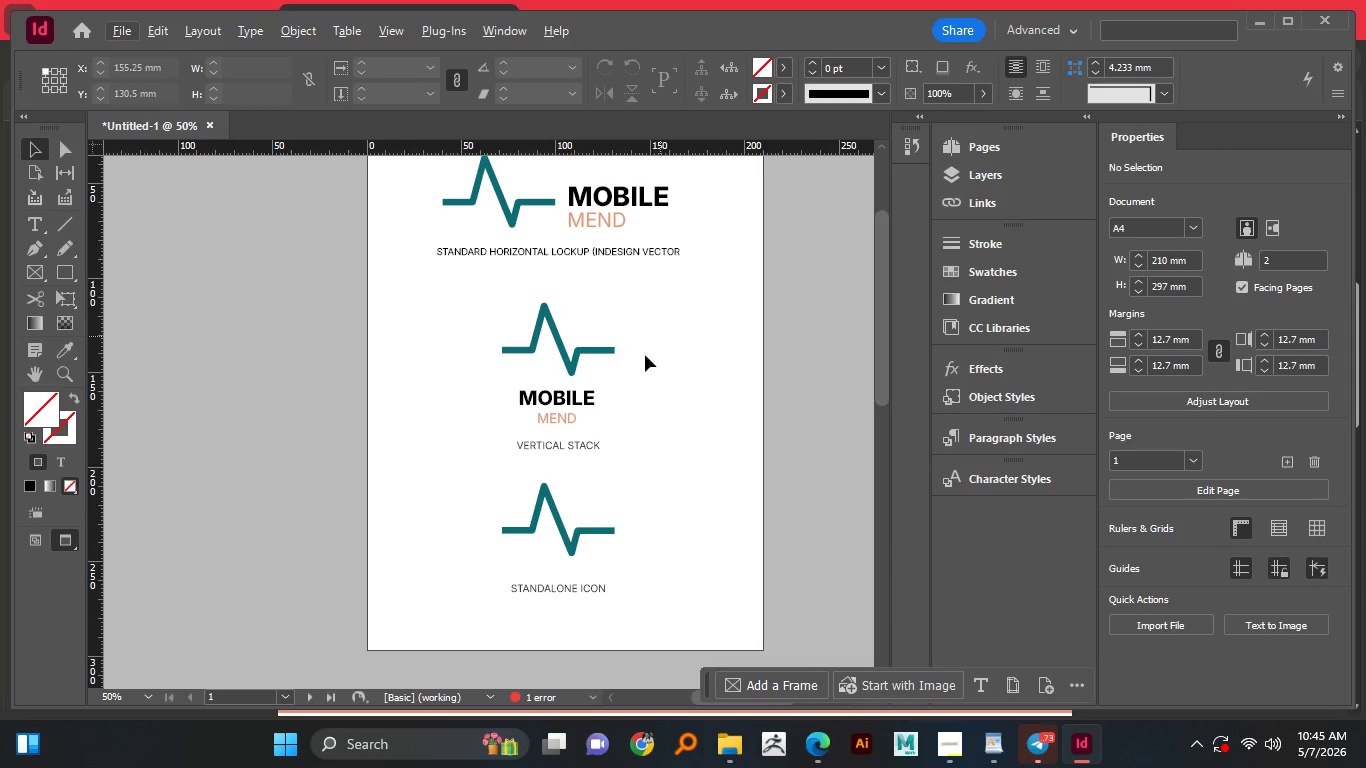 
scroll: coordinate [600, 401], scroll_direction: up, amount: 2.0
 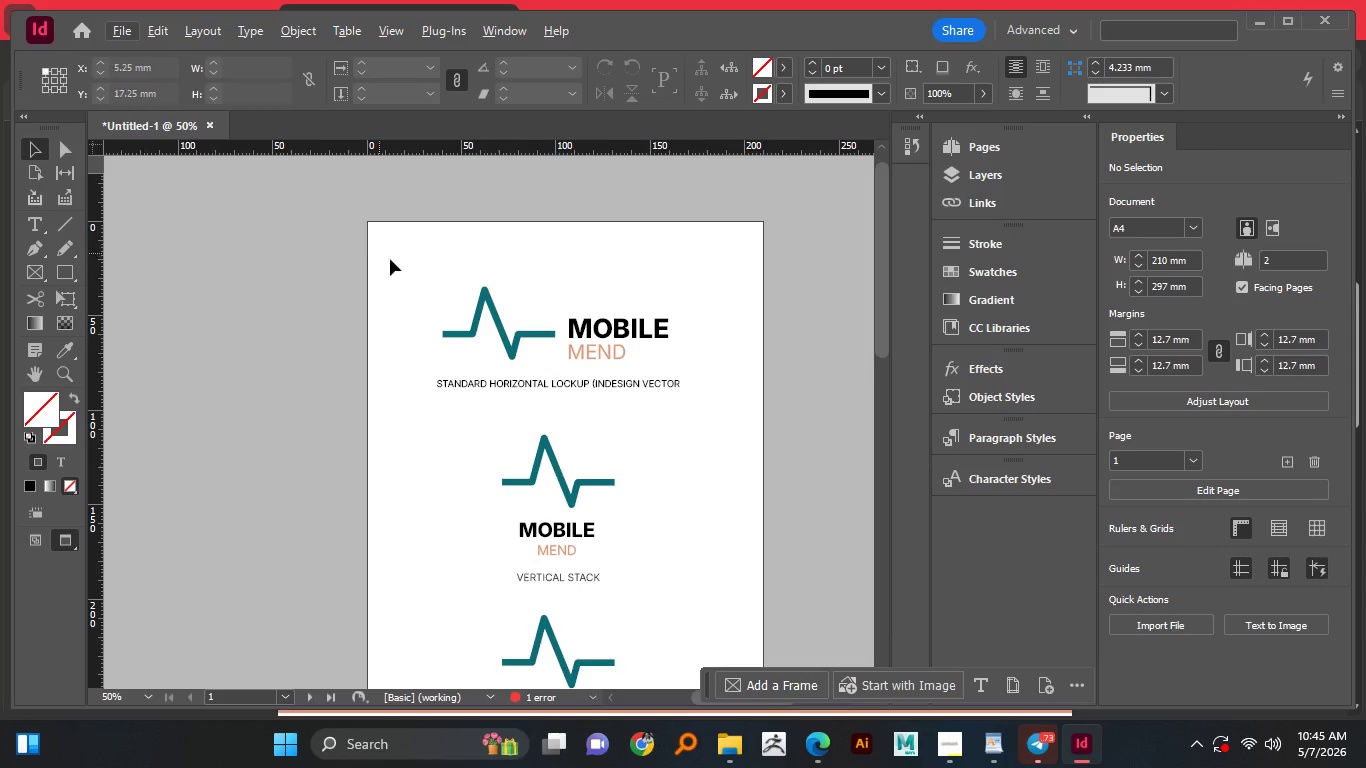 
hold_key(key=AltLeft, duration=0.47)
scroll: coordinate [462, 344], scroll_direction: none, amount: 0.0
 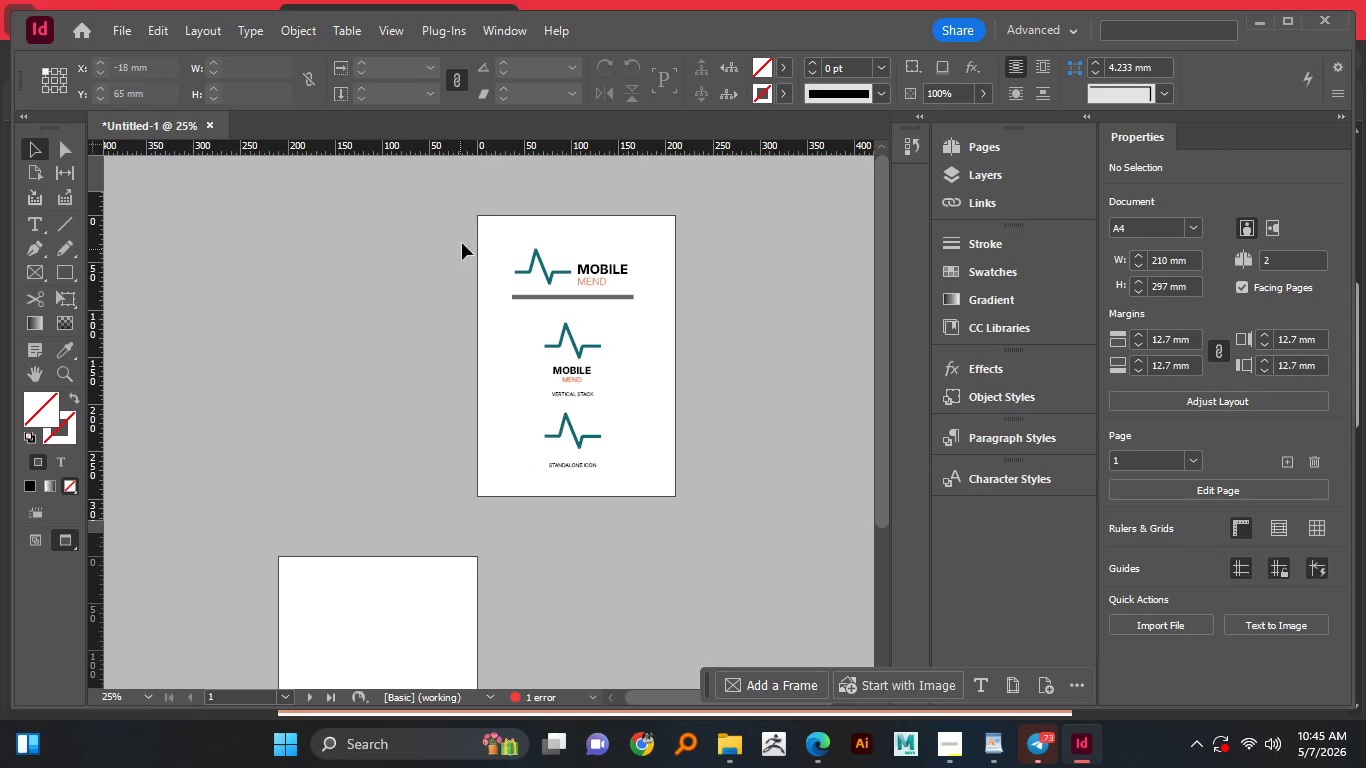 
left_click_drag(start_coordinate=[464, 241], to_coordinate=[707, 521])
 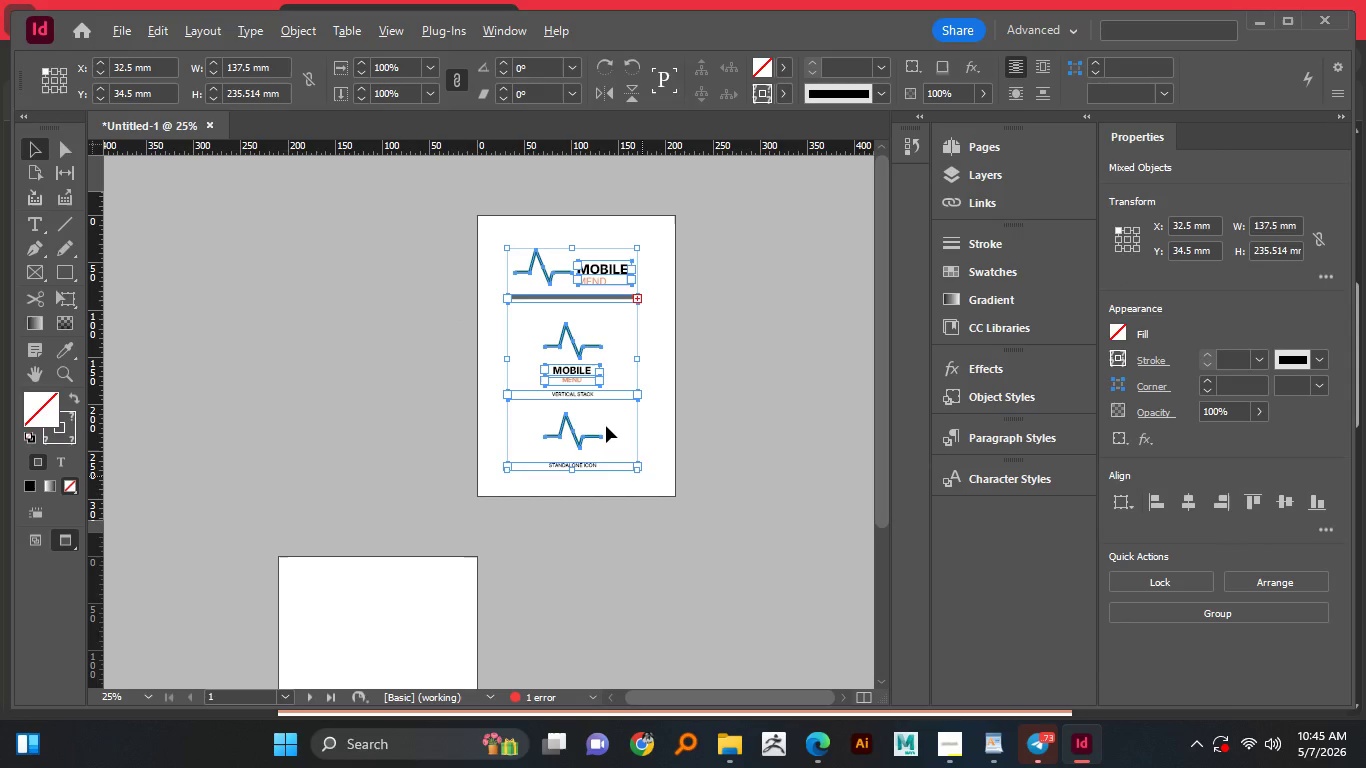 
hold_key(key=AltLeft, duration=0.55)
scroll: coordinate [606, 426], scroll_direction: none, amount: 0.0
 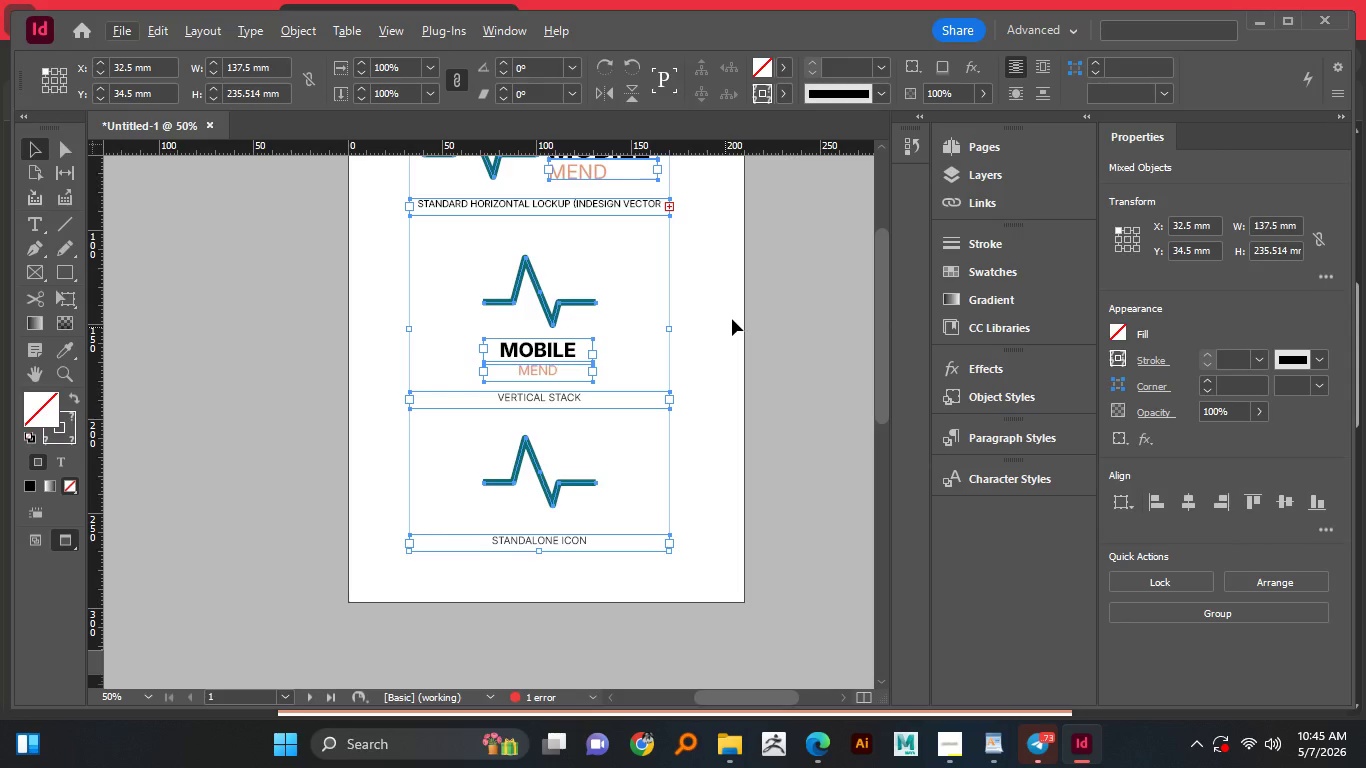 
left_click([732, 319])
 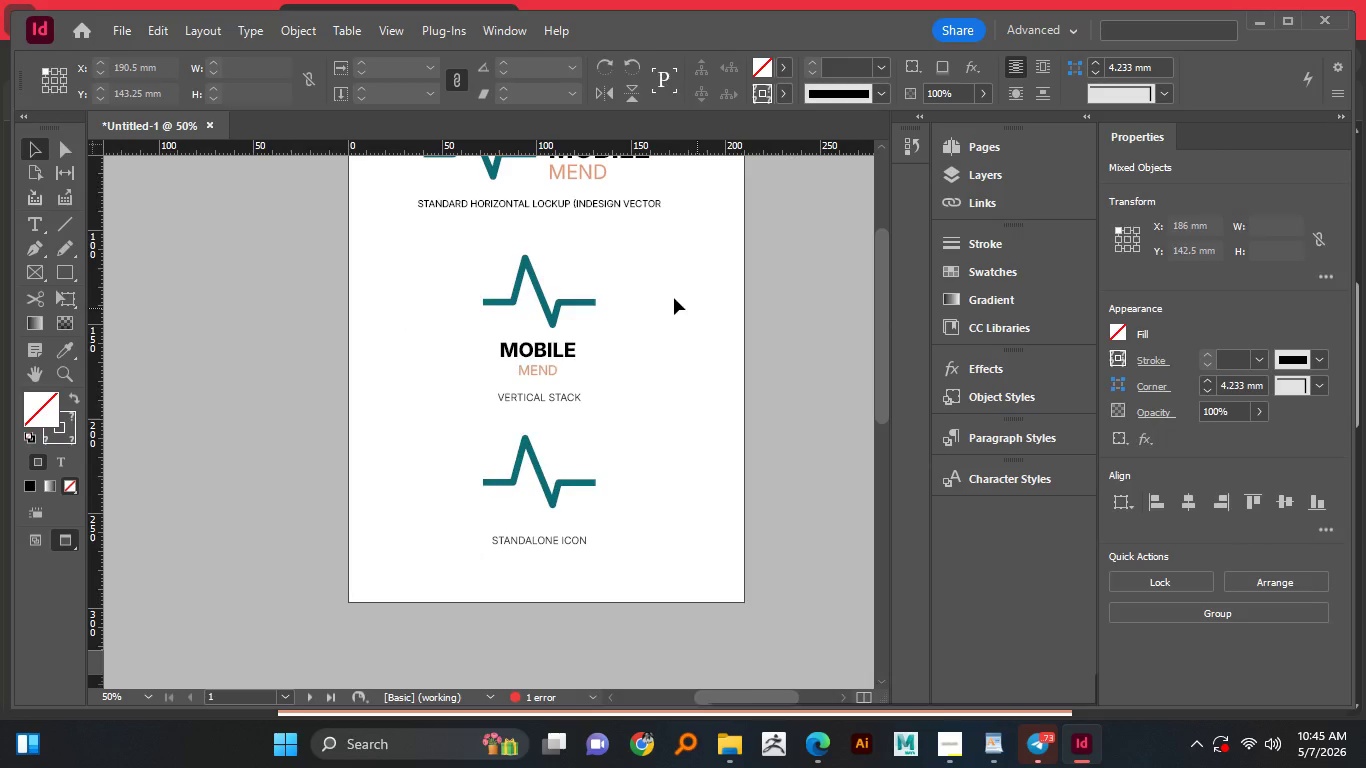 
scroll: coordinate [673, 298], scroll_direction: up, amount: 1.0
 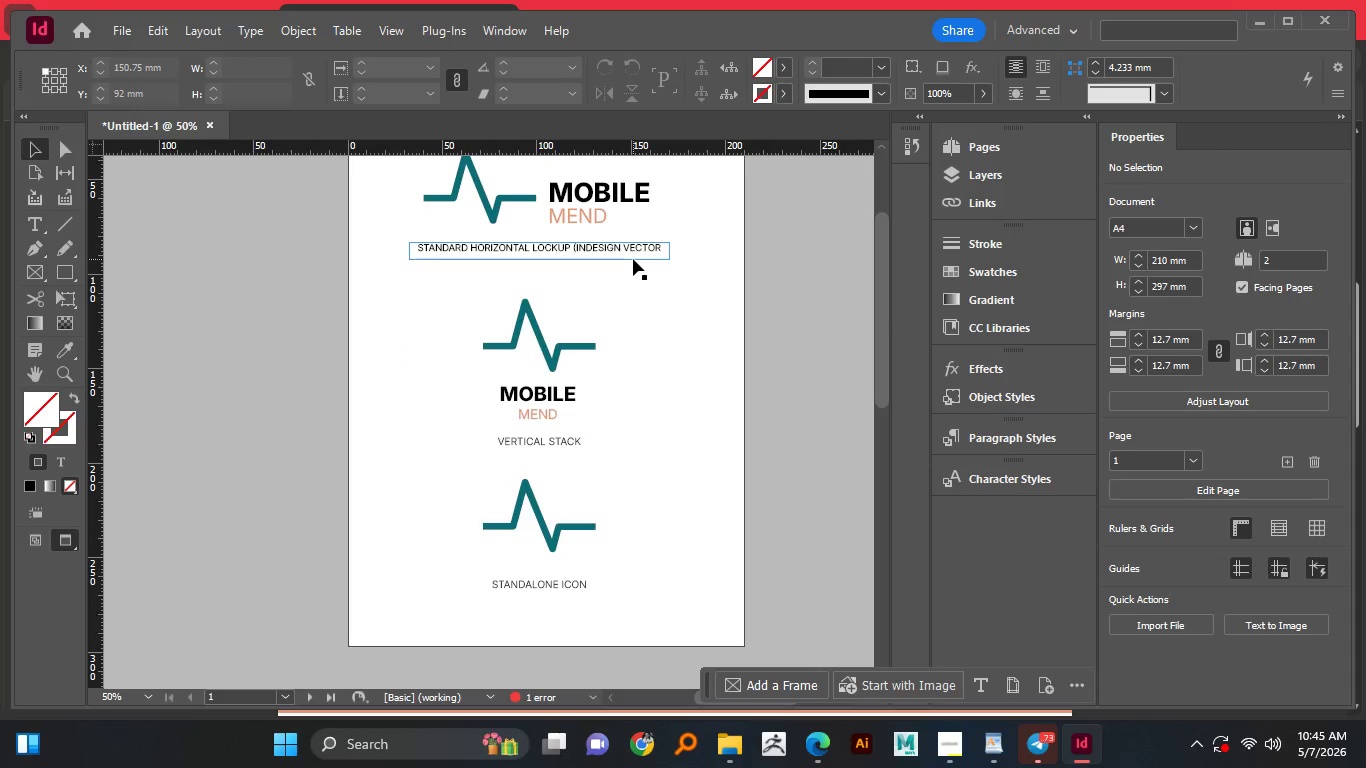 
left_click([633, 258])
 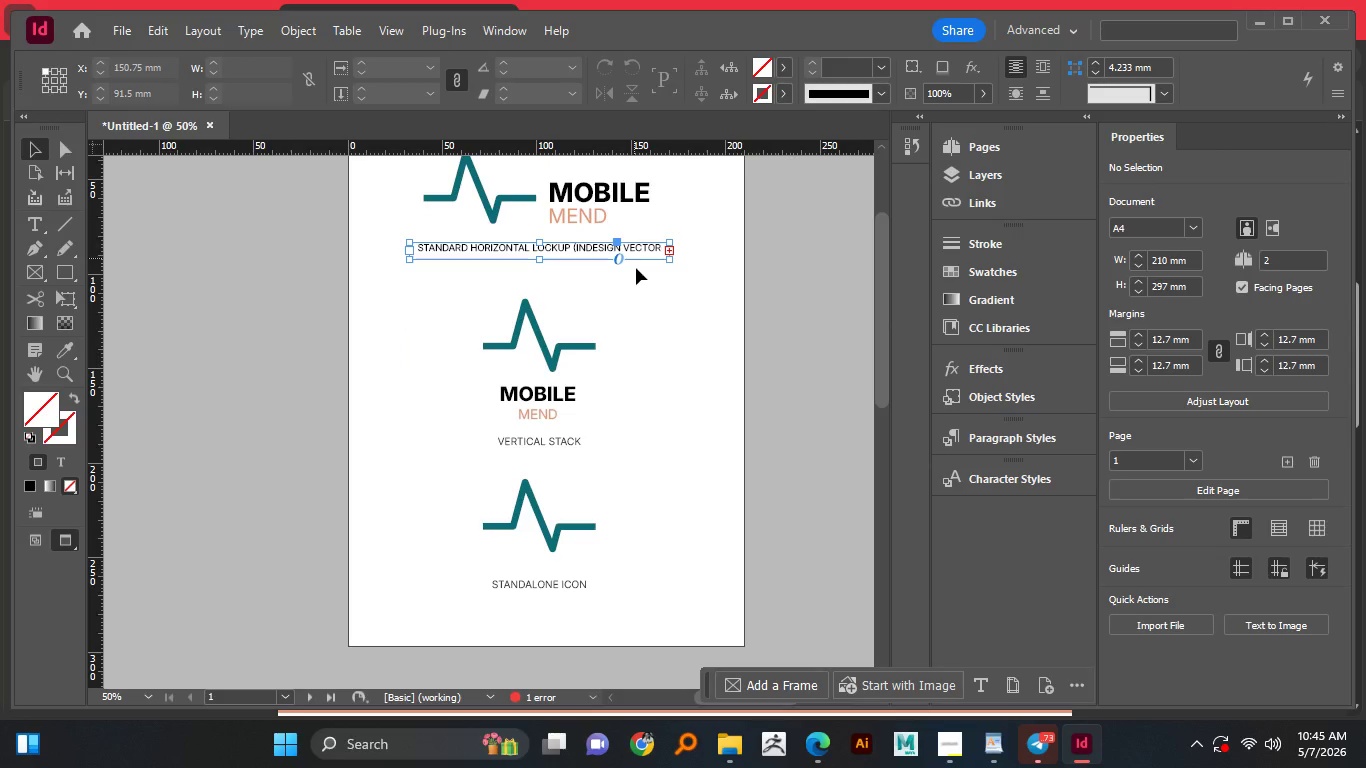 
scroll: coordinate [641, 271], scroll_direction: up, amount: 2.0
 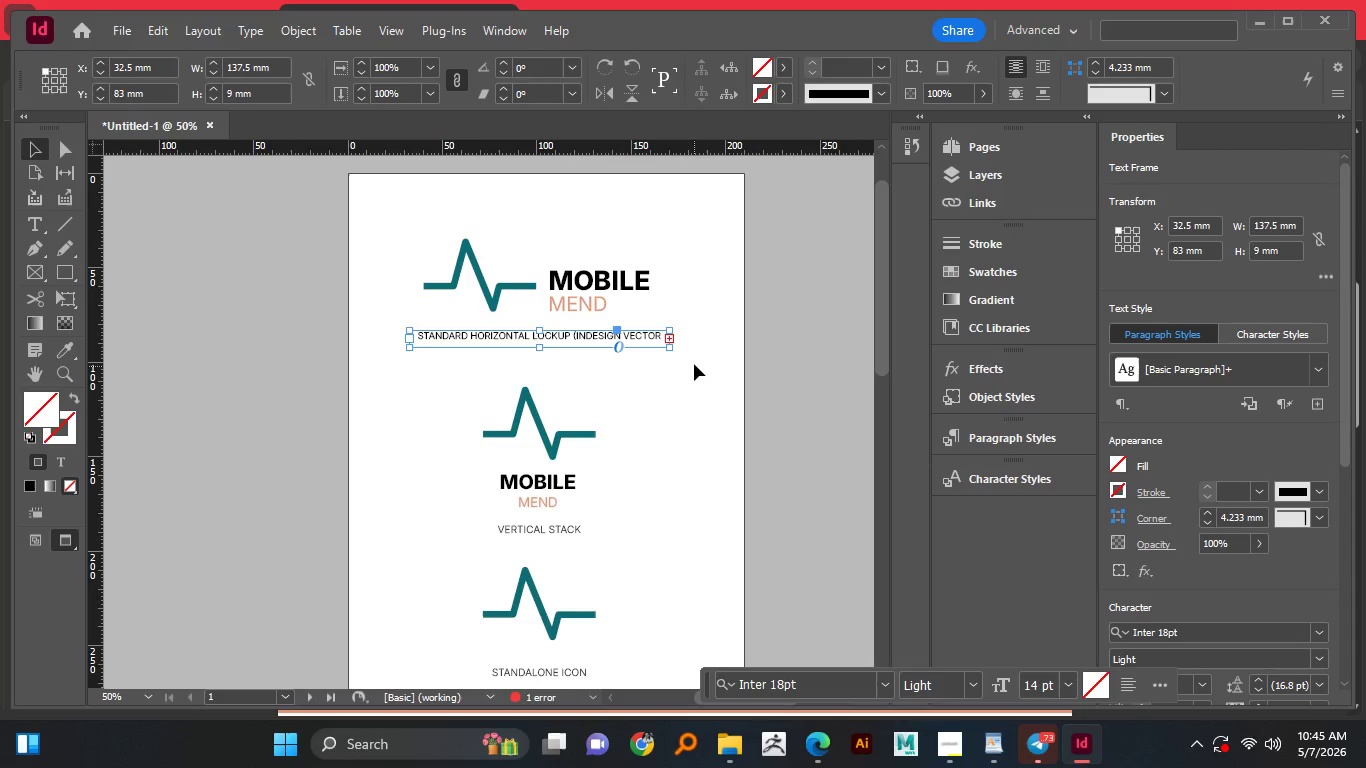 
hold_key(key=AltLeft, duration=1.51)
left_click_drag(start_coordinate=[671, 349], to_coordinate=[694, 351])
 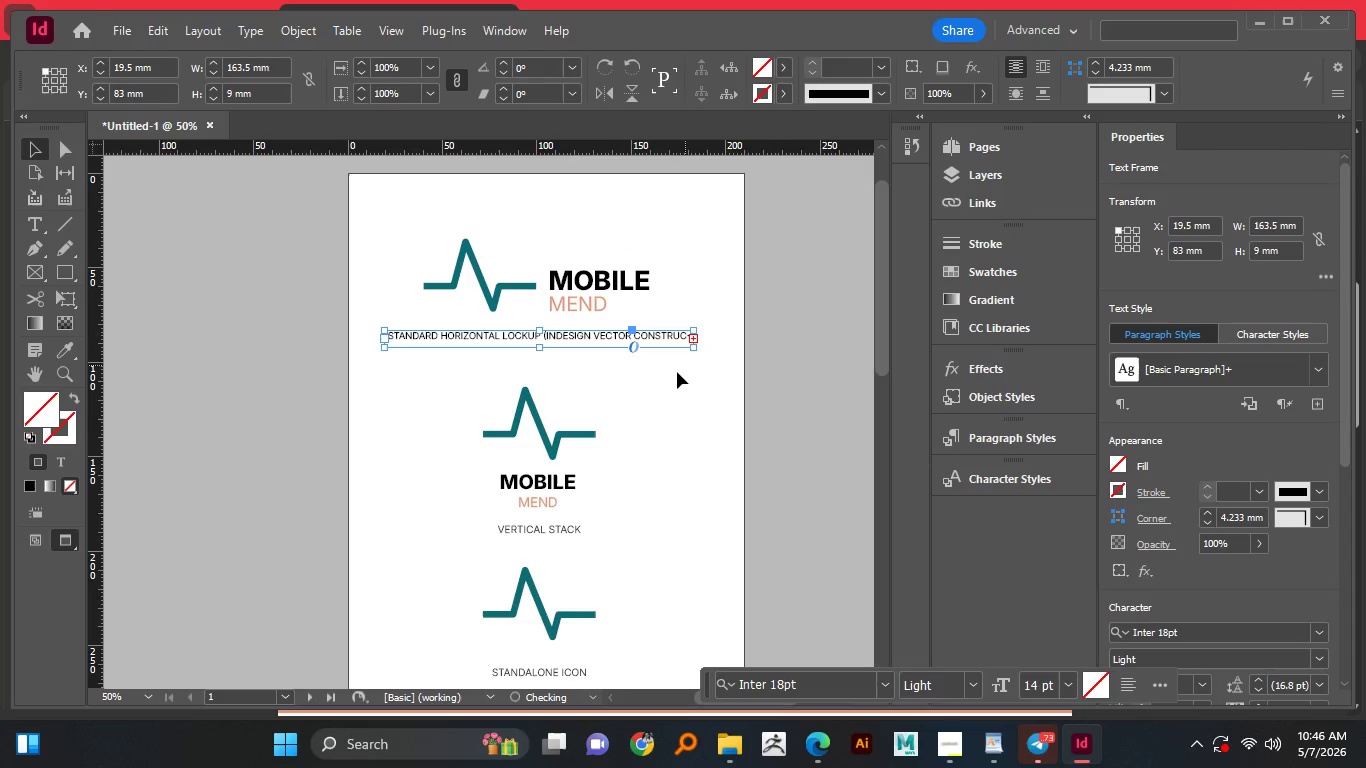 
hold_key(key=AltLeft, duration=1.27)
 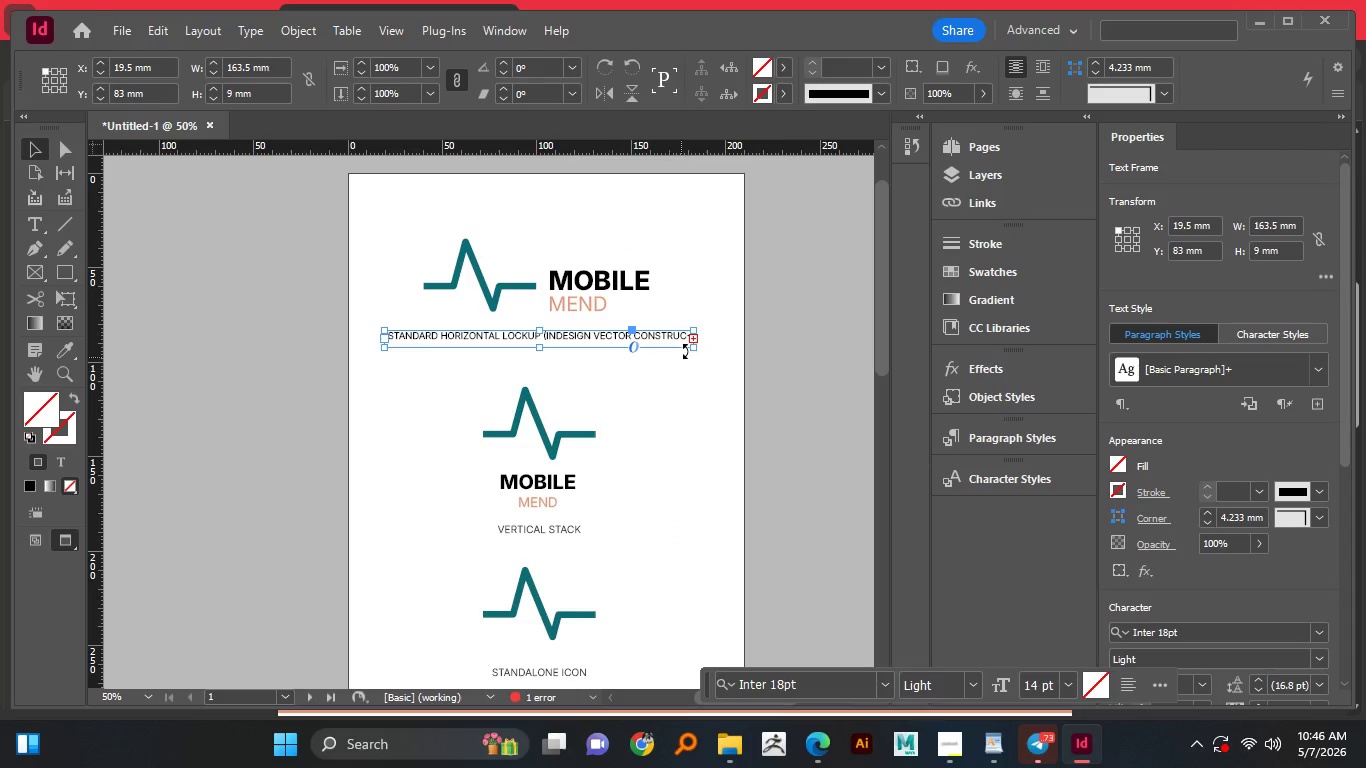 
hold_key(key=AltLeft, duration=1.52)
left_click_drag(start_coordinate=[694, 346], to_coordinate=[708, 347])
 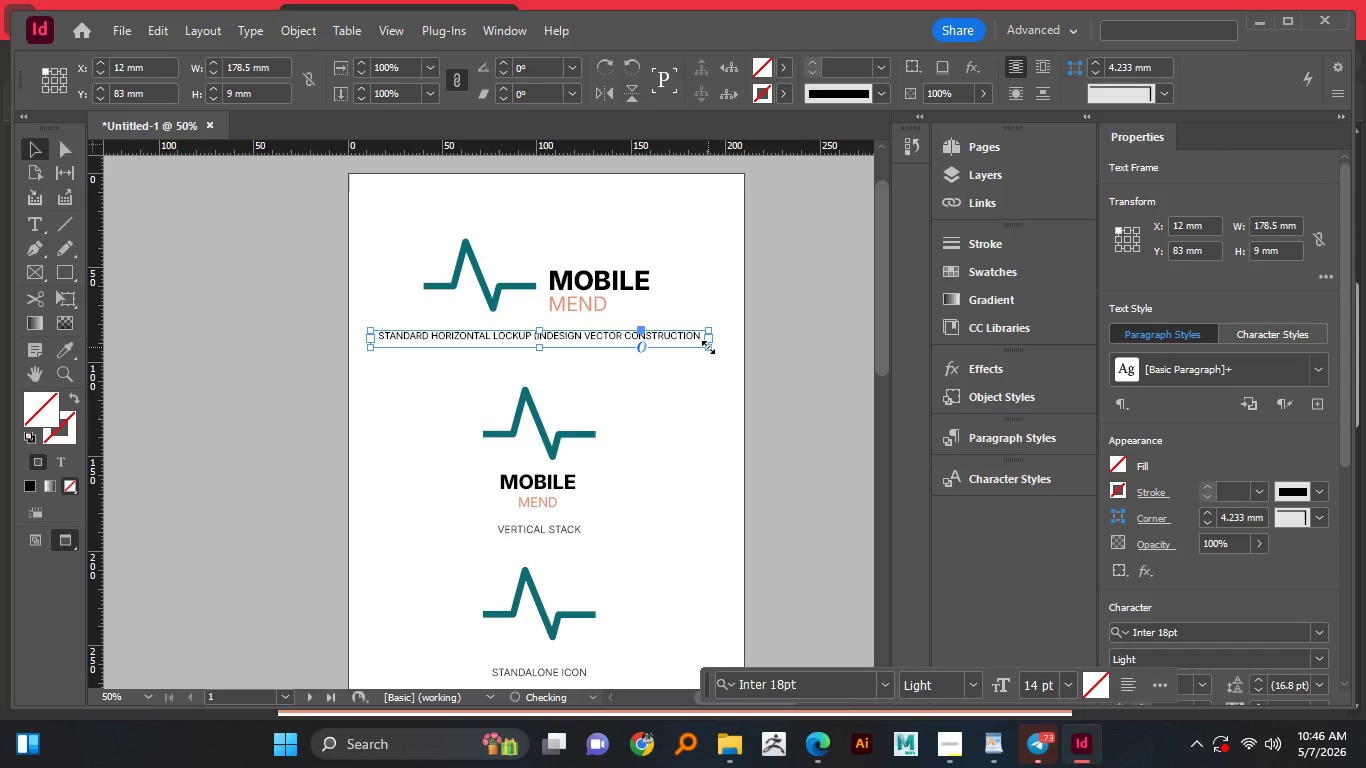 
hold_key(key=AltLeft, duration=0.41)
 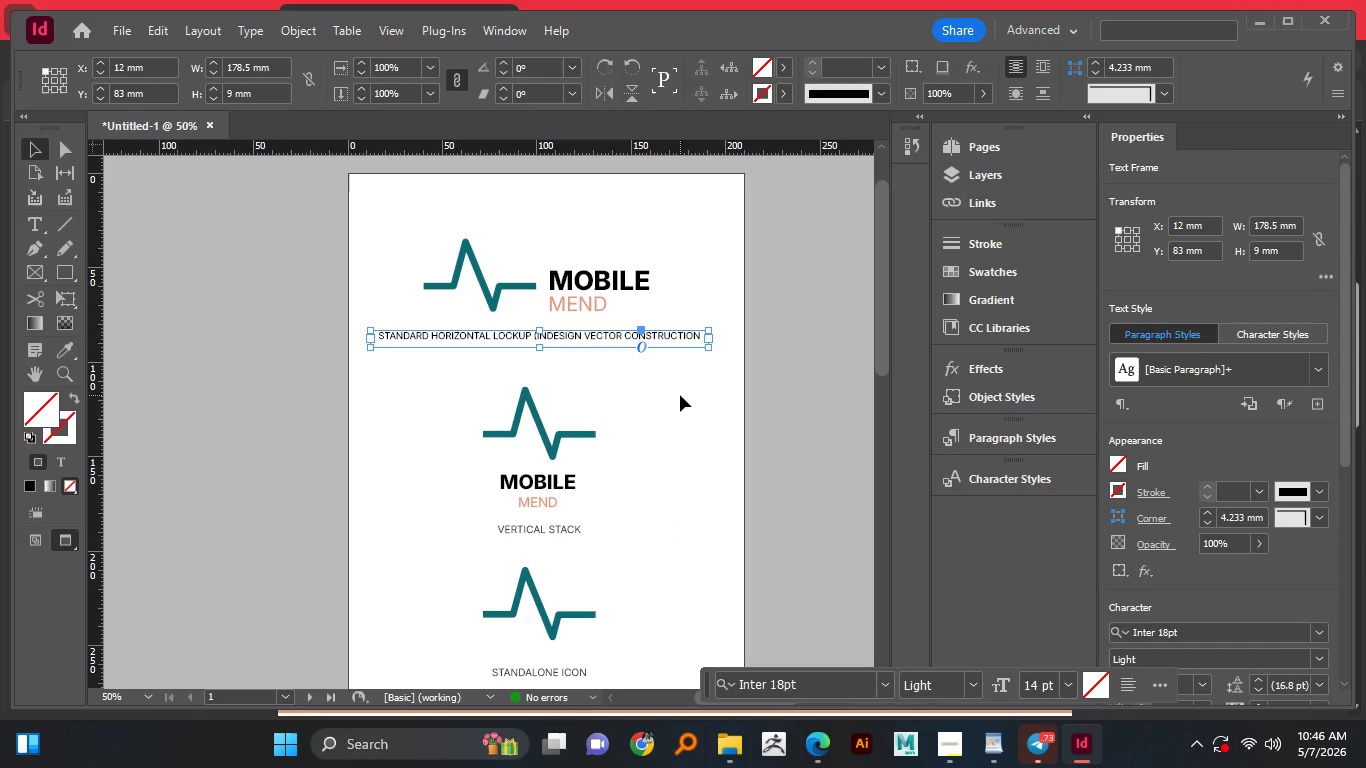 
left_click([680, 396])
 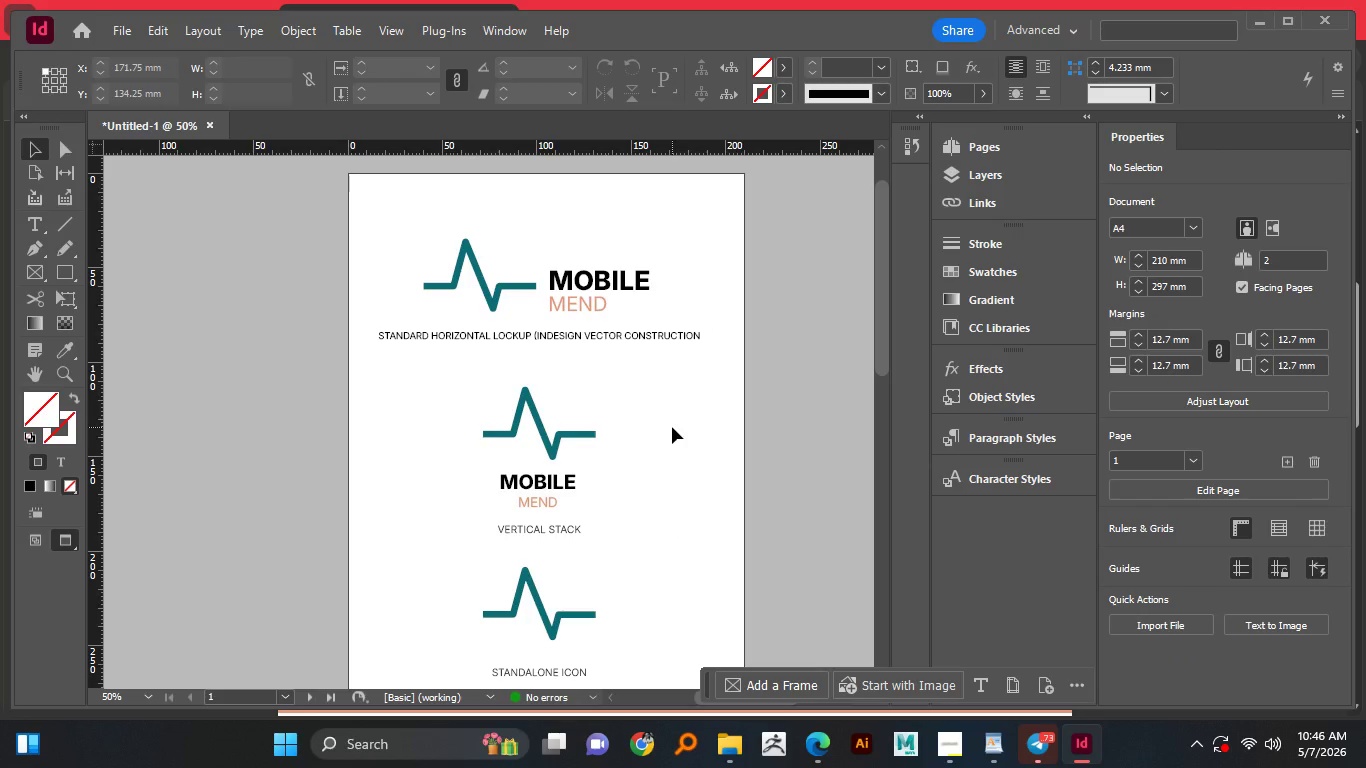 
scroll: coordinate [672, 427], scroll_direction: none, amount: 0.0
 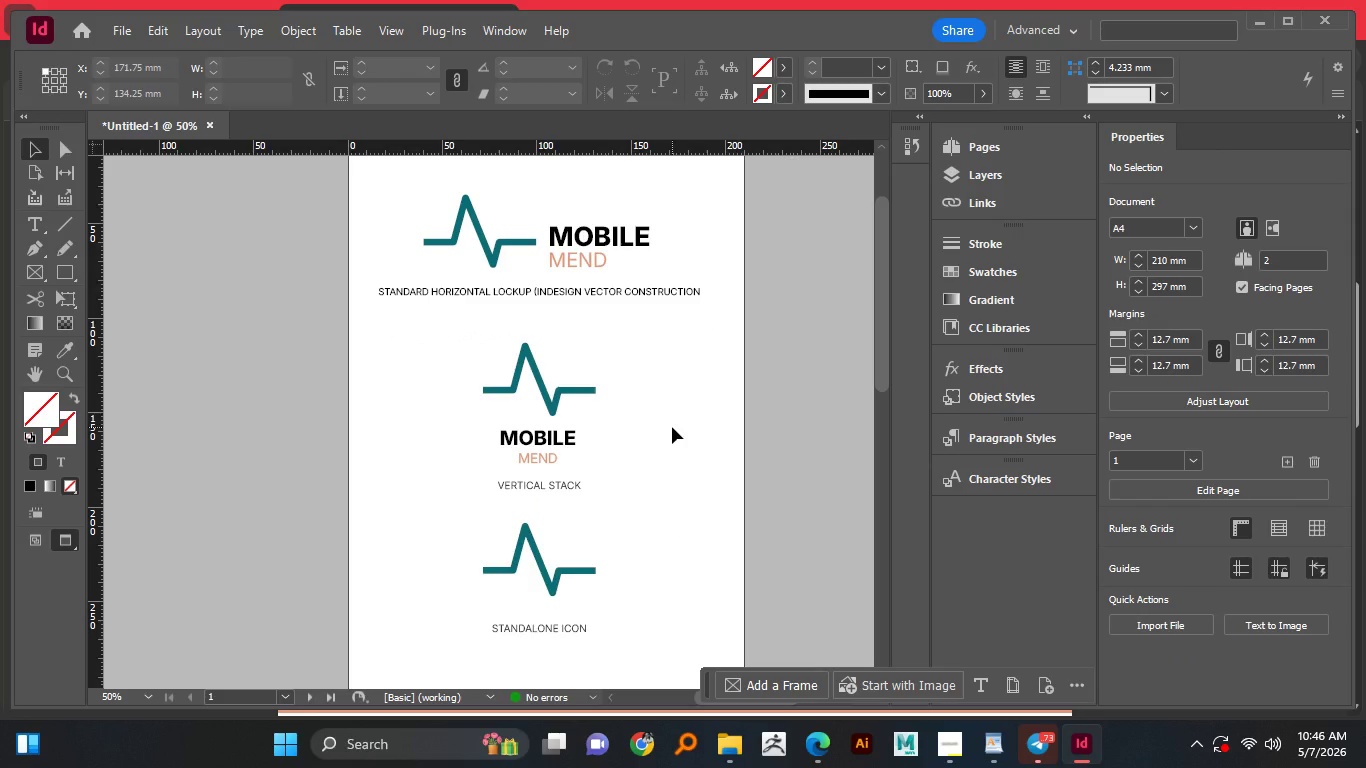 
key(W)
 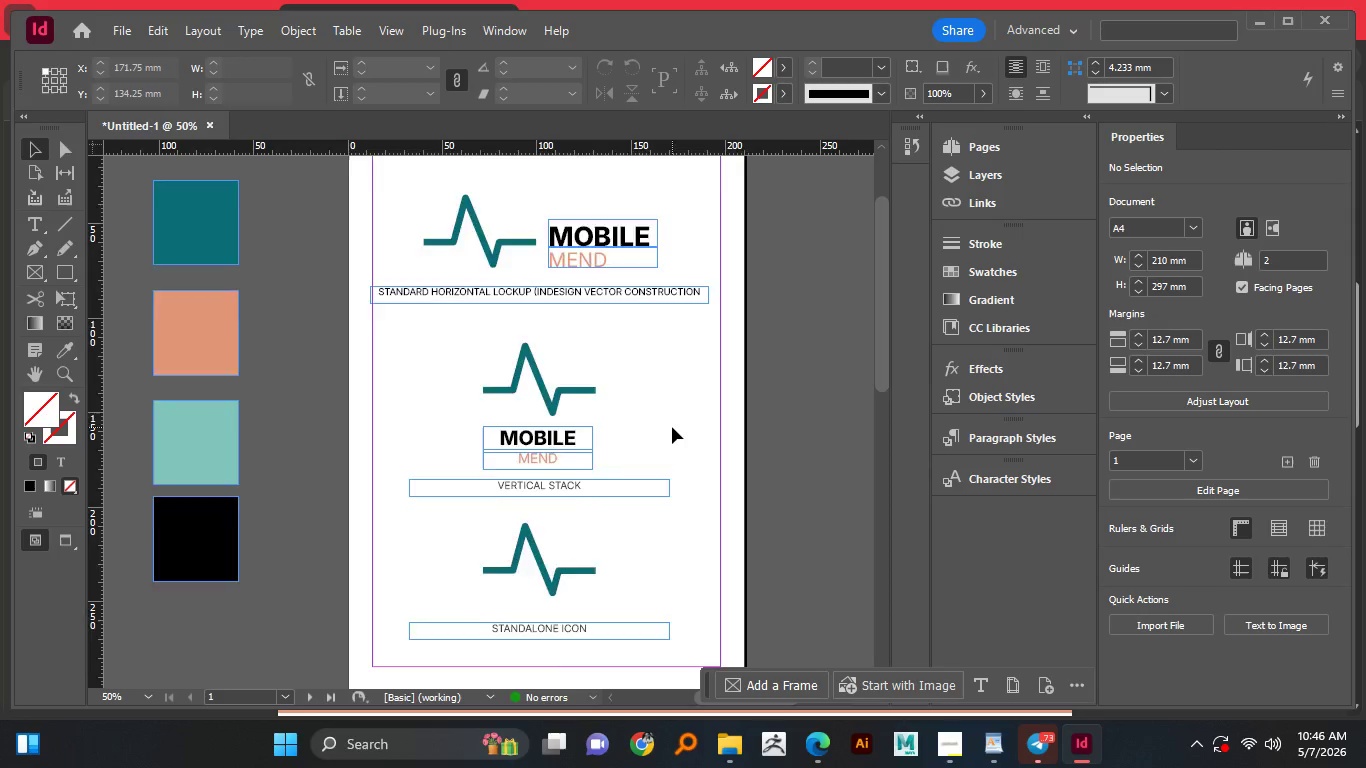 
scroll: coordinate [672, 427], scroll_direction: none, amount: 0.0
 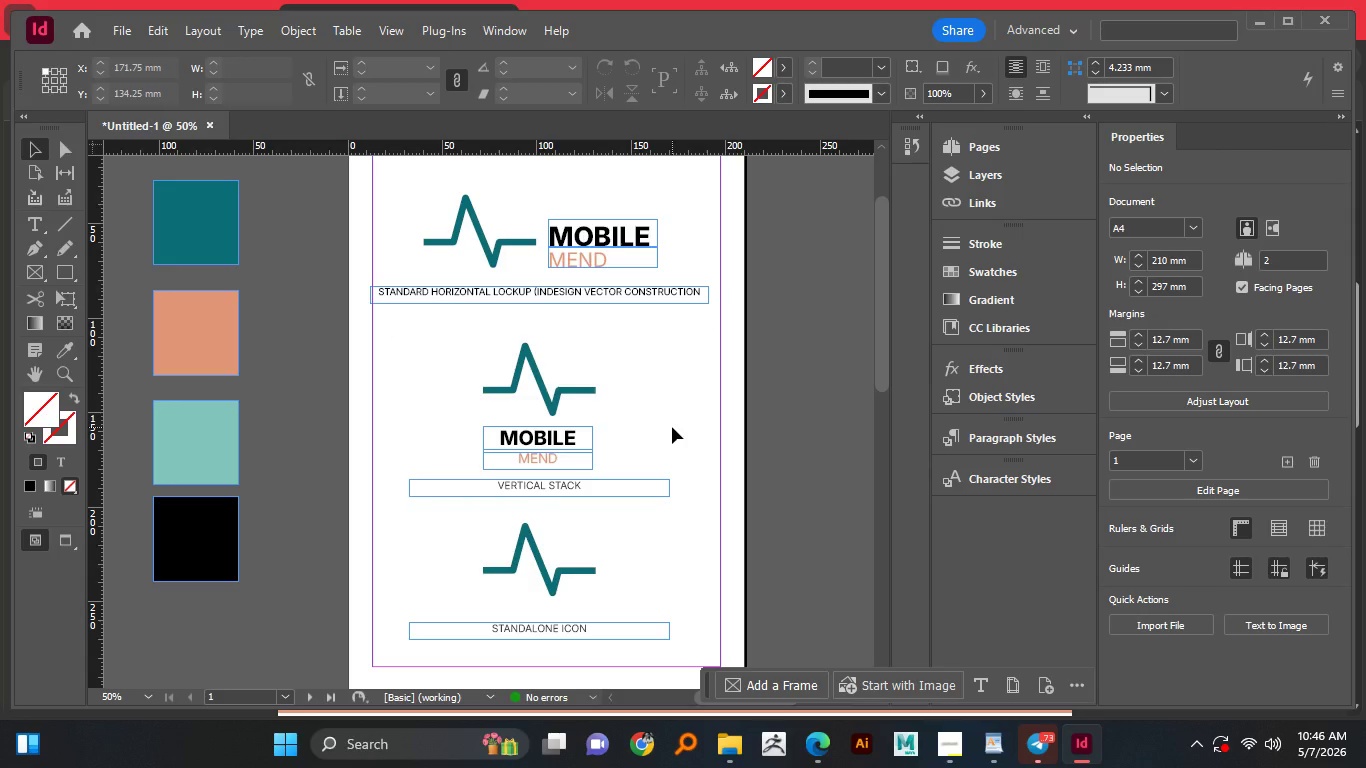 
left_click([672, 427])
 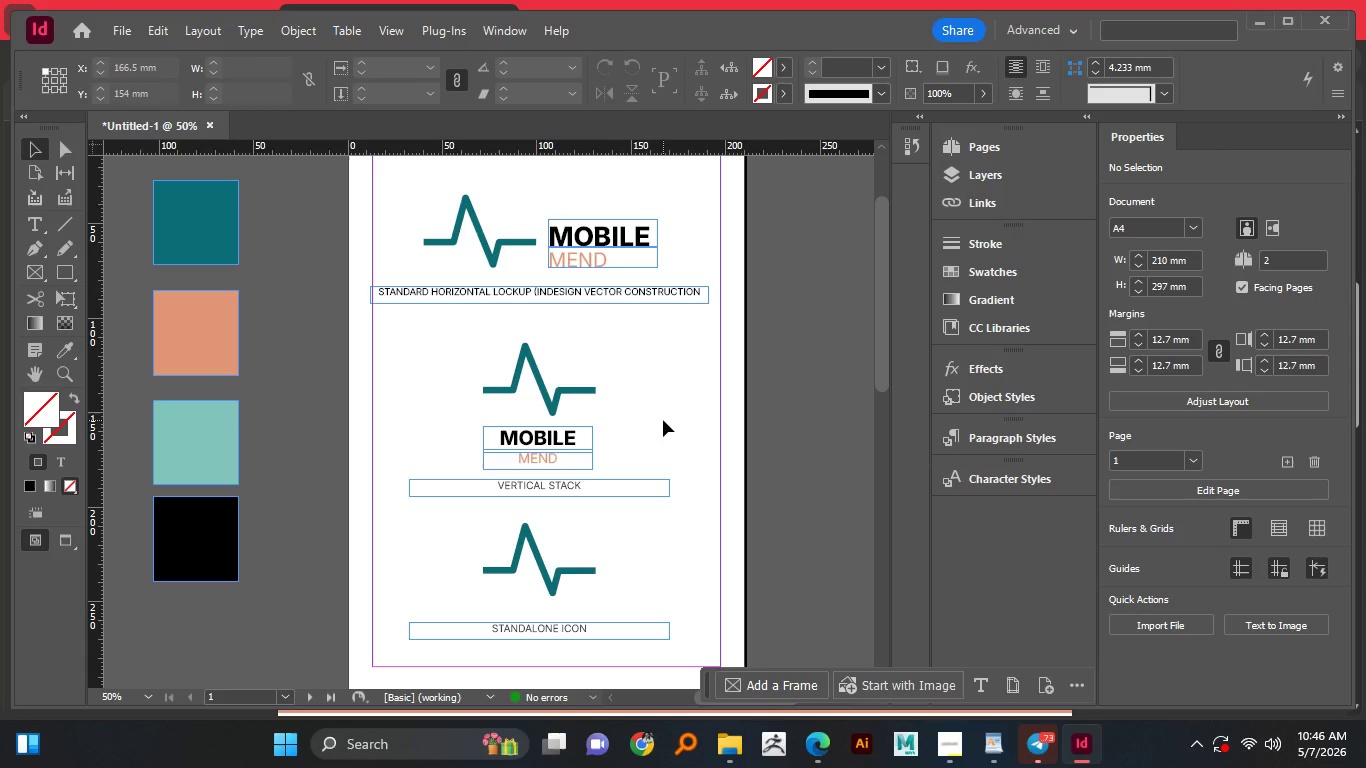 
wait(7.44)
 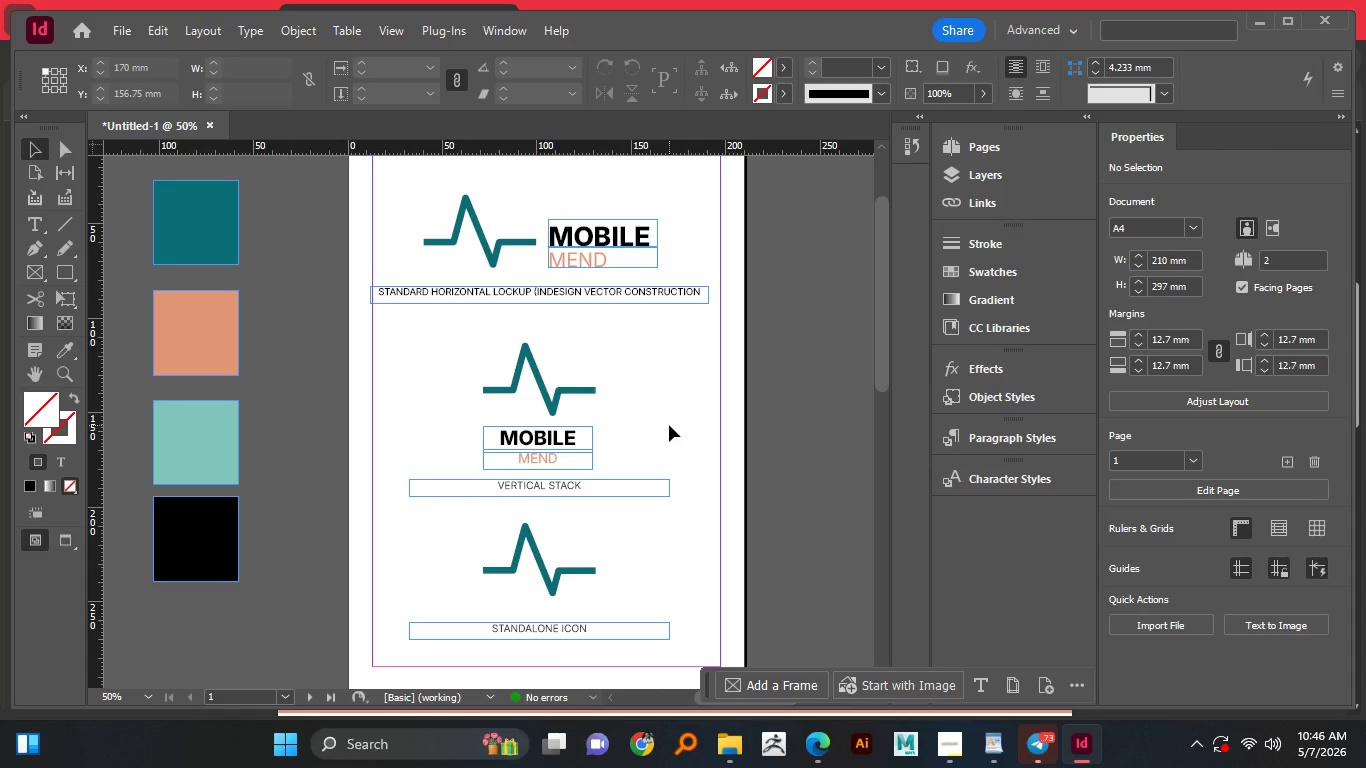 
scroll: coordinate [661, 420], scroll_direction: down, amount: 2.0
 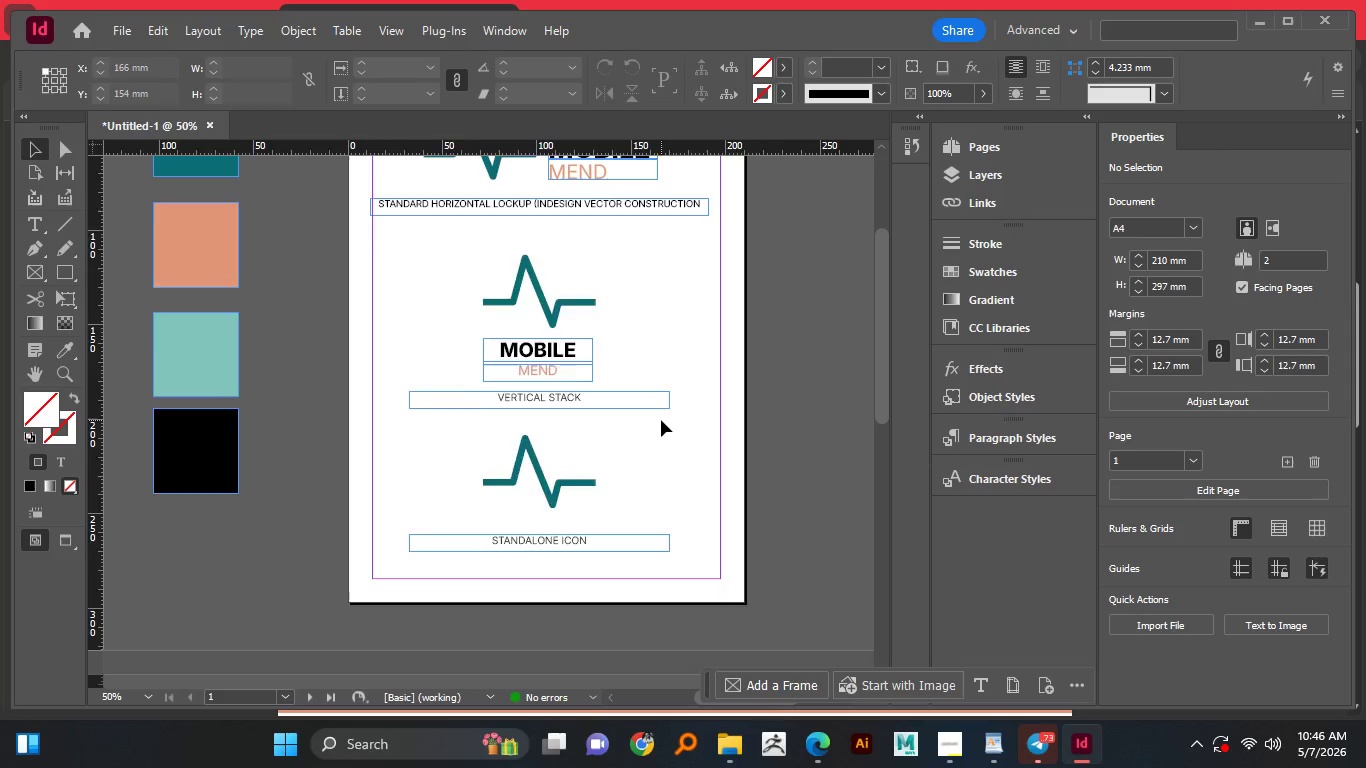 
scroll: coordinate [661, 420], scroll_direction: none, amount: 0.0
 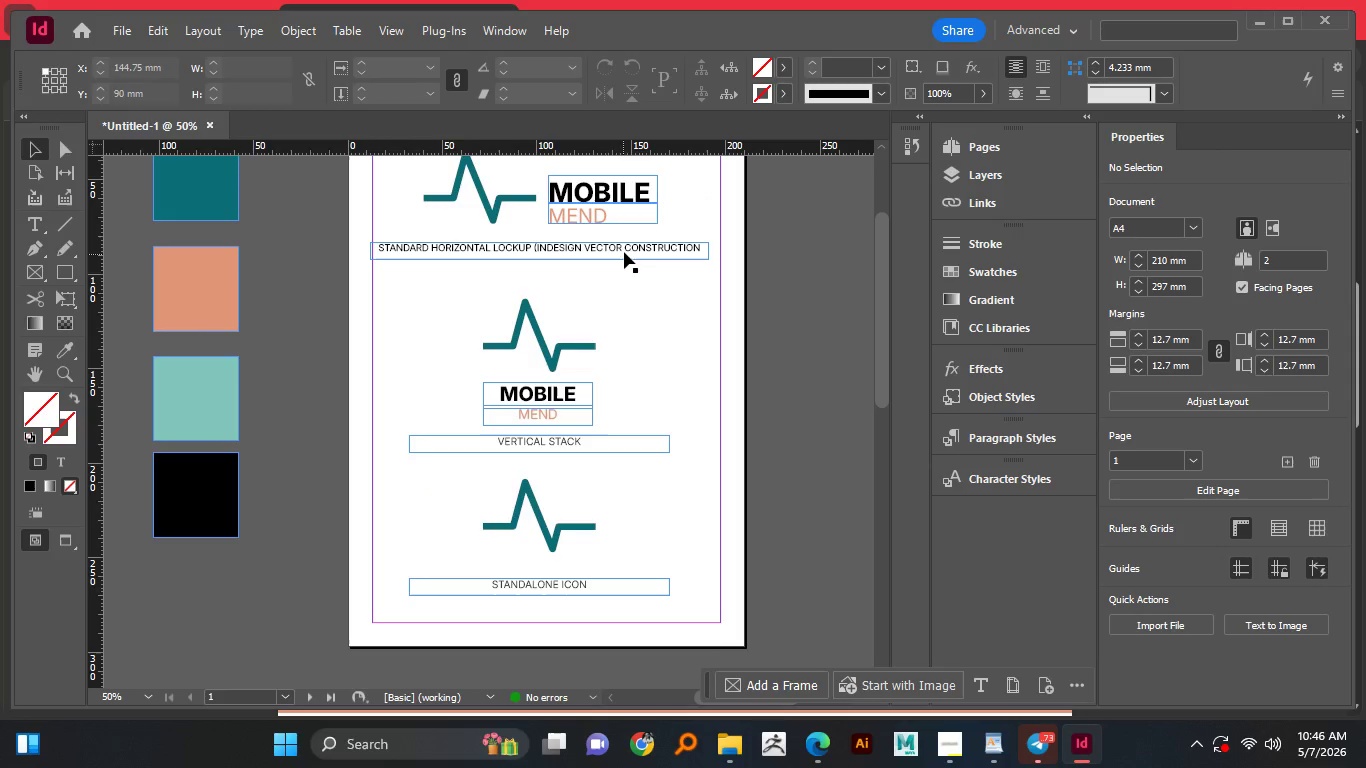 
left_click([624, 252])
 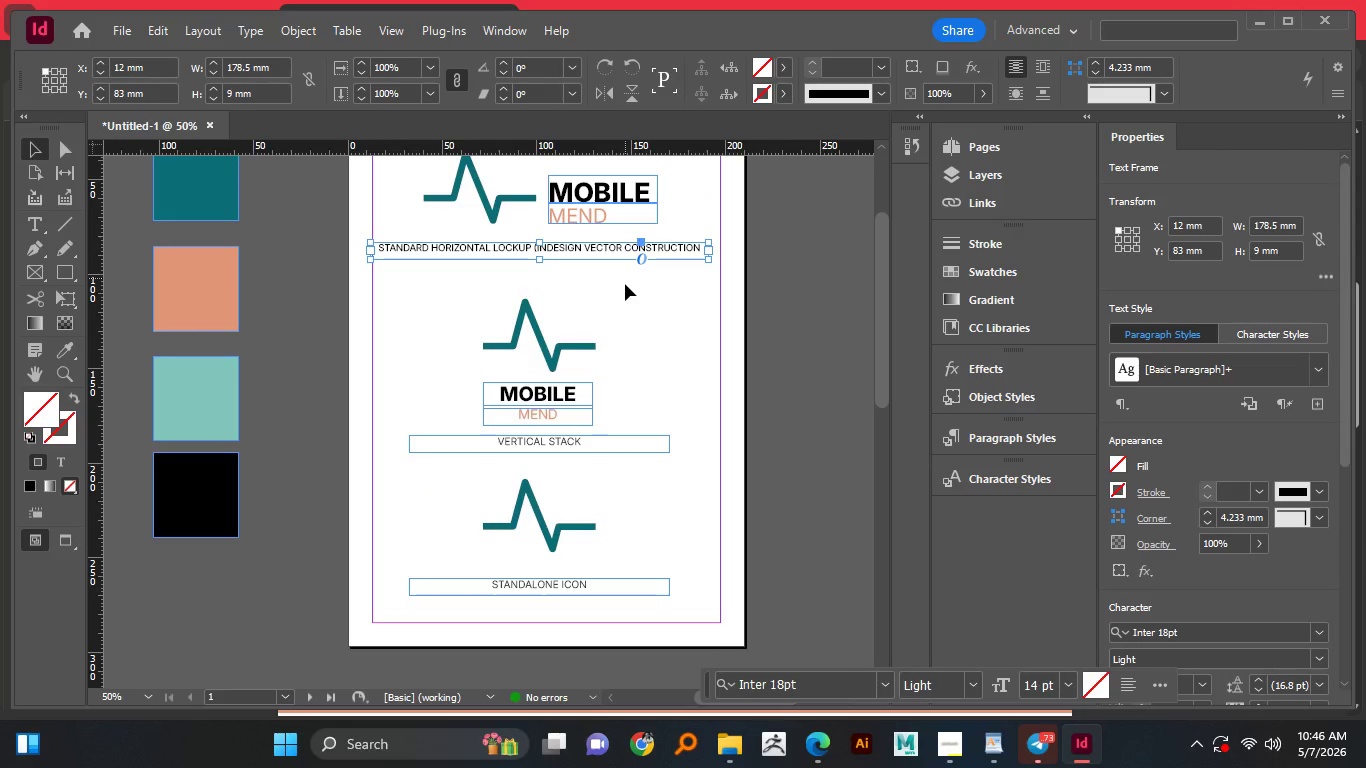 
wait(5.16)
 